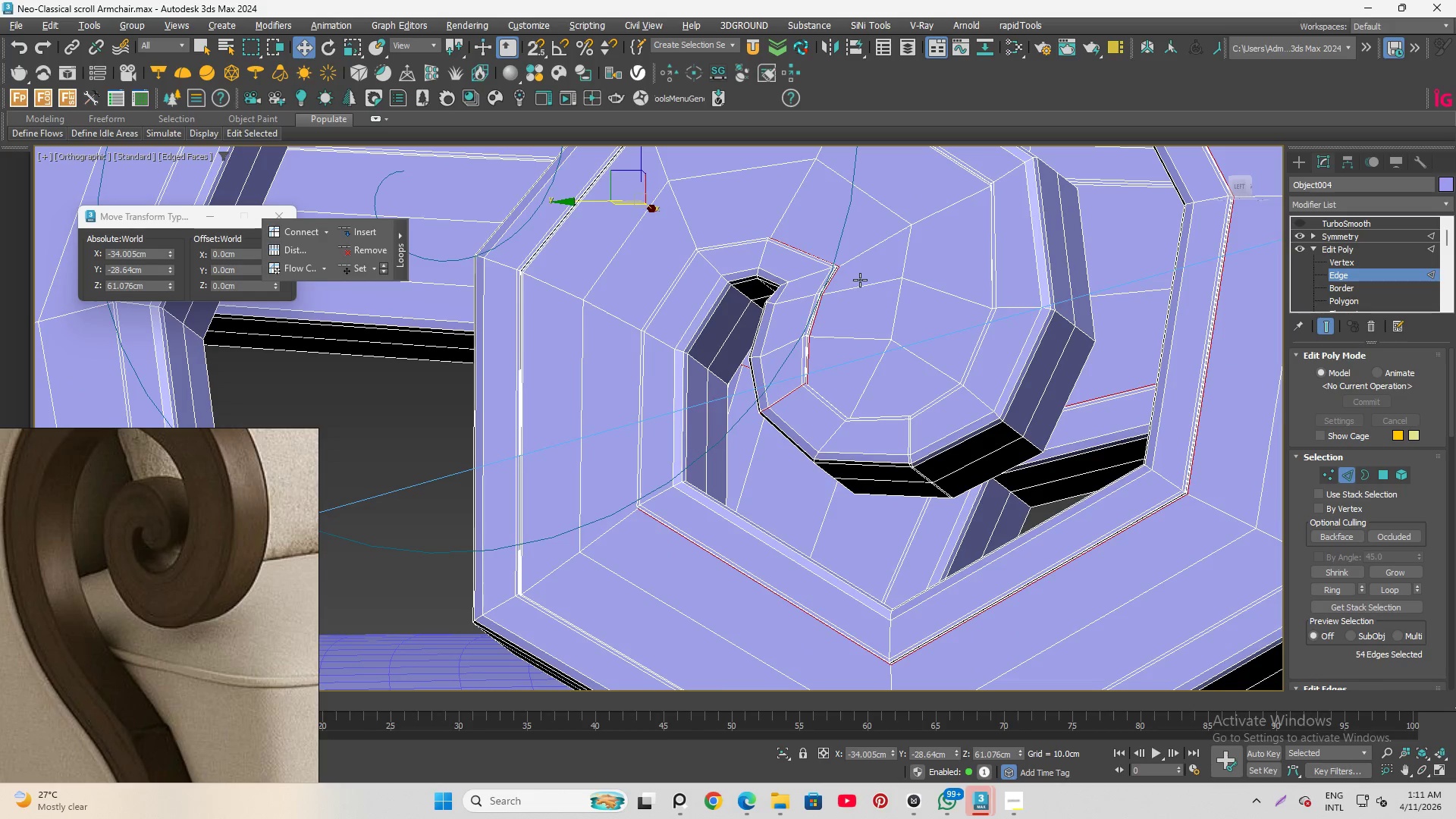 
key(Q)
 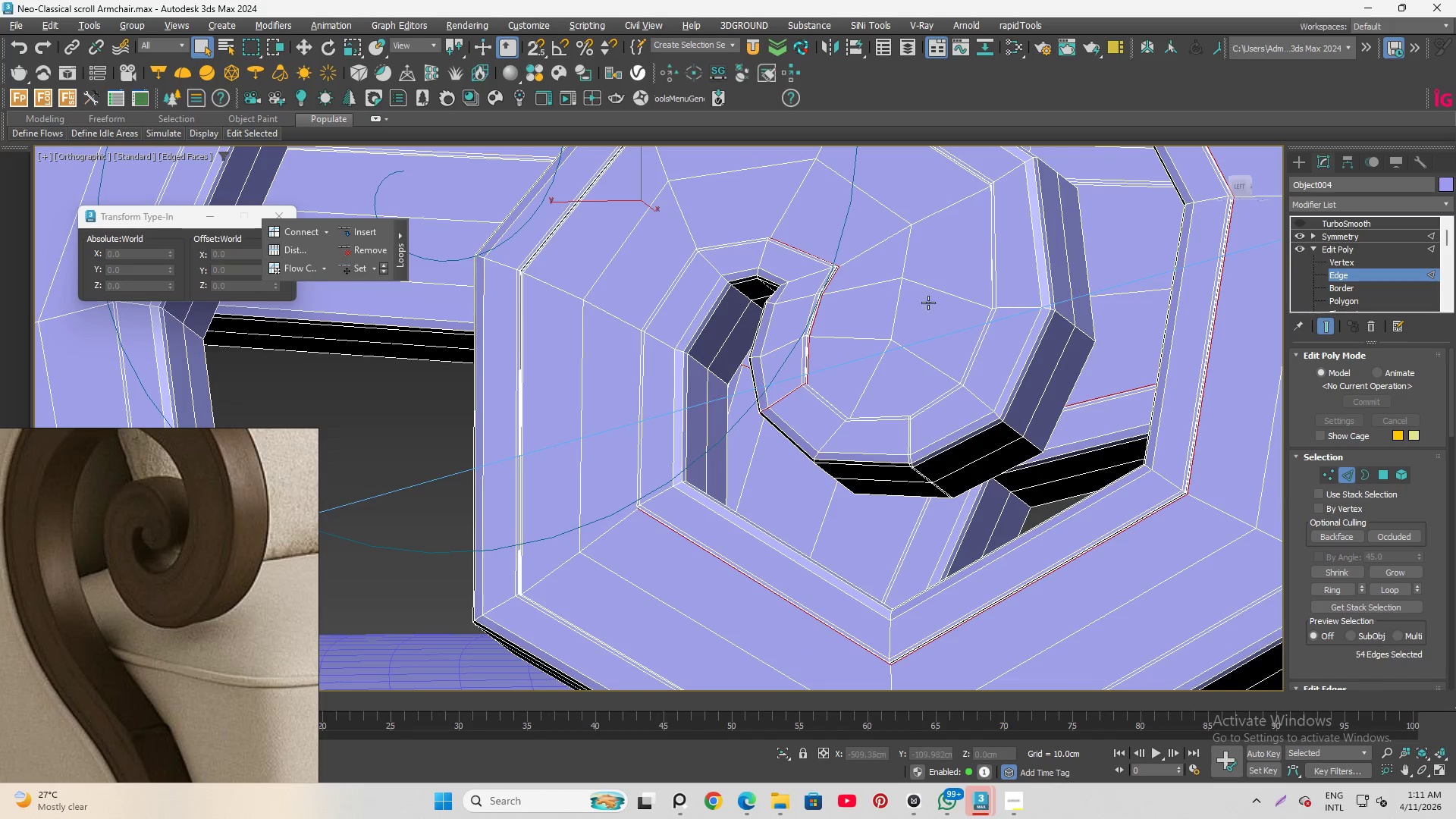 
hold_key(key=AltLeft, duration=0.67)
 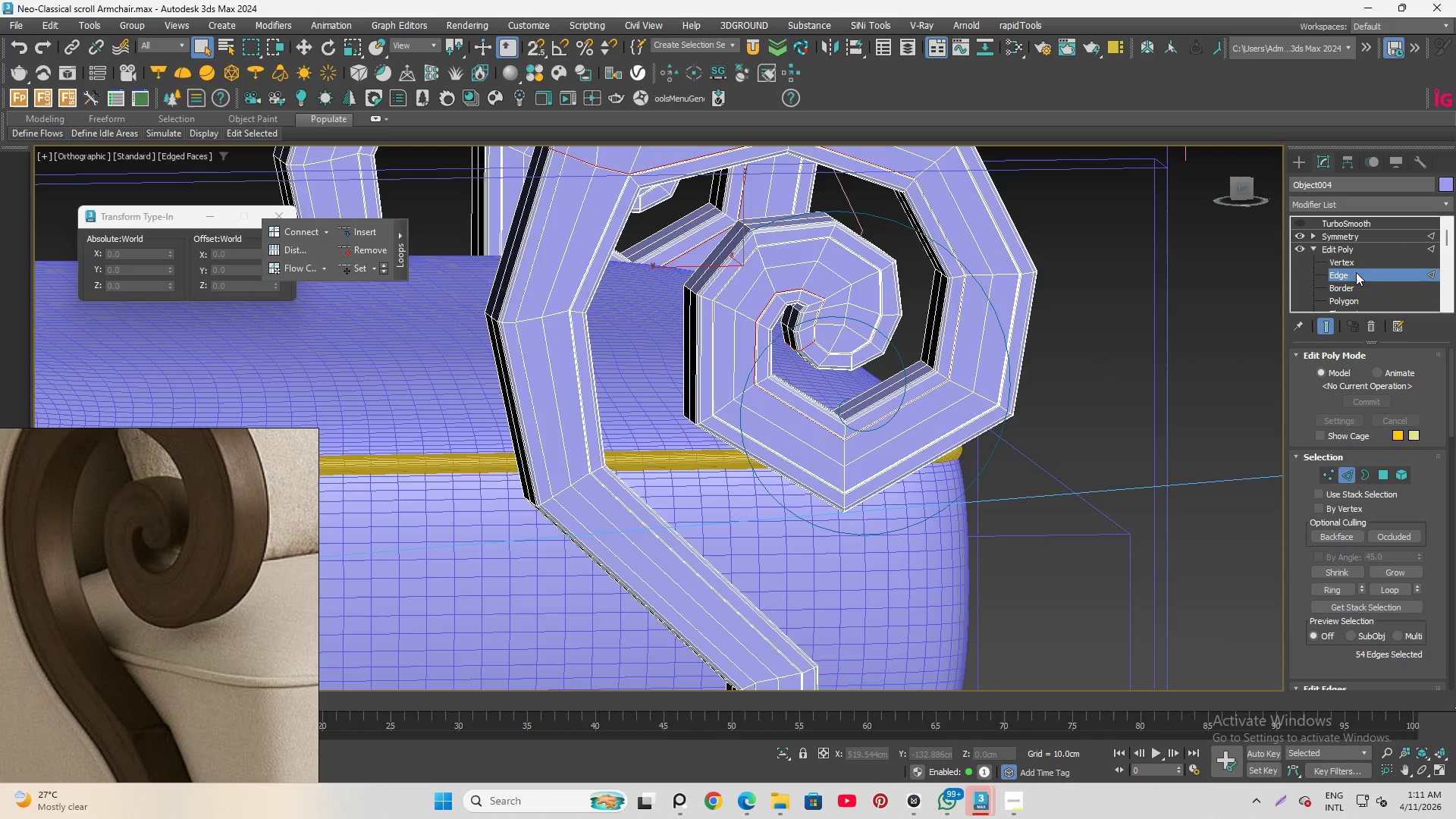 
scroll: coordinate [817, 319], scroll_direction: down, amount: 3.0
 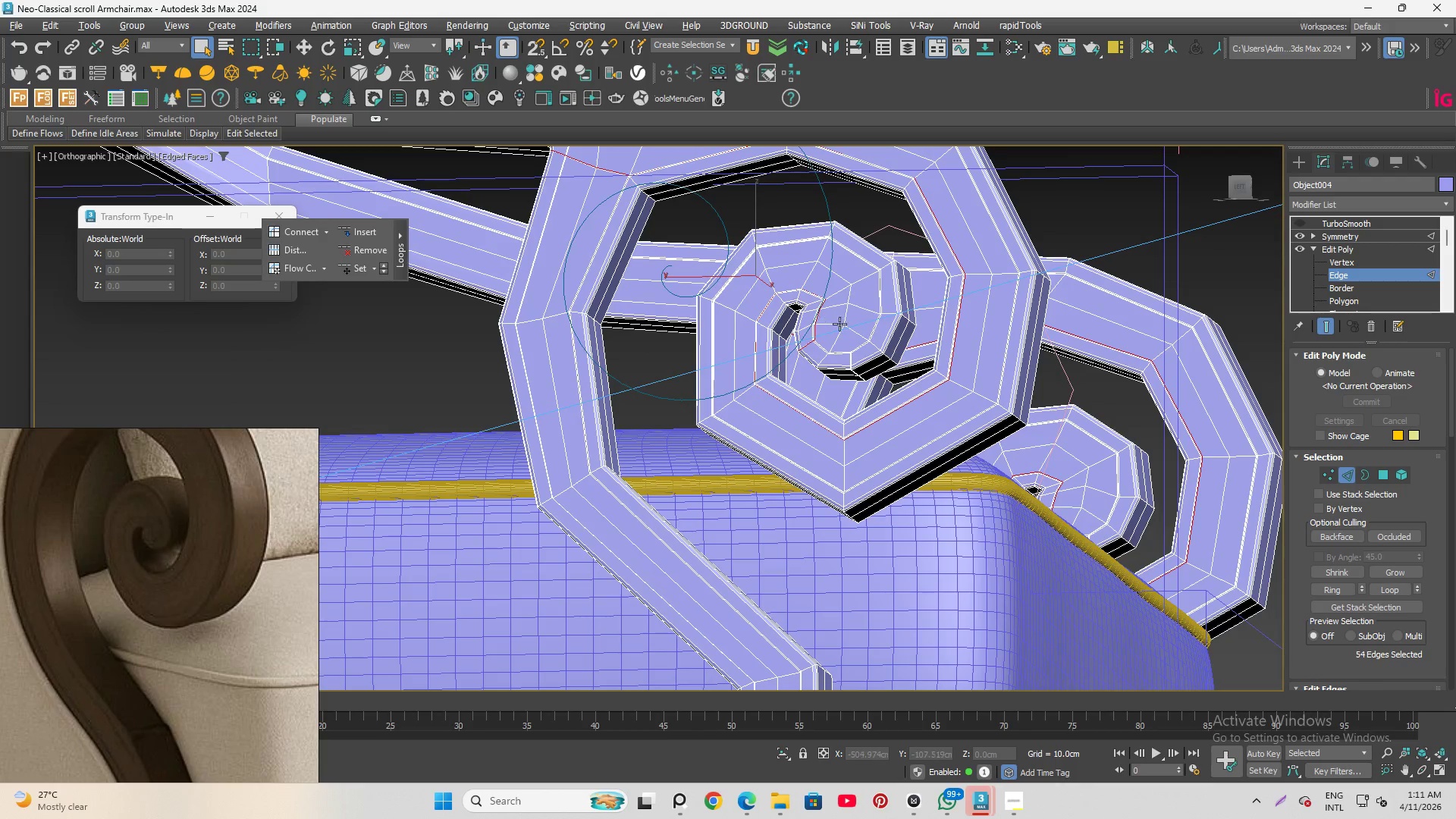 
left_click([1356, 273])
 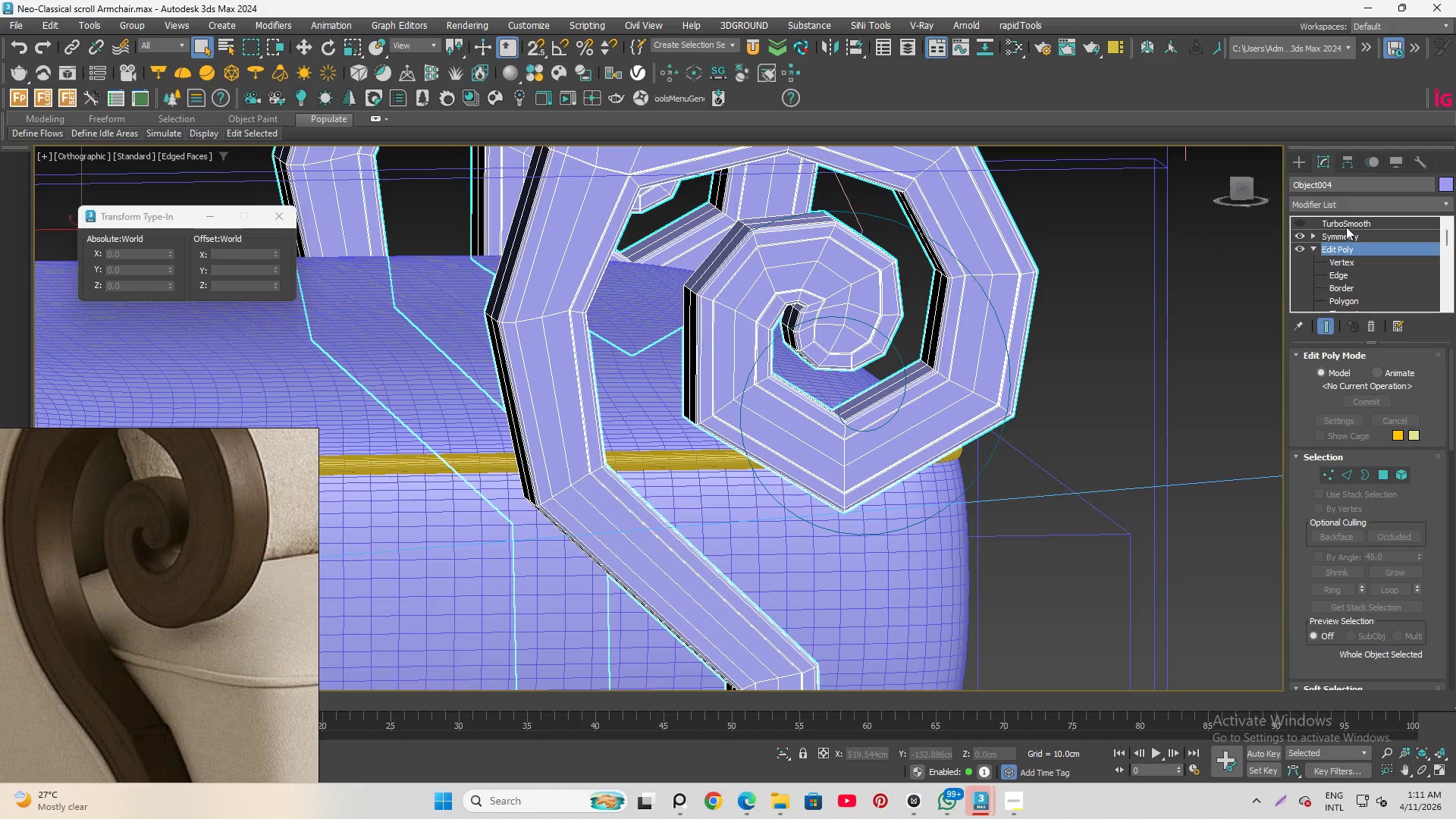 
left_click([1346, 225])
 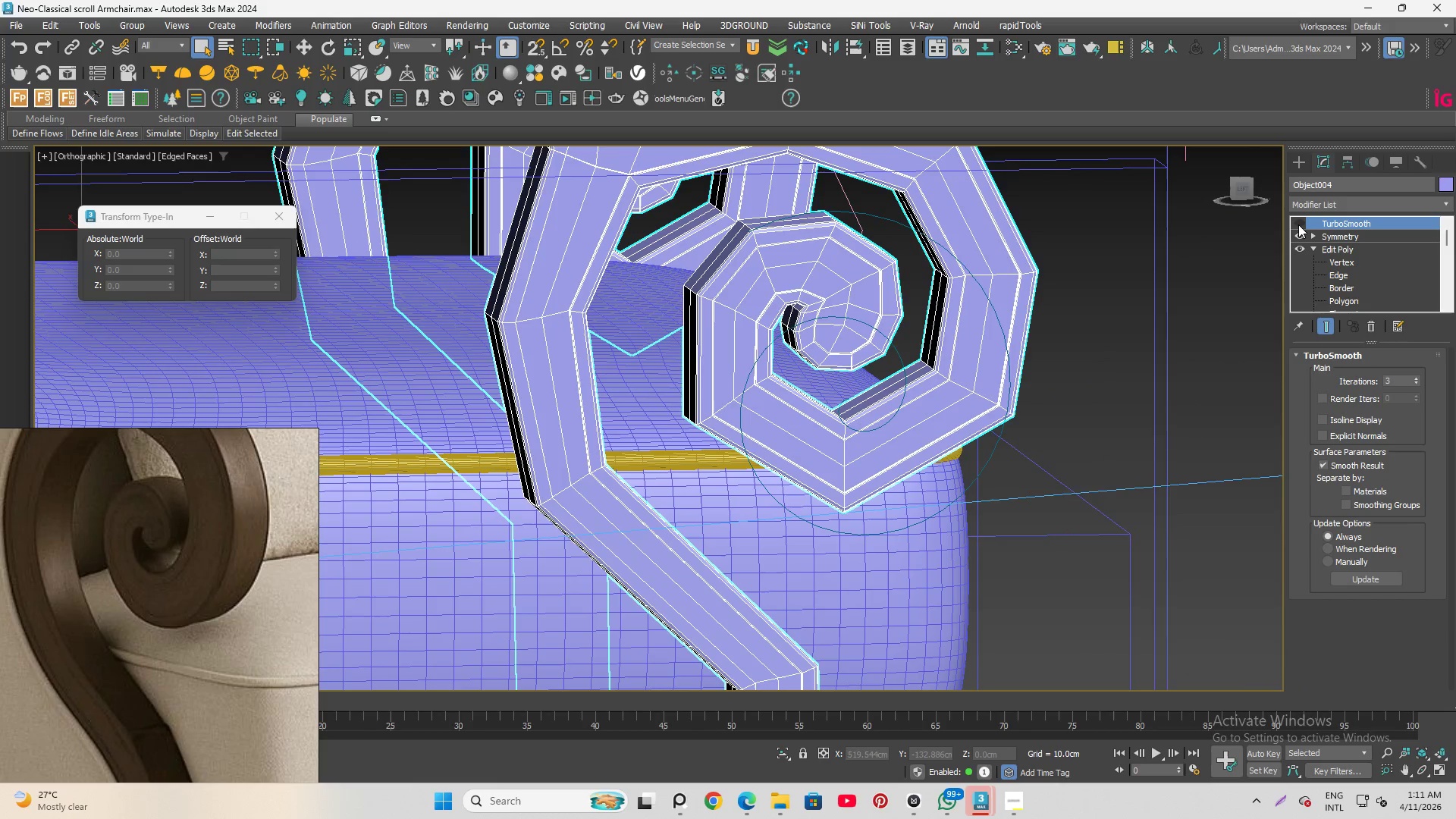 
left_click([1298, 224])
 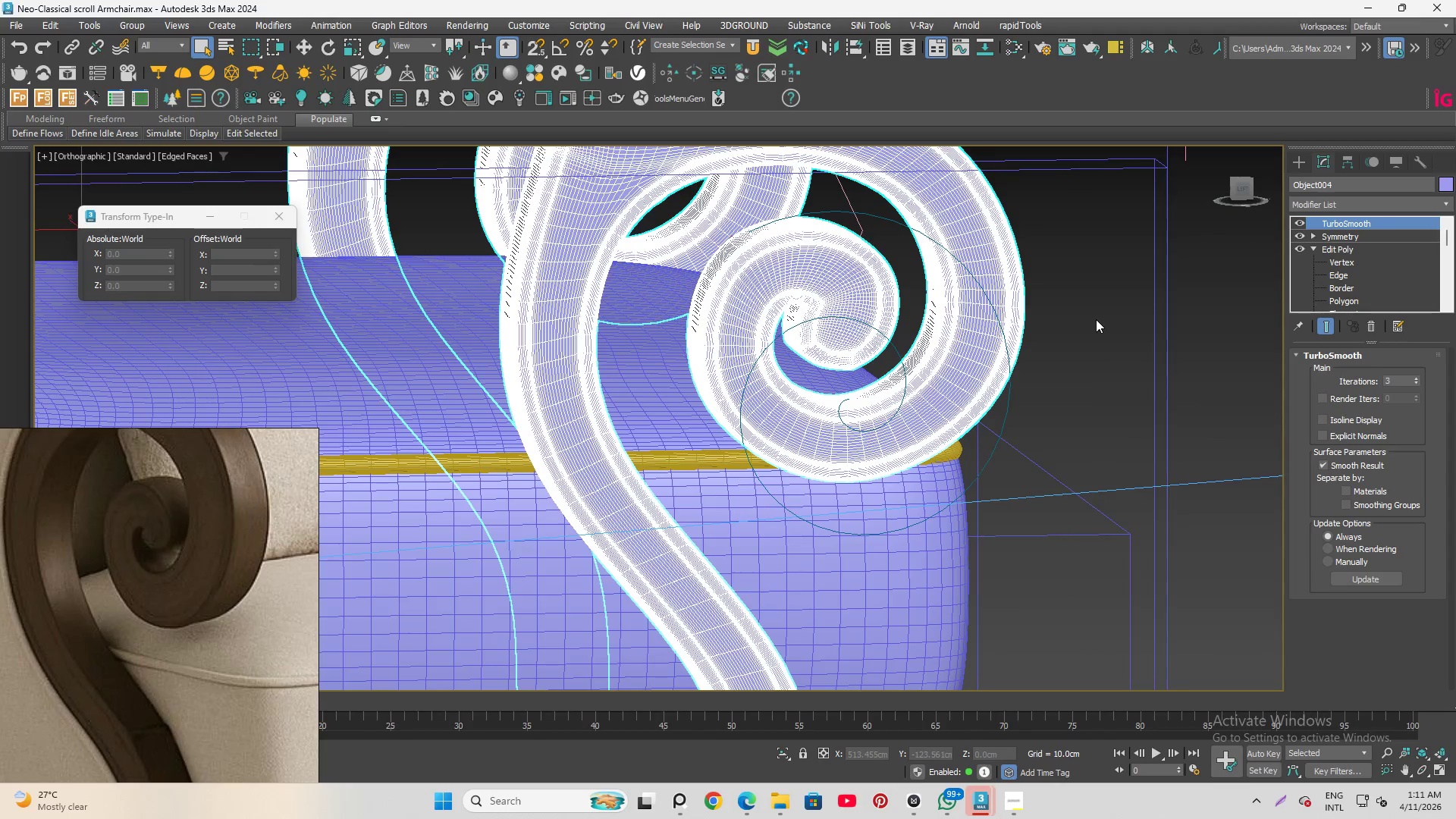 
key(F4)
 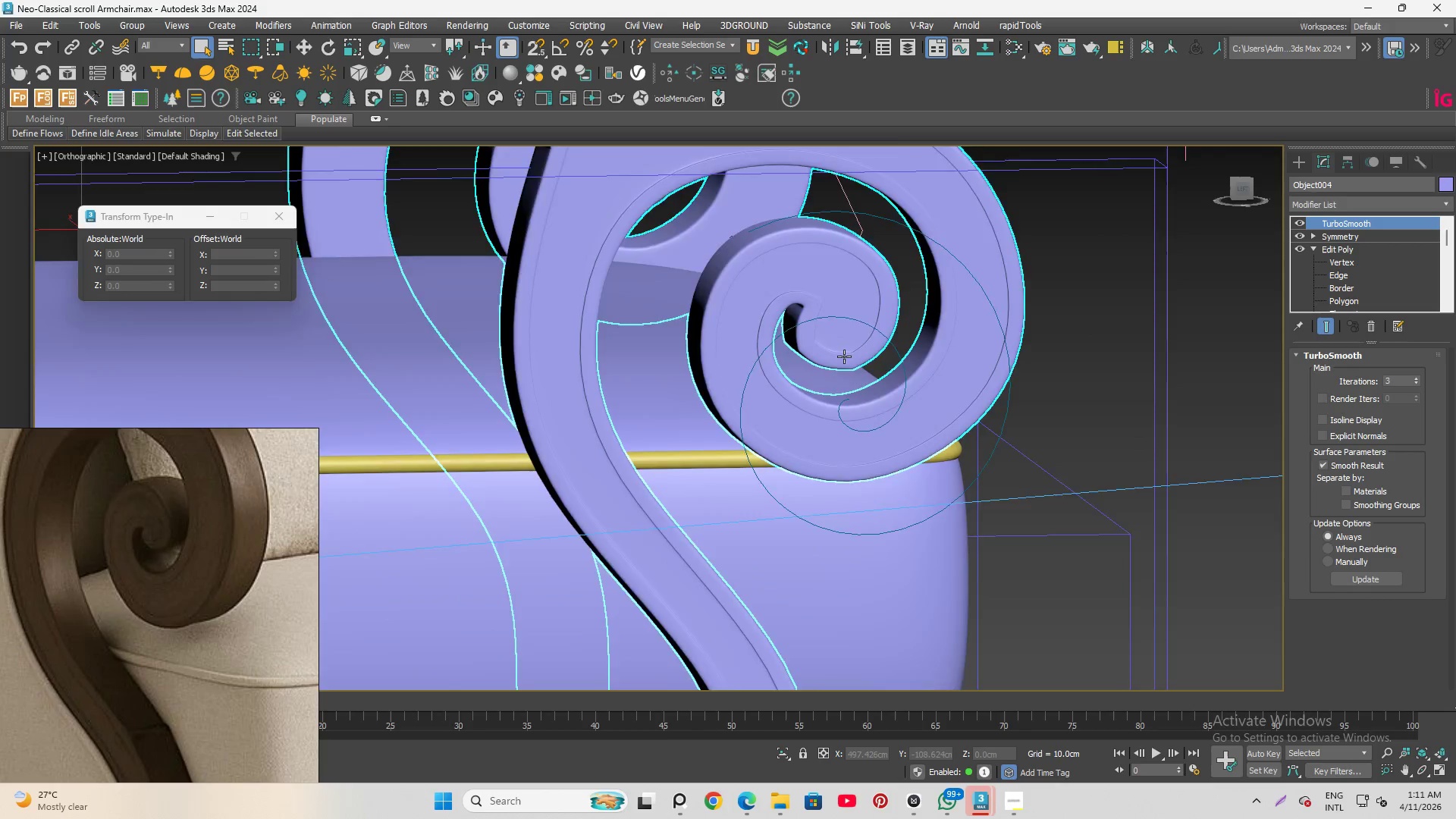 
hold_key(key=AltLeft, duration=1.17)
 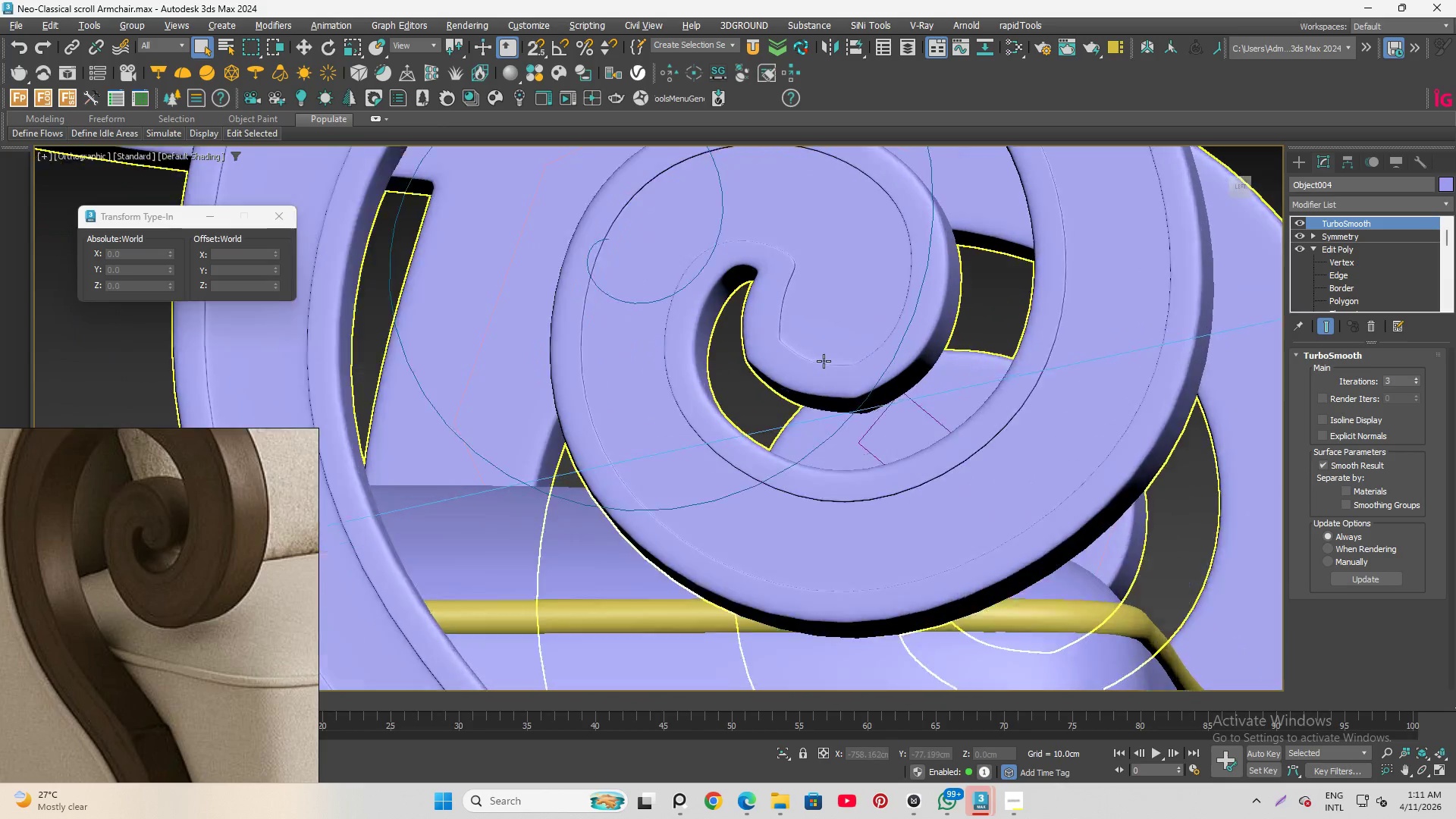 
scroll: coordinate [843, 356], scroll_direction: down, amount: 1.0
 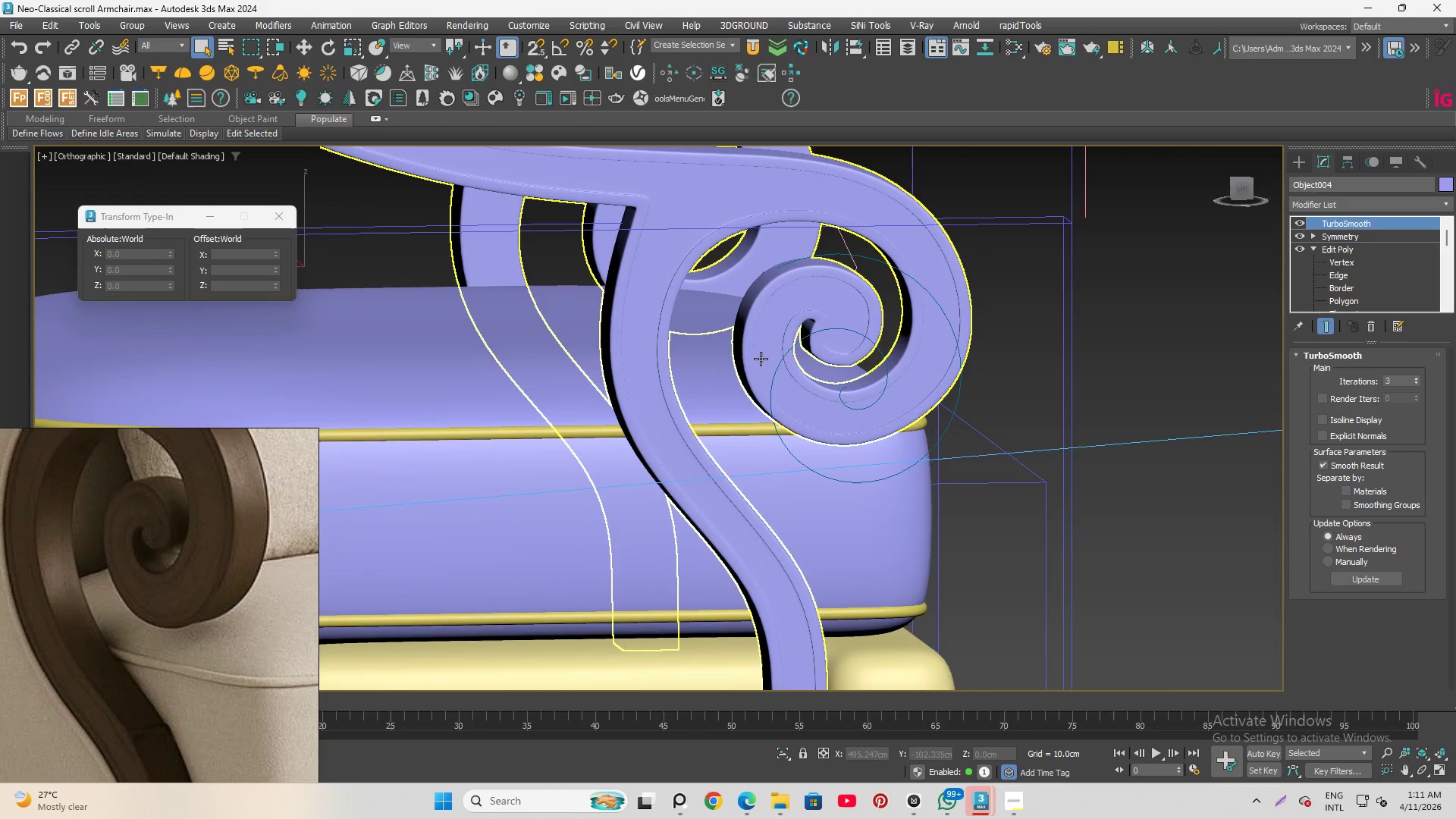 
hold_key(key=AltLeft, duration=0.59)
scroll: coordinate [824, 361], scroll_direction: up, amount: 12.0
 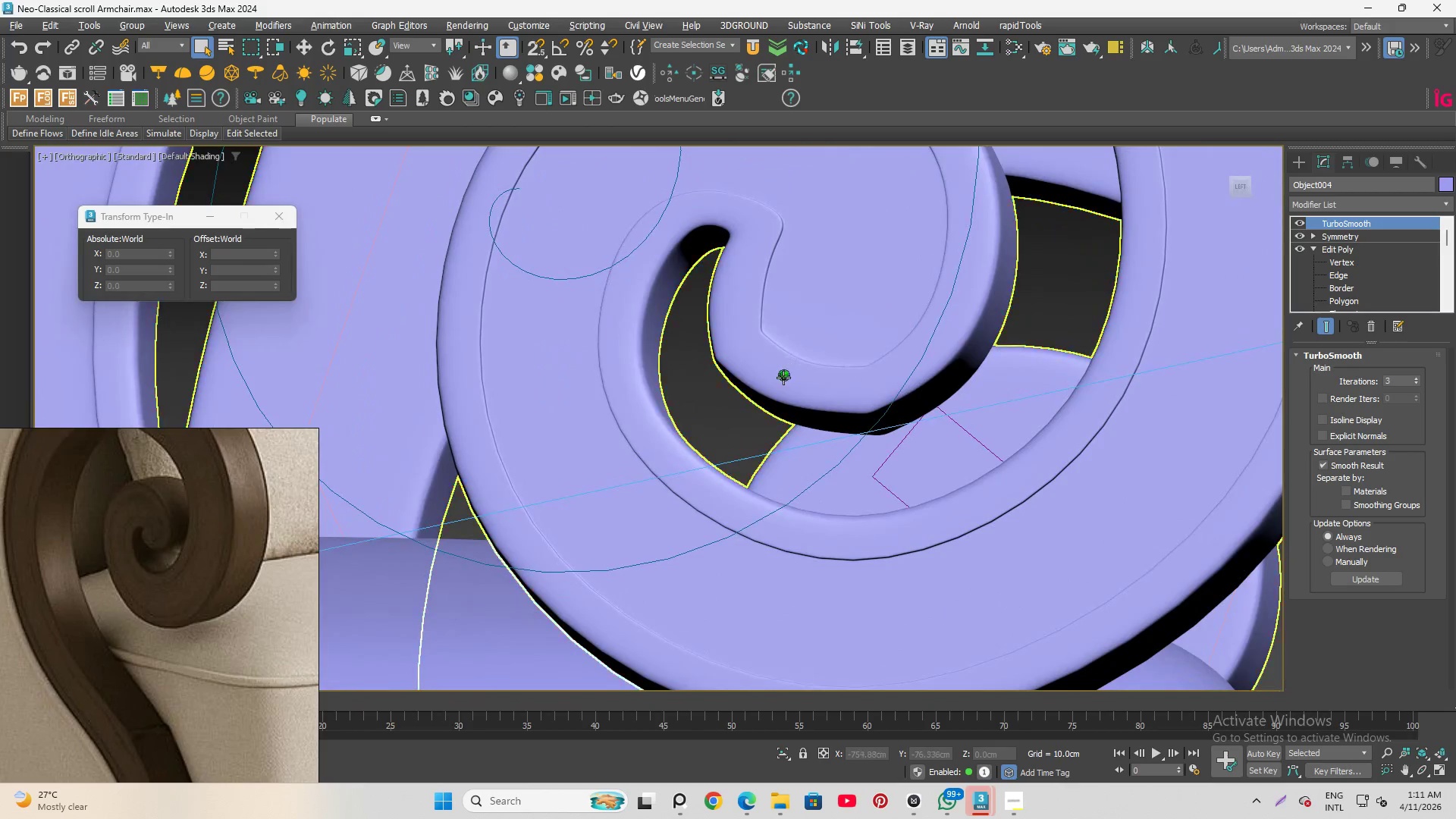 
hold_key(key=AltLeft, duration=1.42)
 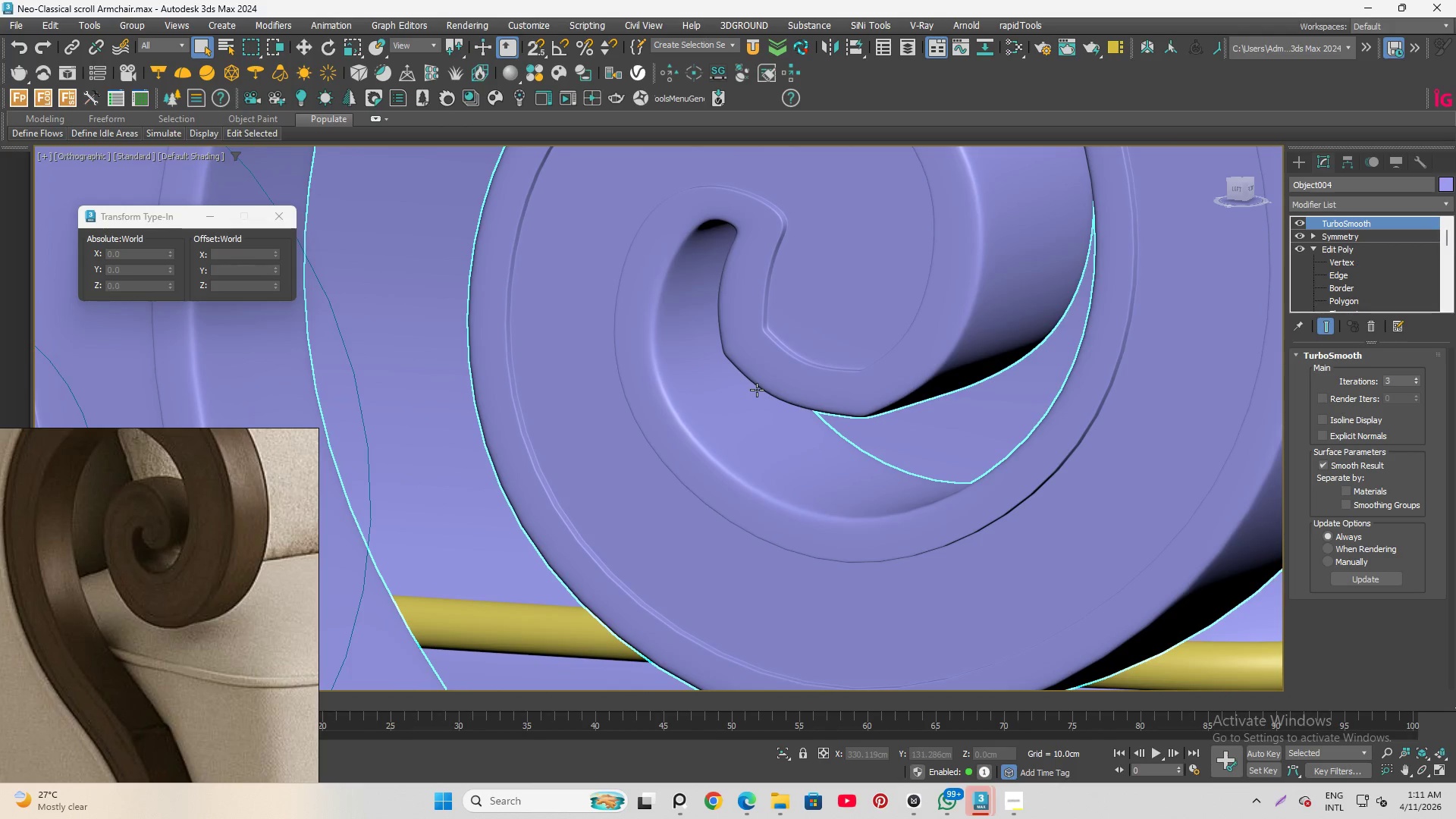 
key(F4)
 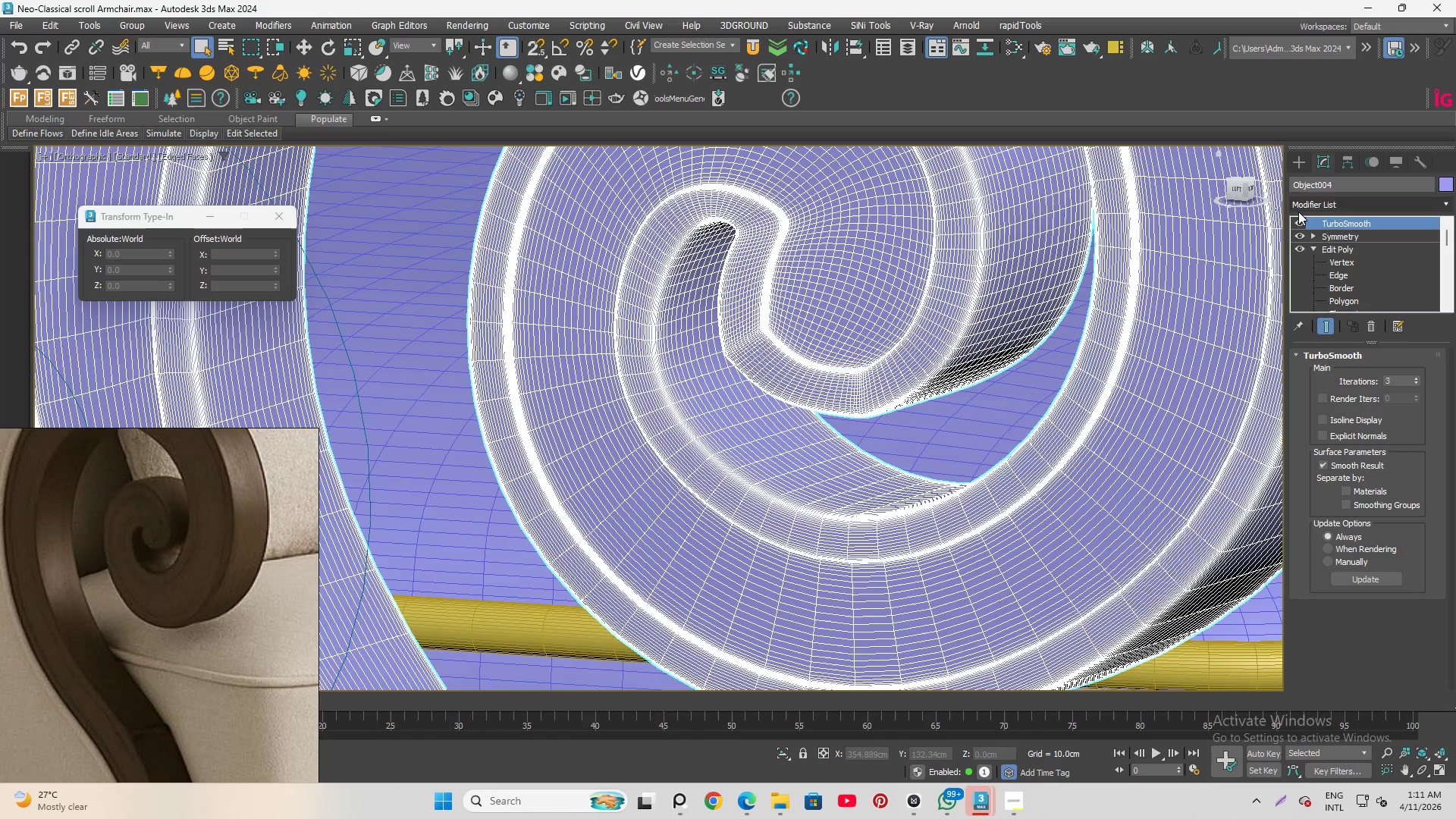 
left_click([1298, 221])
 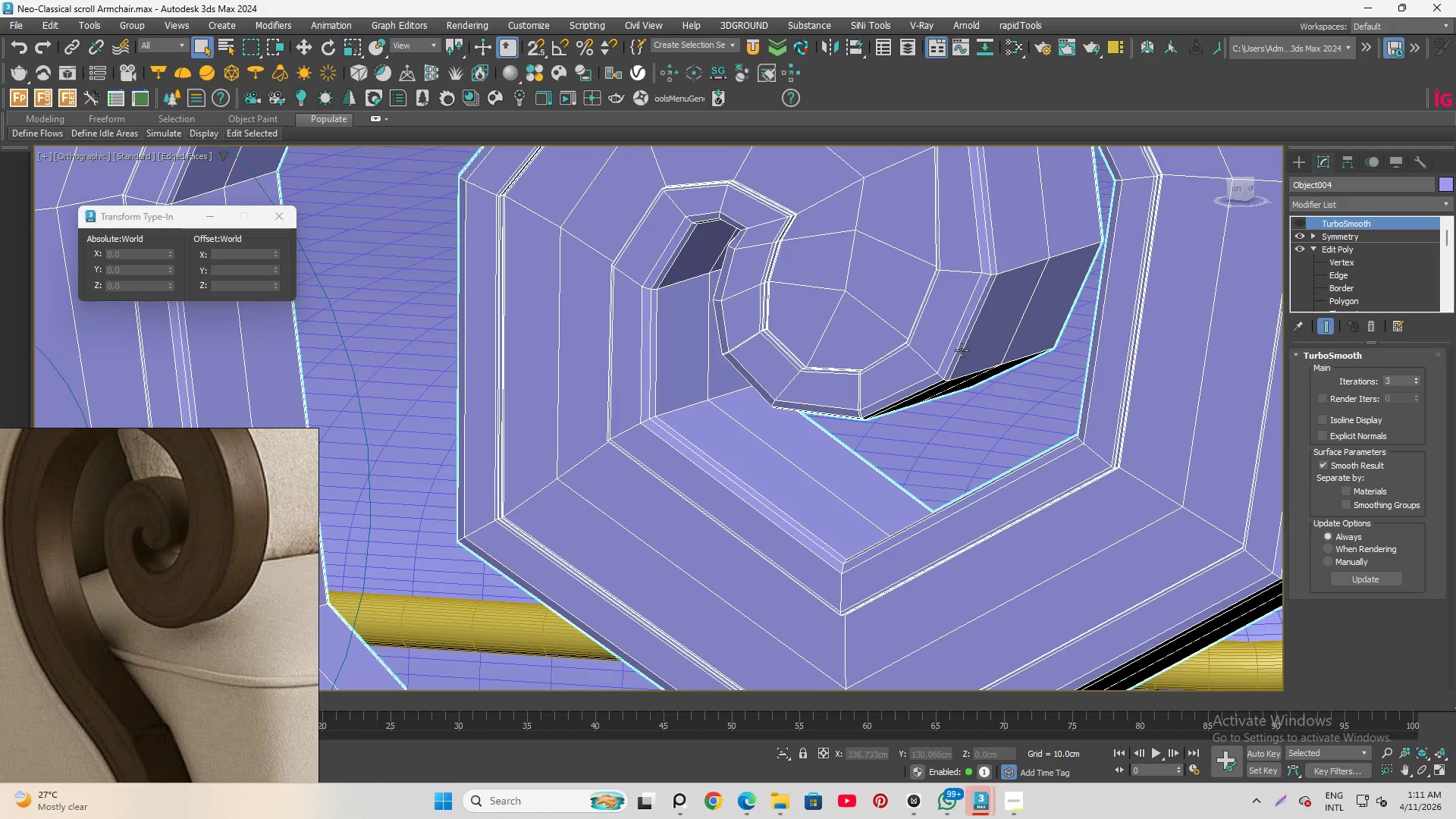 
hold_key(key=AltLeft, duration=1.52)
 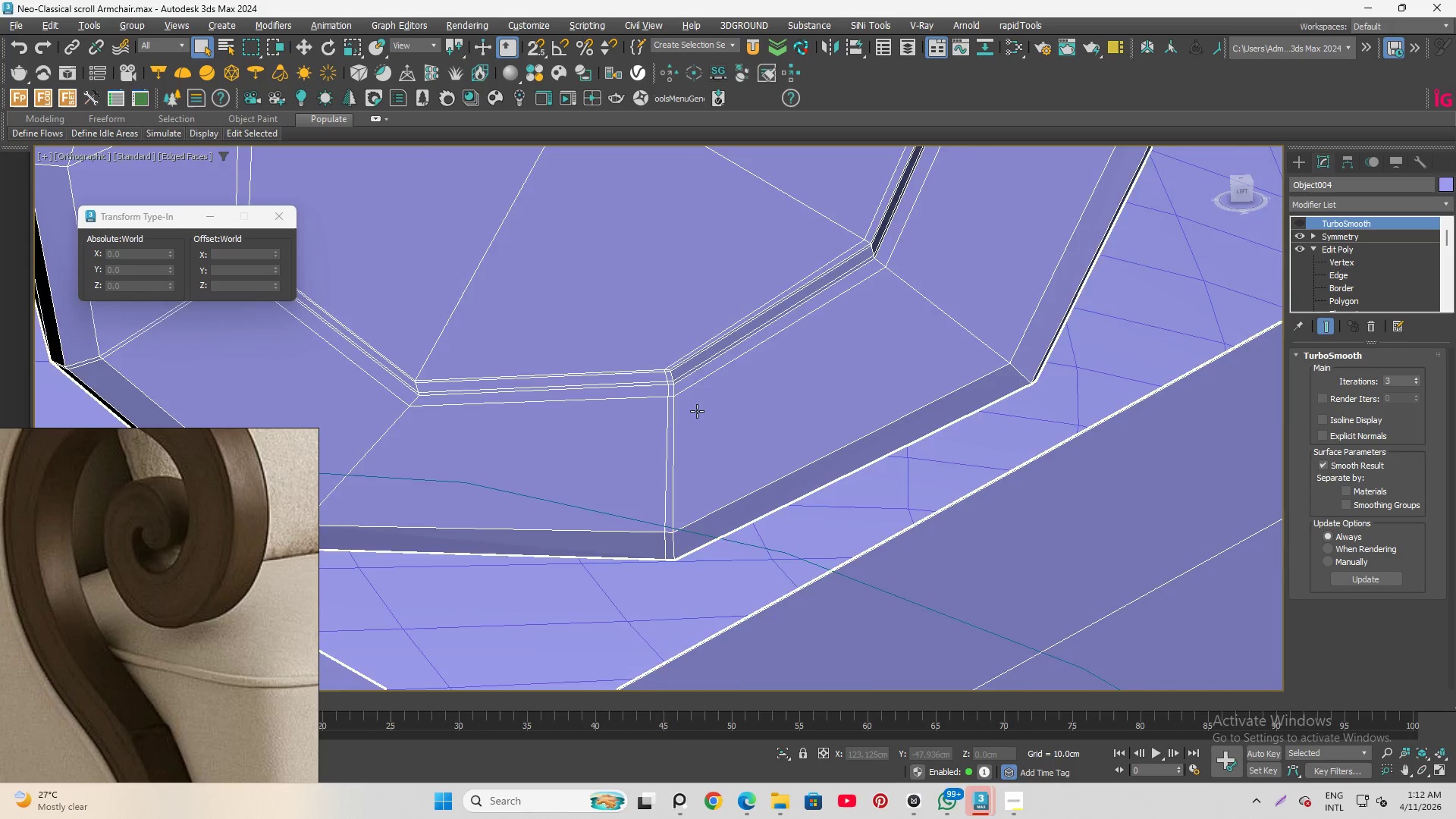 
scroll: coordinate [827, 383], scroll_direction: up, amount: 4.0
 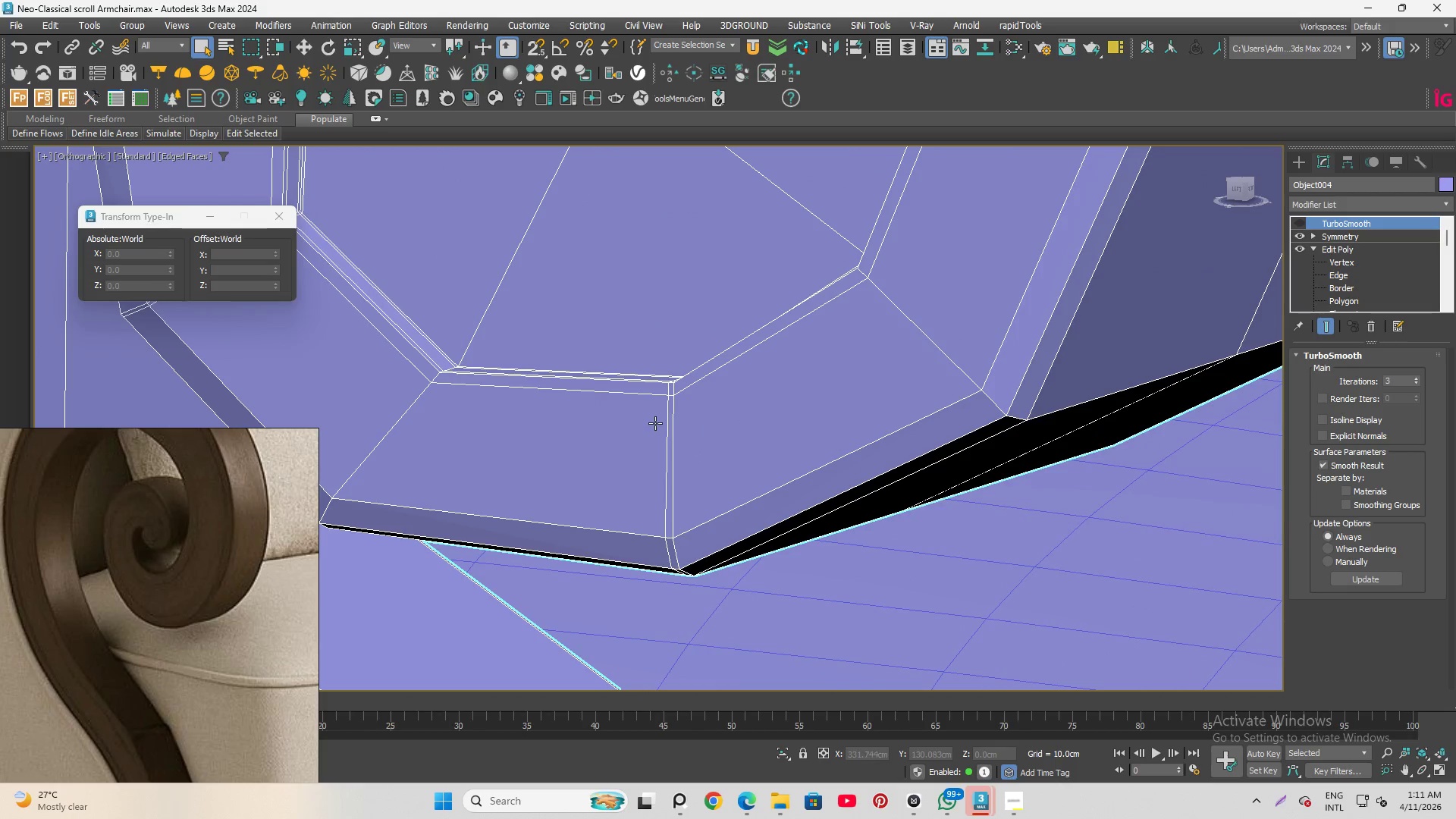 
hold_key(key=AltLeft, duration=0.56)
 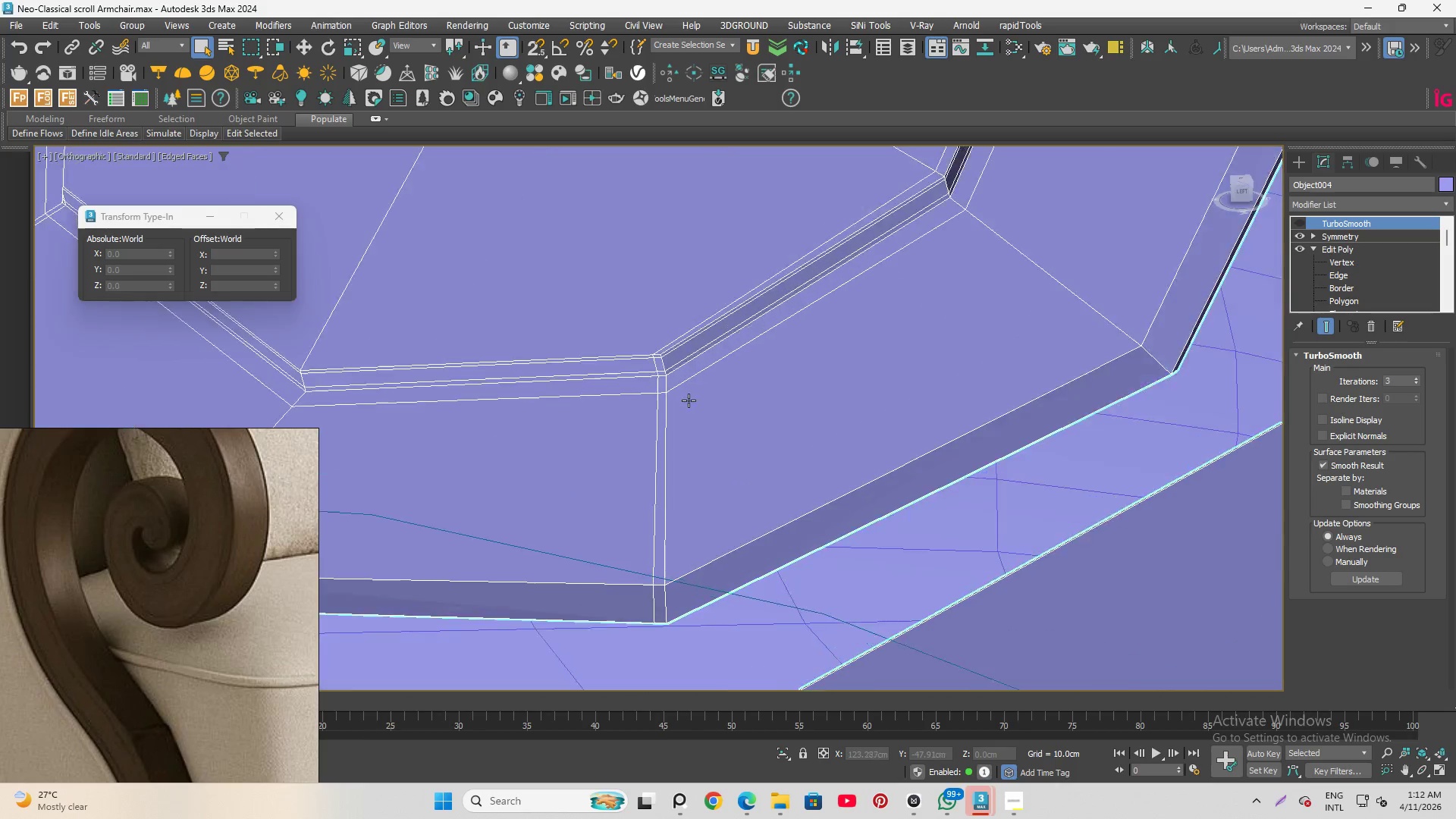 
scroll: coordinate [652, 375], scroll_direction: up, amount: 4.0
 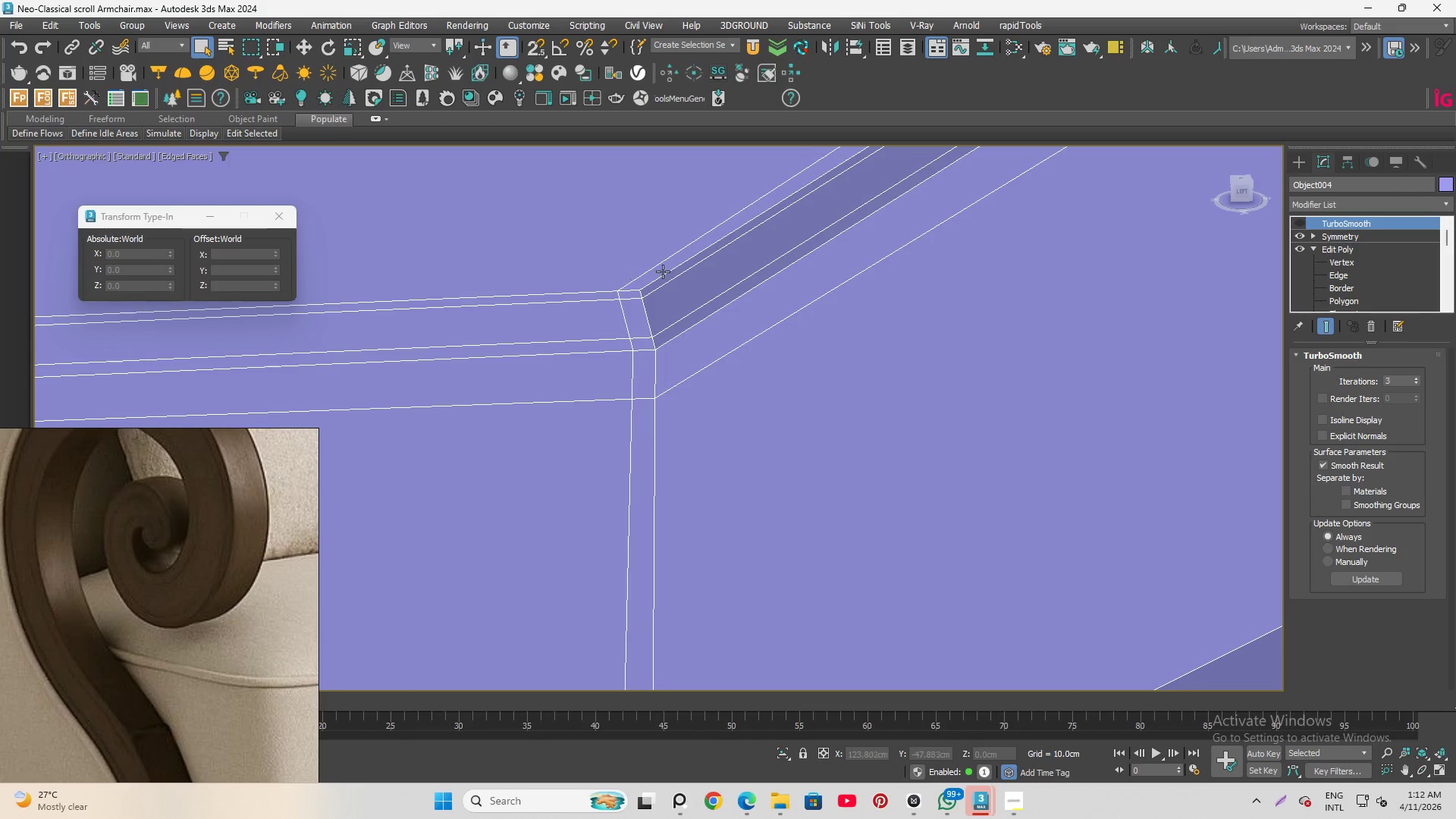 
scroll: coordinate [831, 358], scroll_direction: down, amount: 5.0
 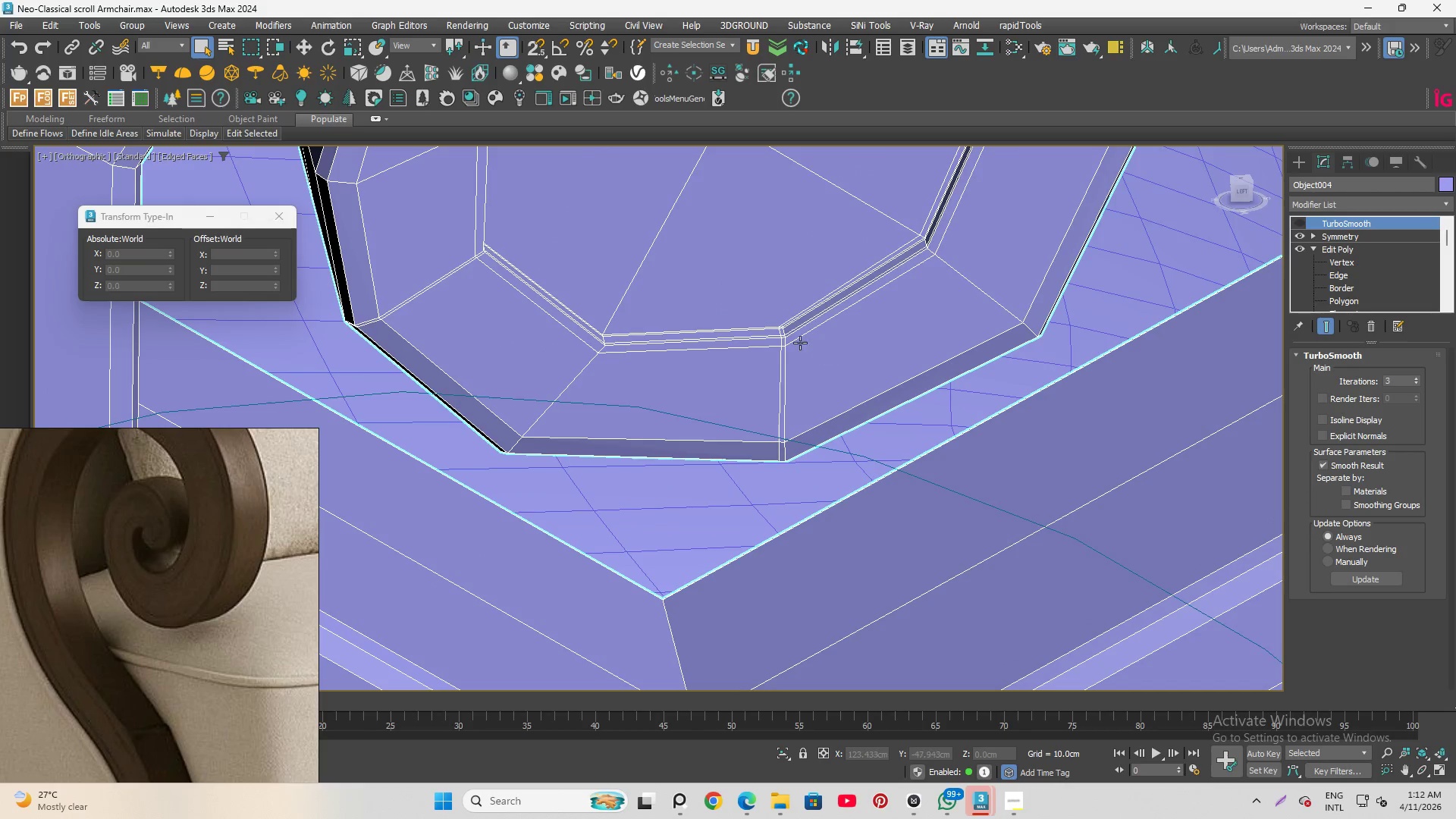 
hold_key(key=ControlLeft, duration=0.67)
 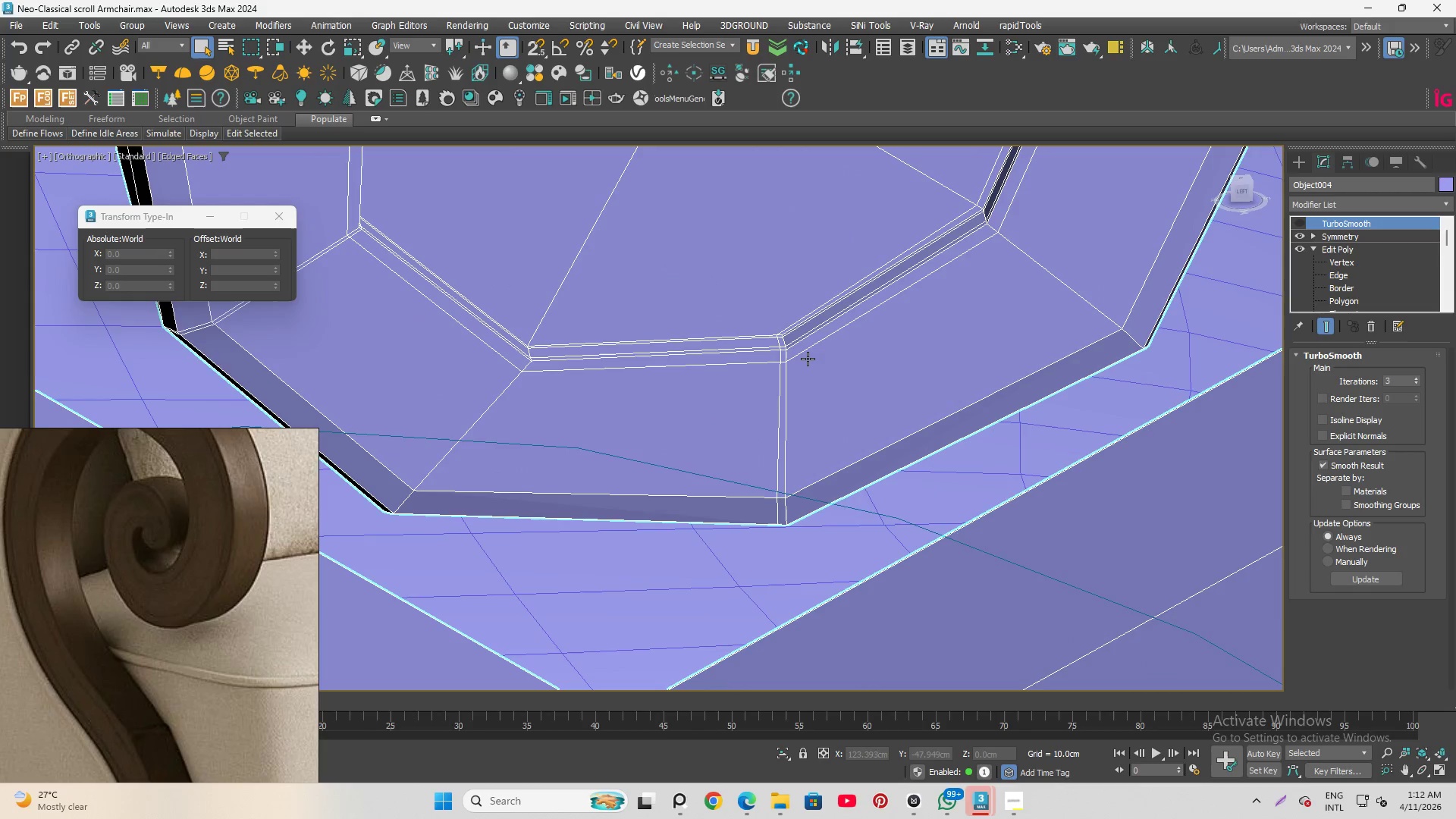 
key(Control+Z)
 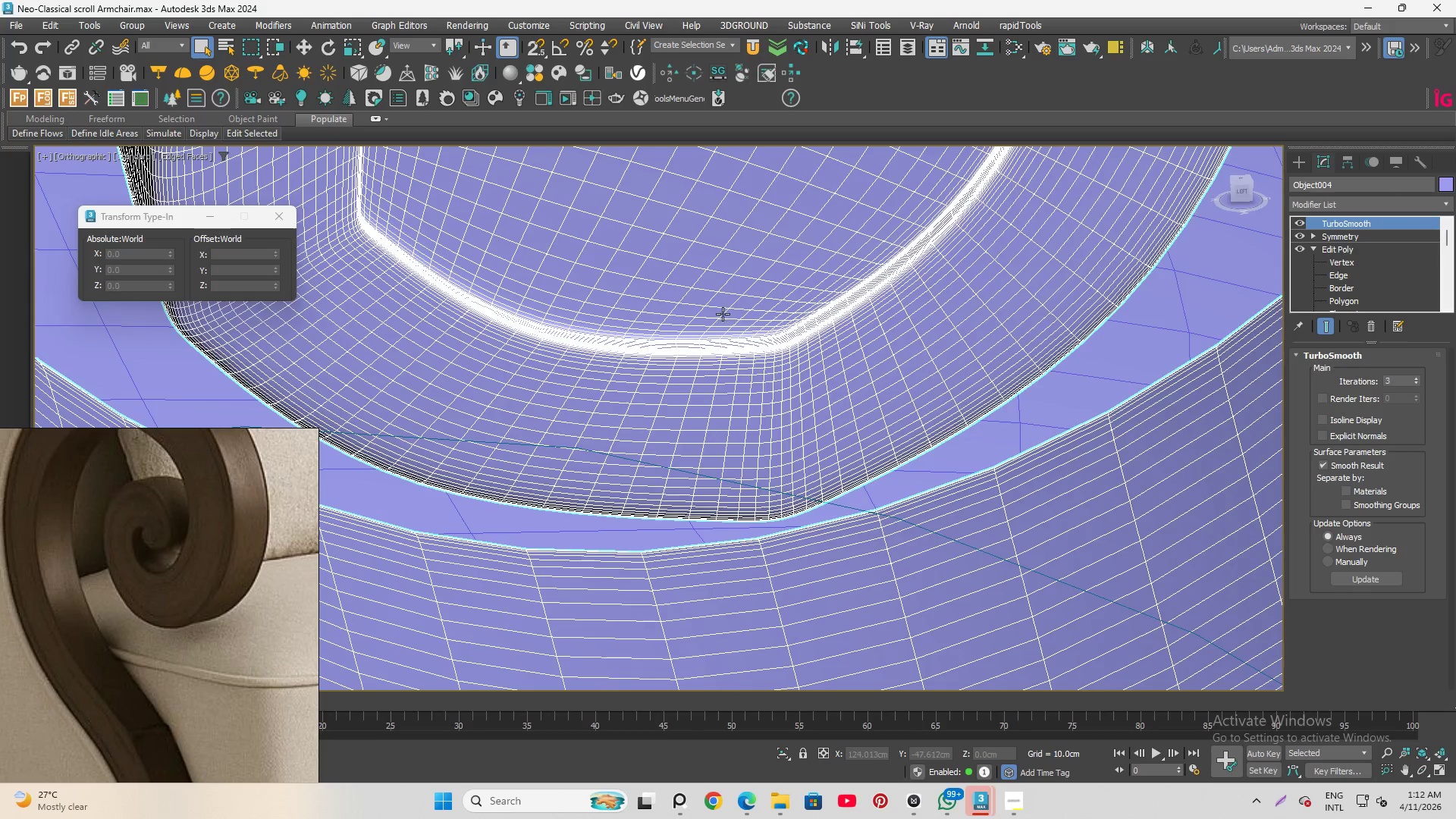 
scroll: coordinate [812, 361], scroll_direction: up, amount: 1.0
 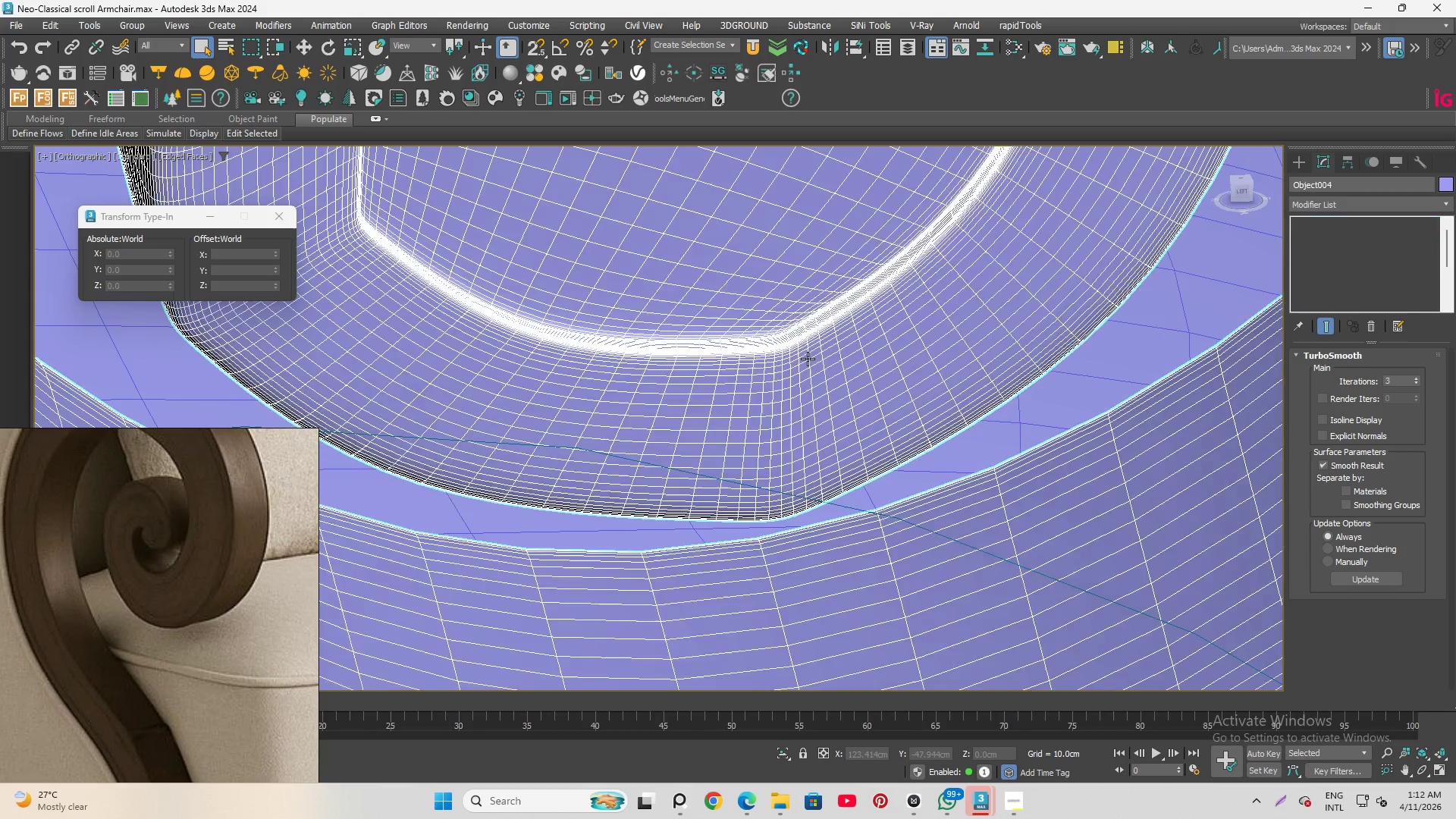 
key(Control+Z)
 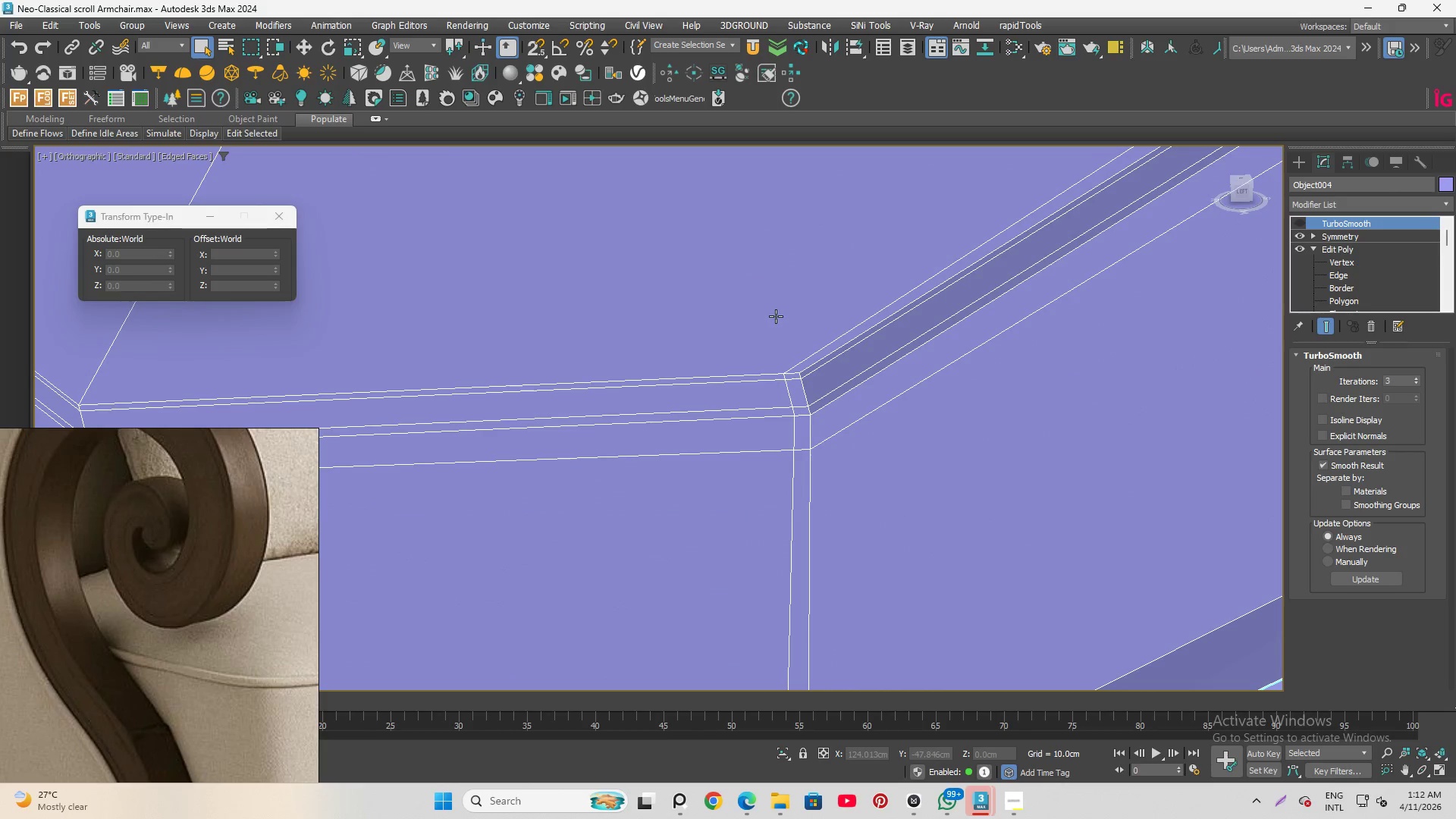 
scroll: coordinate [775, 315], scroll_direction: up, amount: 3.0
 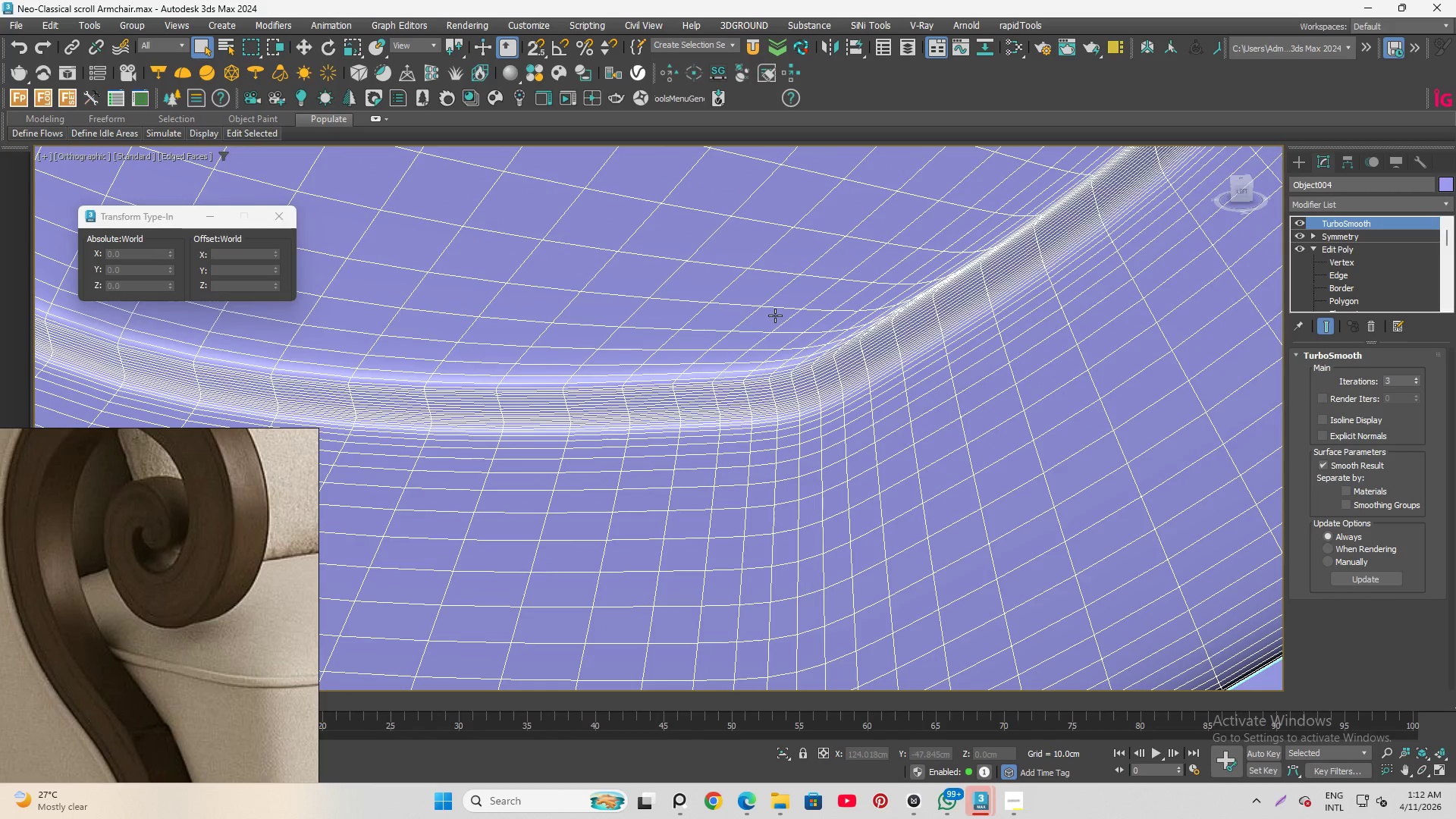 
key(Control+Z)
 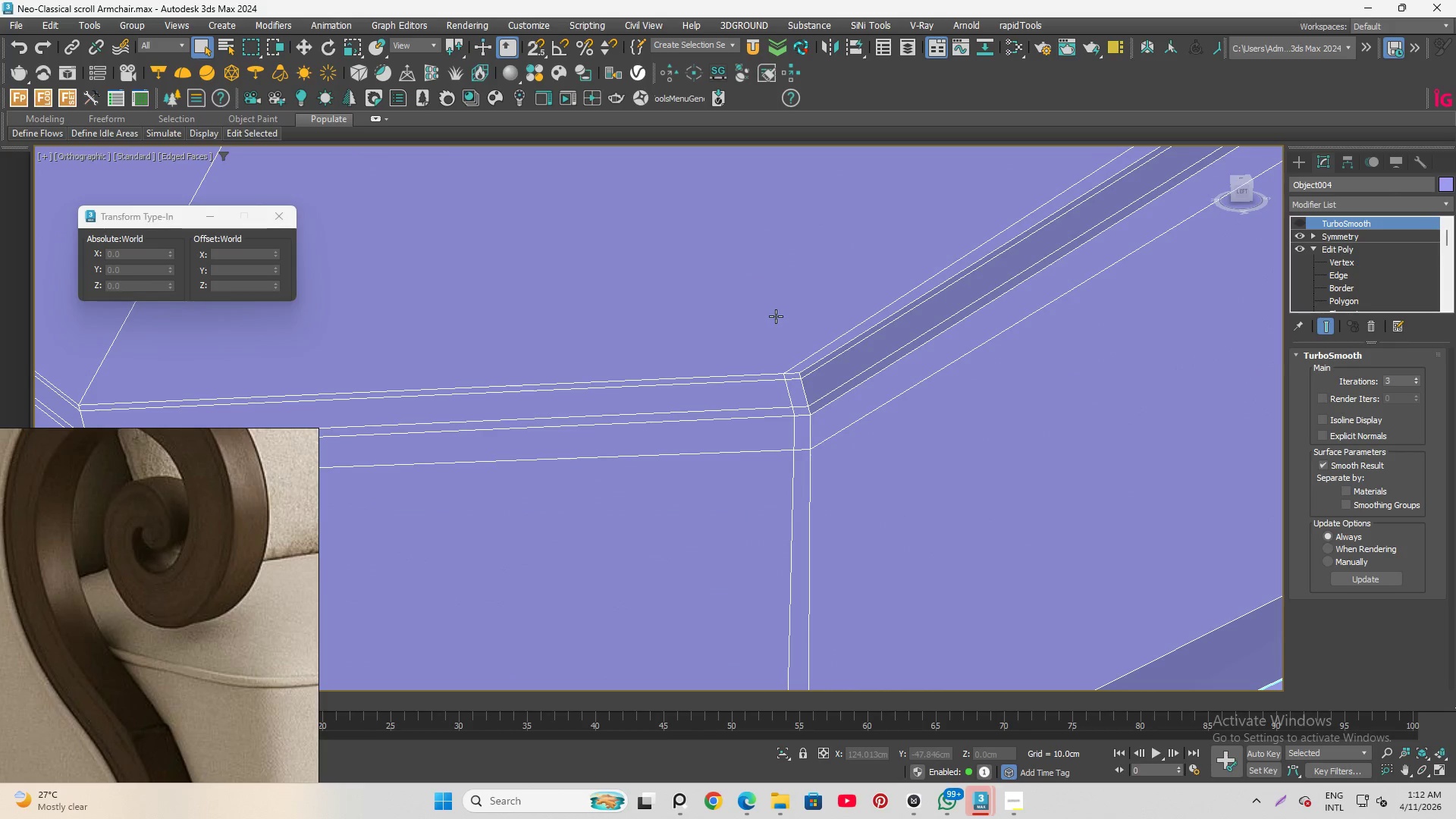 
key(Control+Z)
 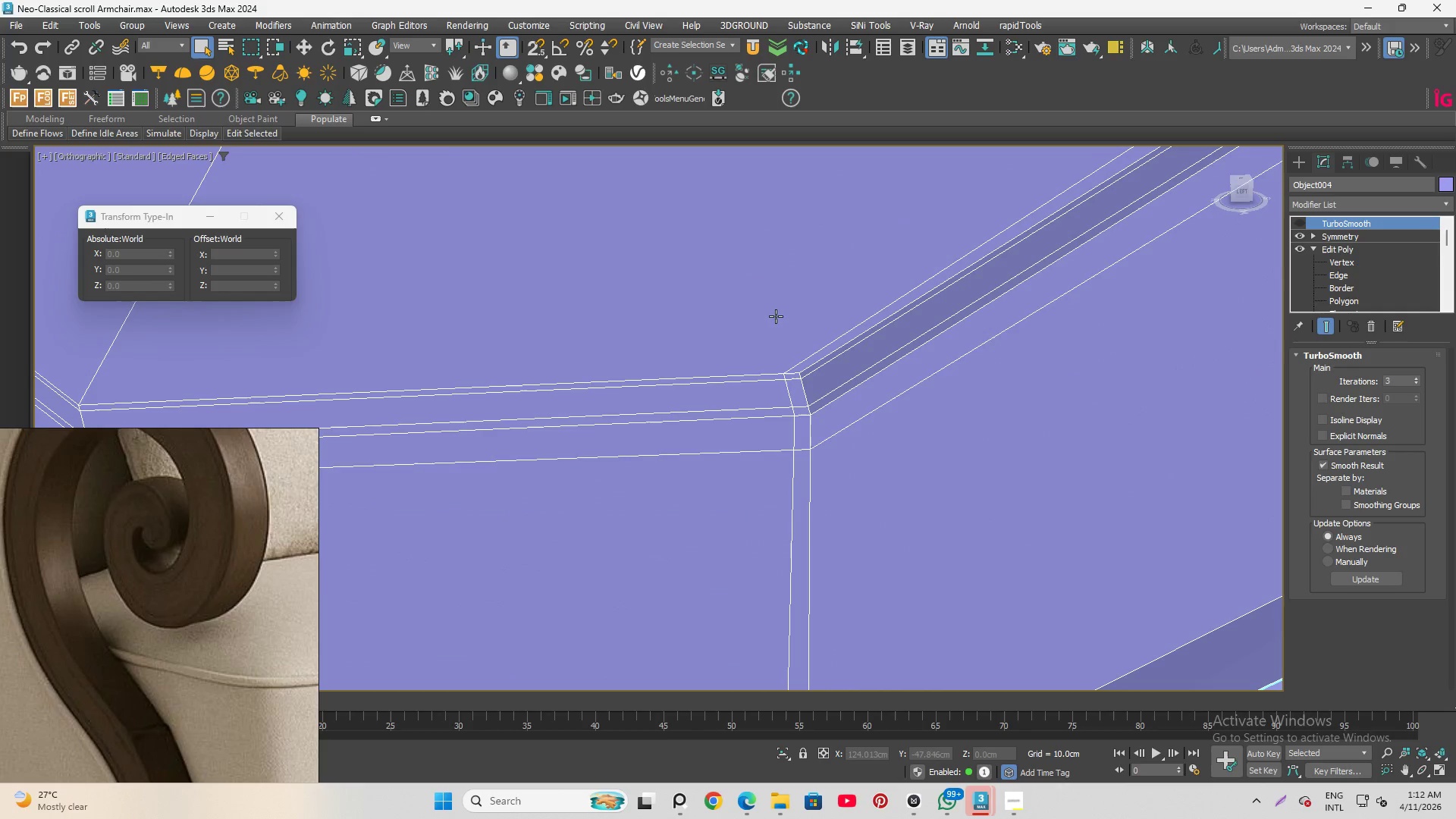 
key(Control+Z)
 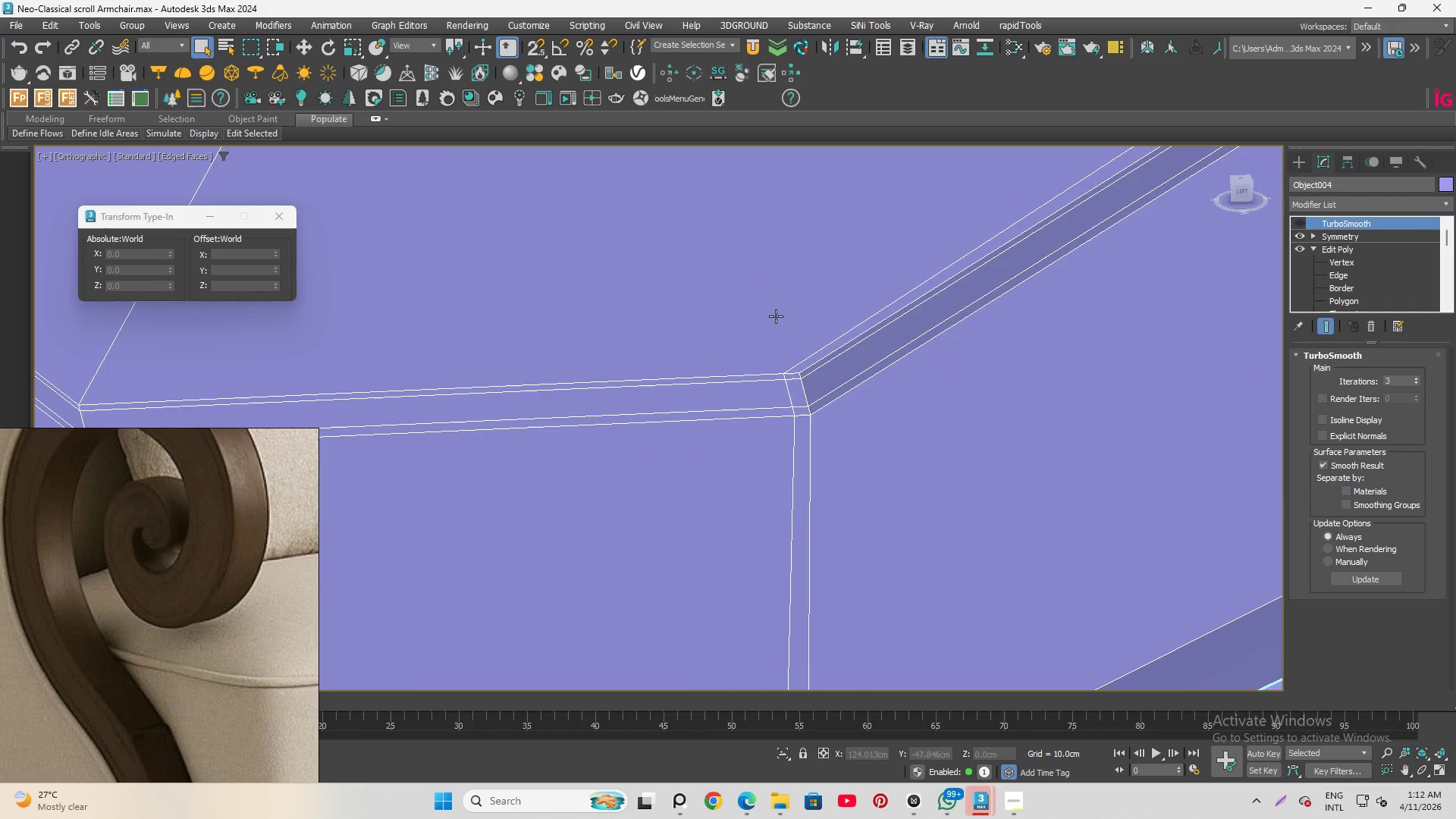 
scroll: coordinate [828, 344], scroll_direction: down, amount: 3.0
 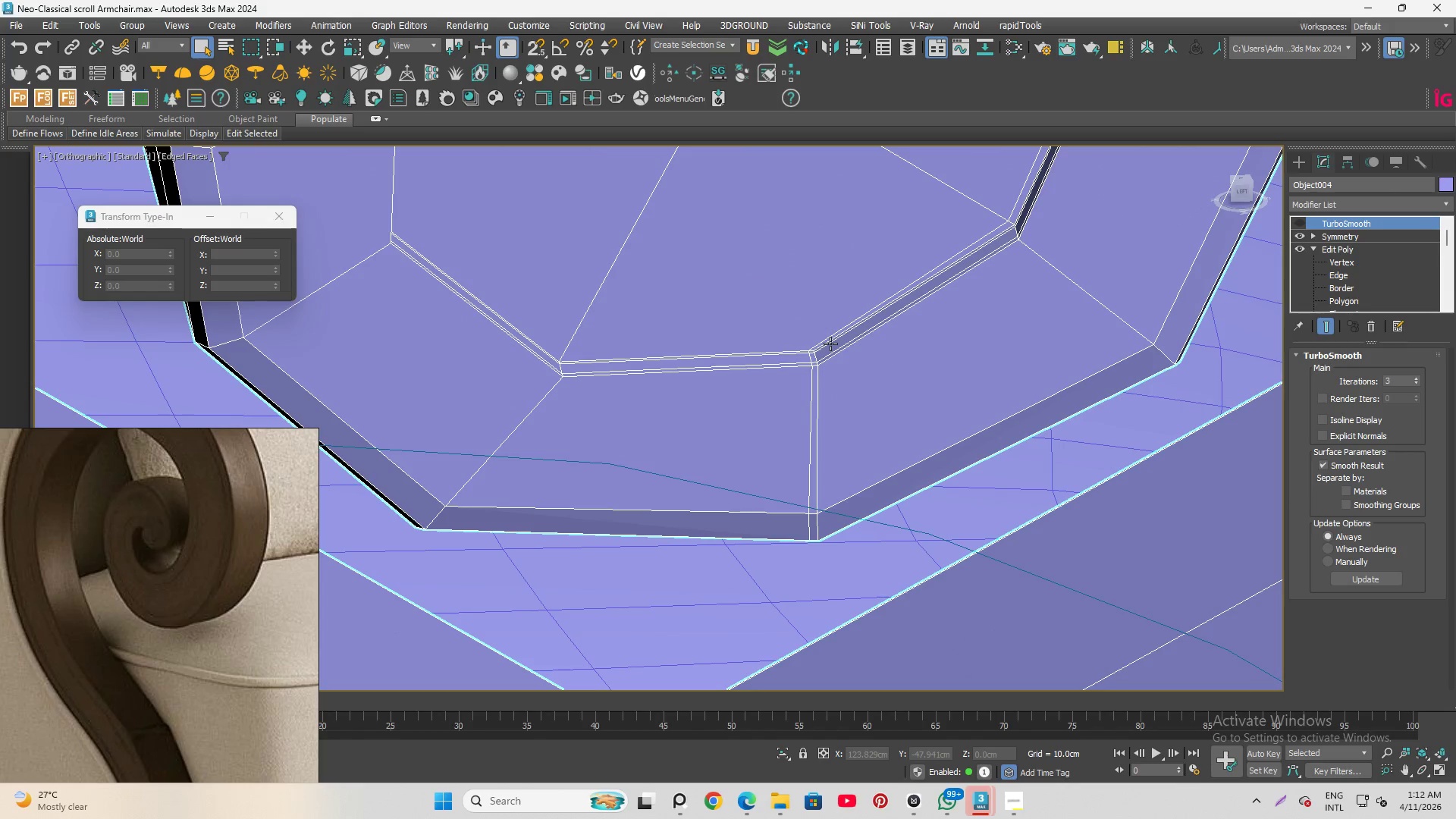 
key(Control+Z)
 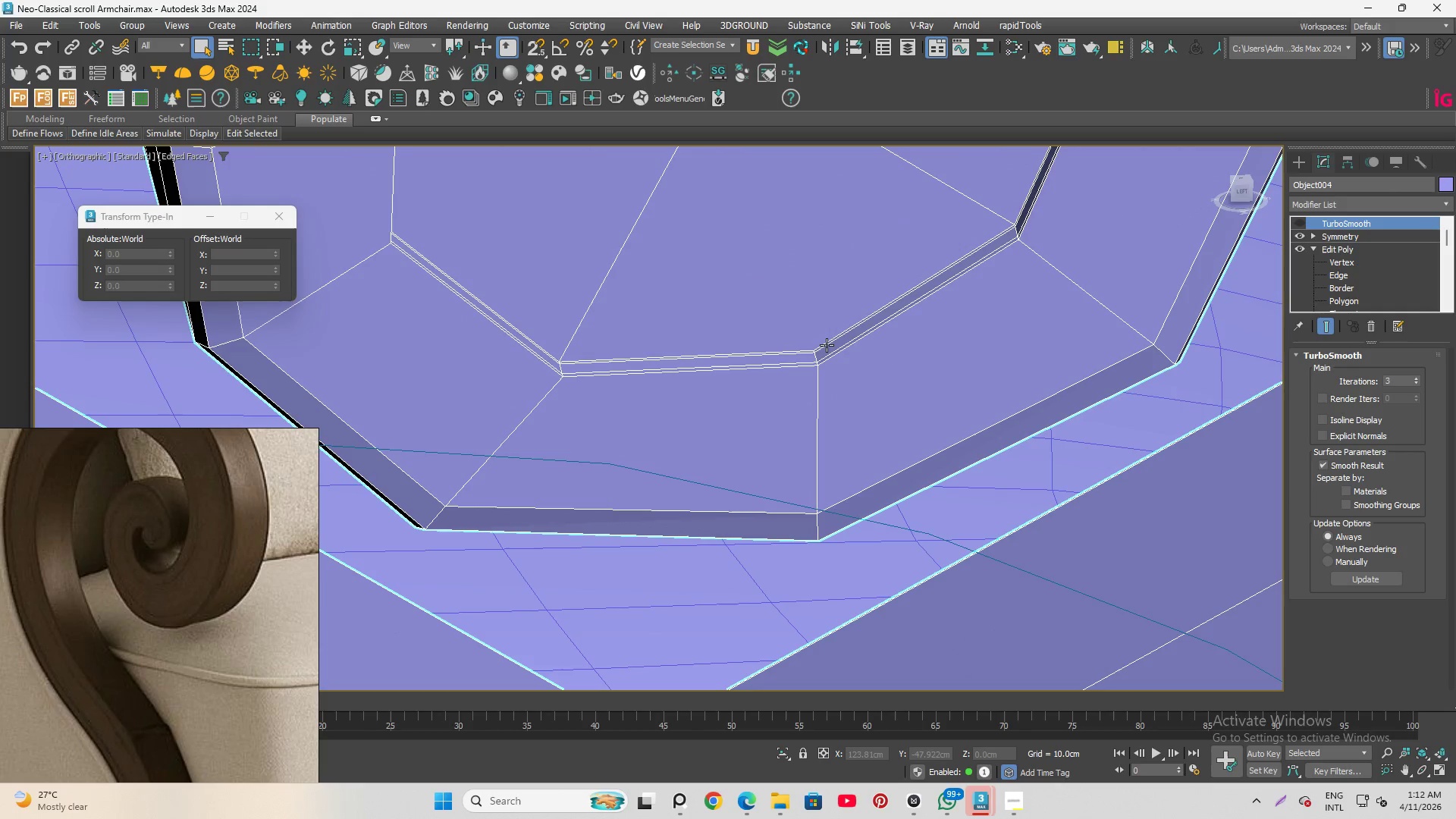 
key(Alt+1)
 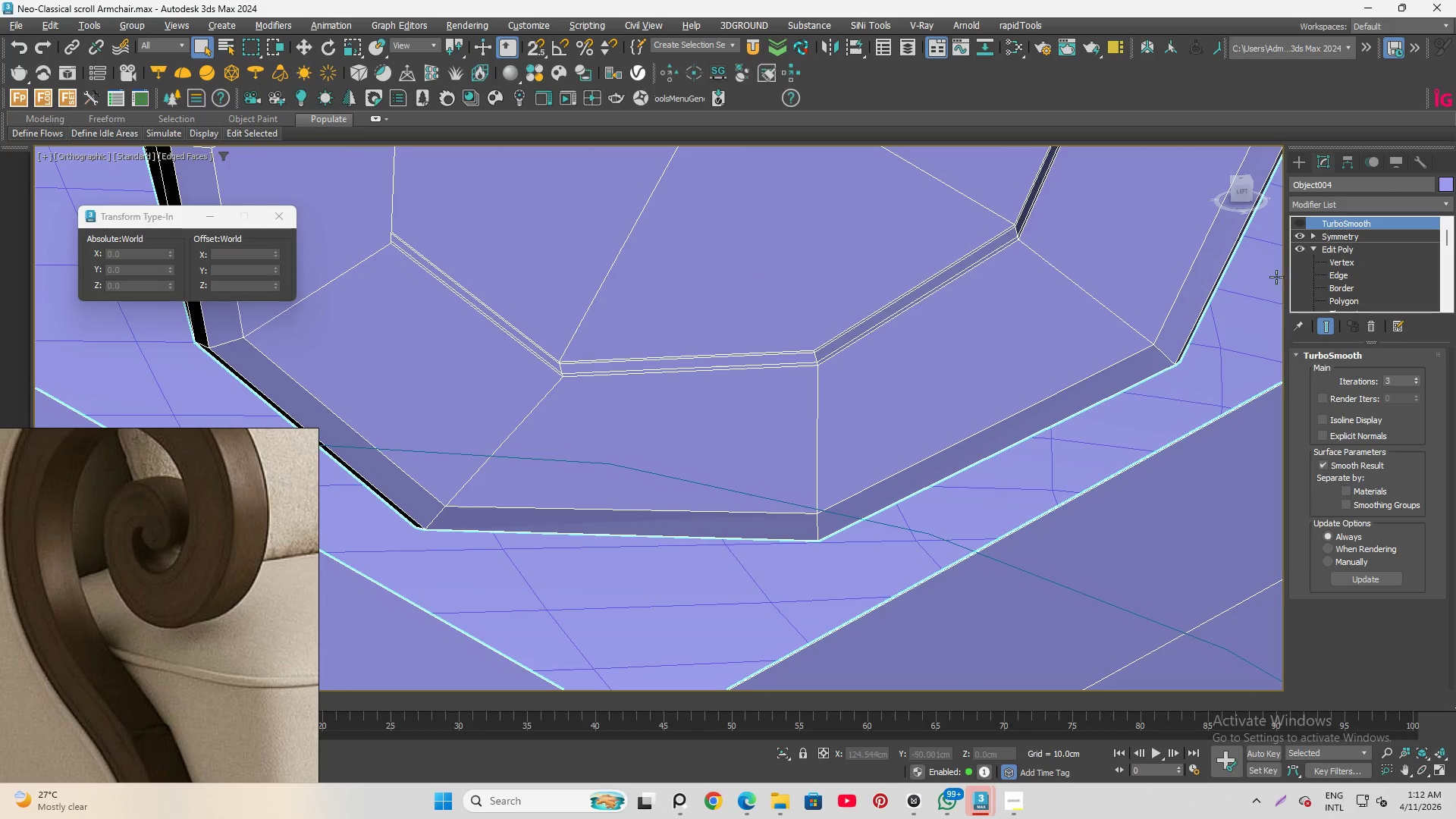 
left_click([1342, 273])
 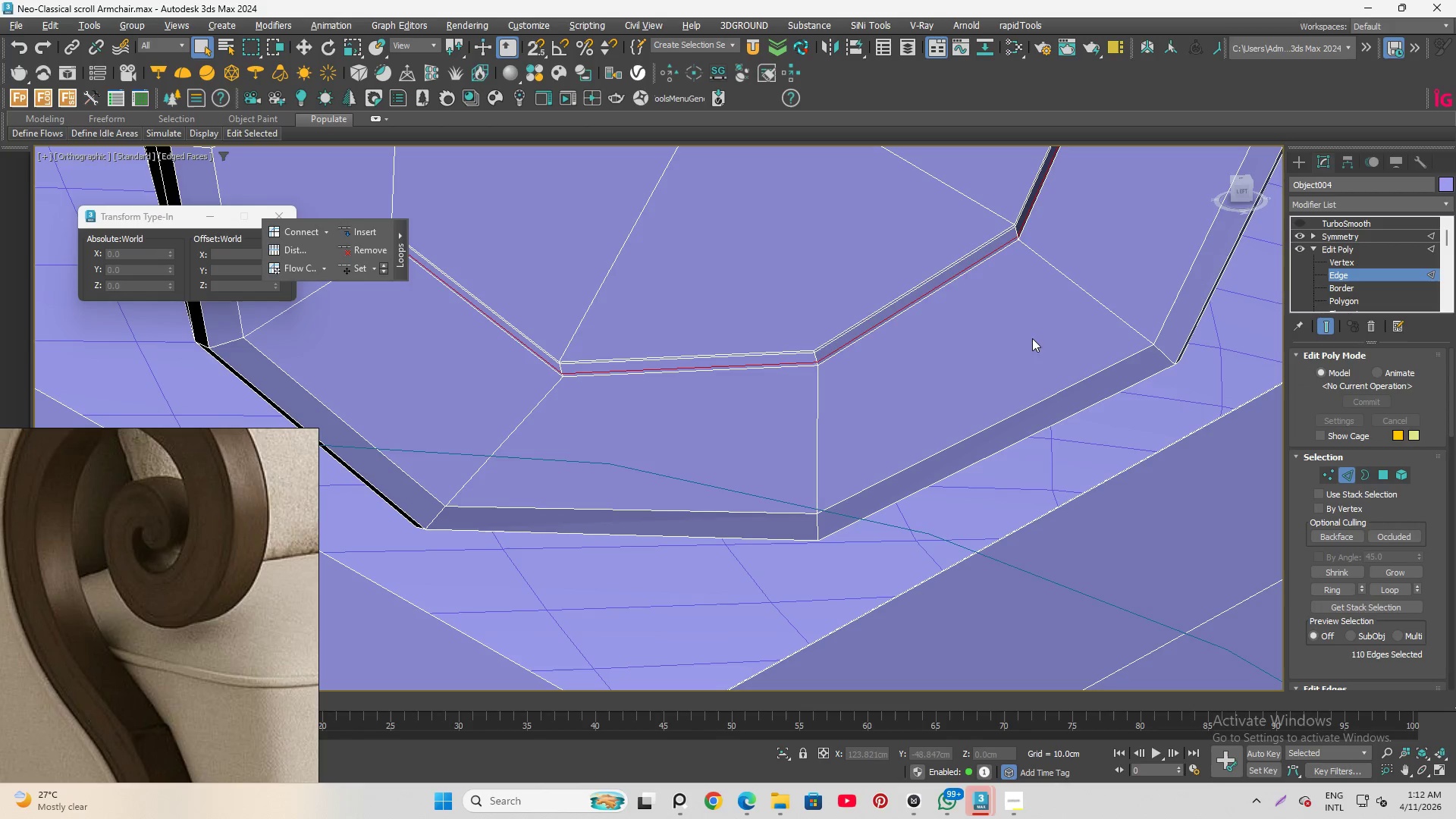 
key(Alt+1)
 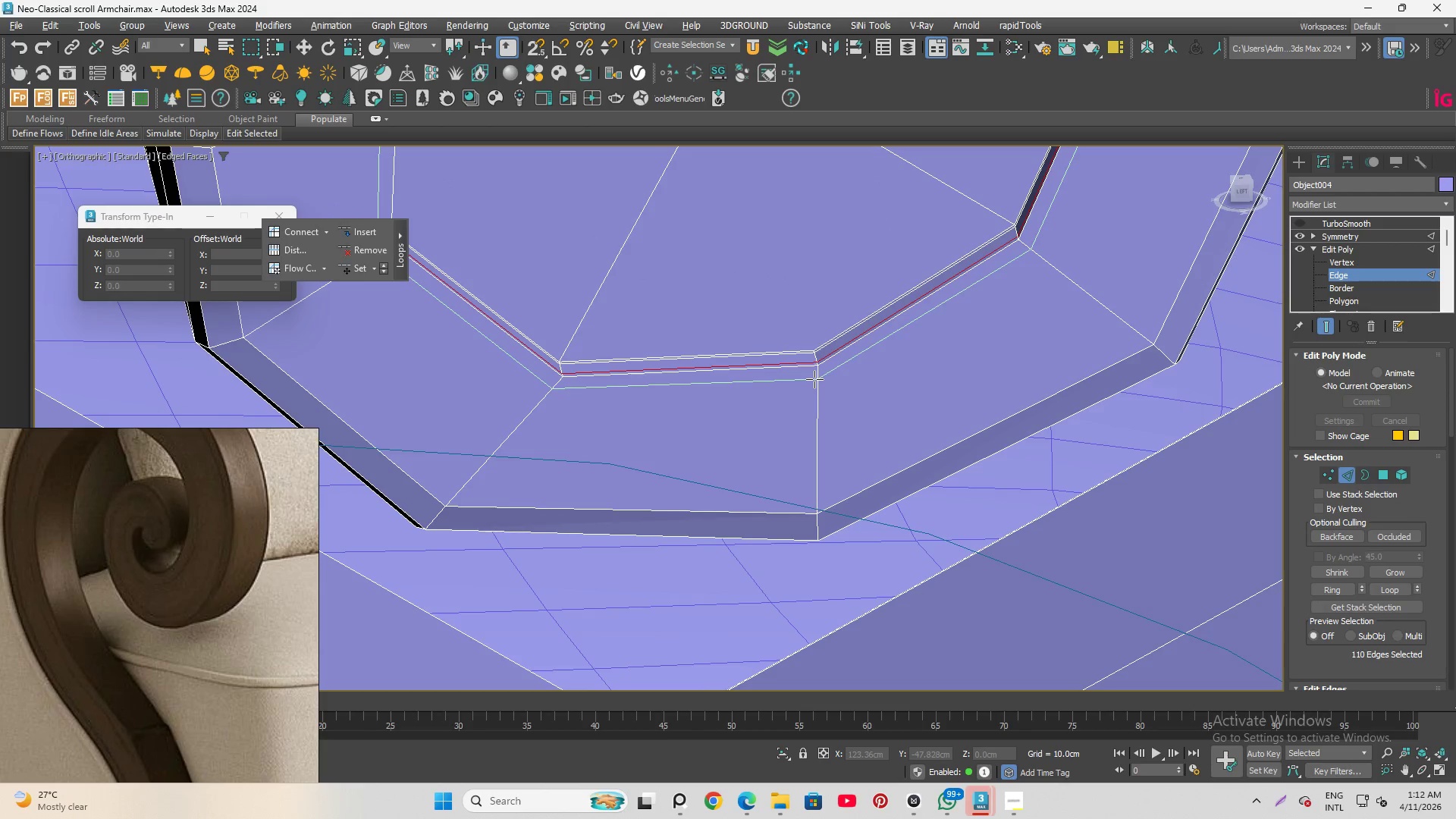 
left_click([814, 378])
 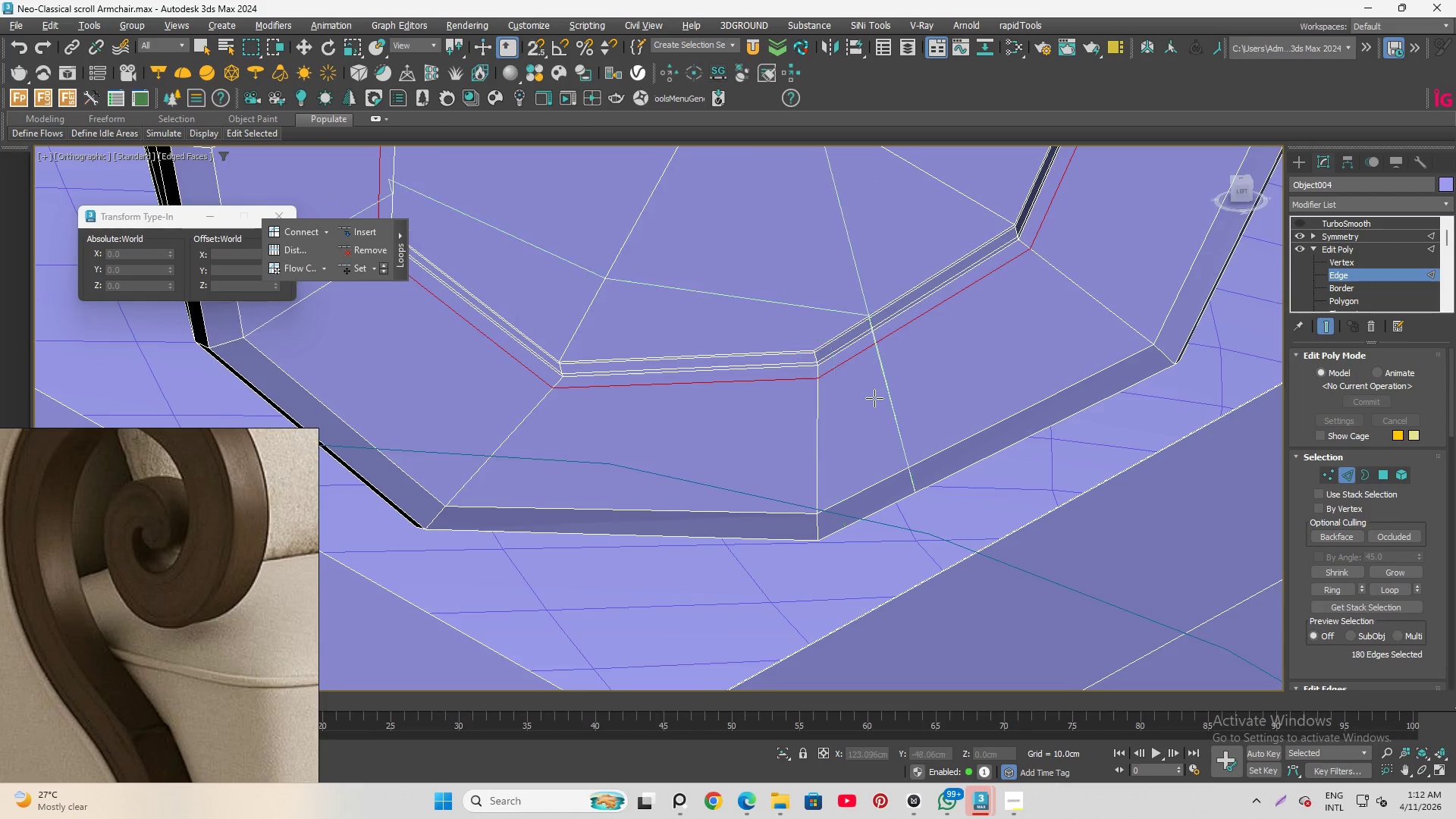 
right_click([877, 399])
 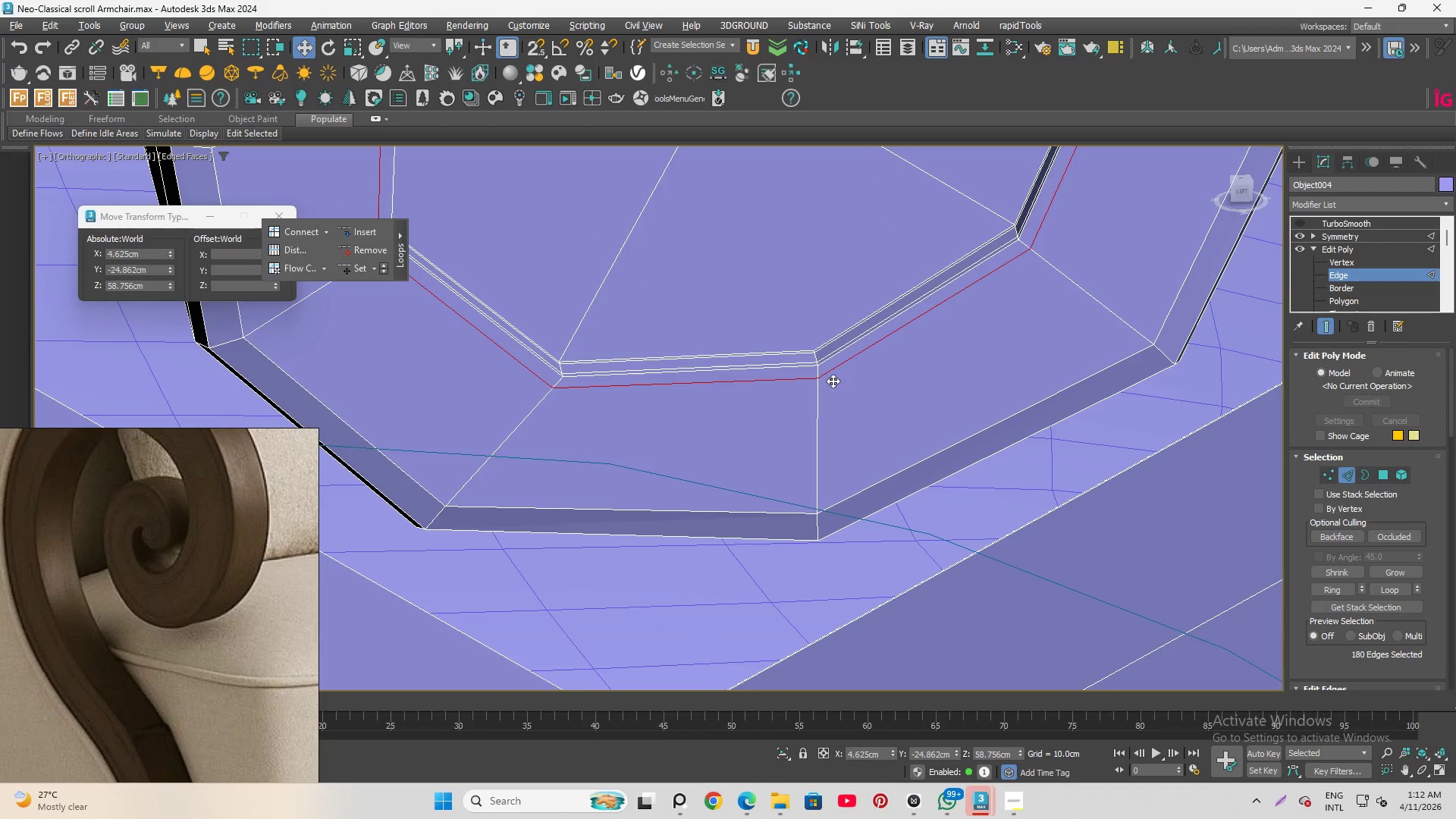 
scroll: coordinate [866, 397], scroll_direction: down, amount: 2.0
 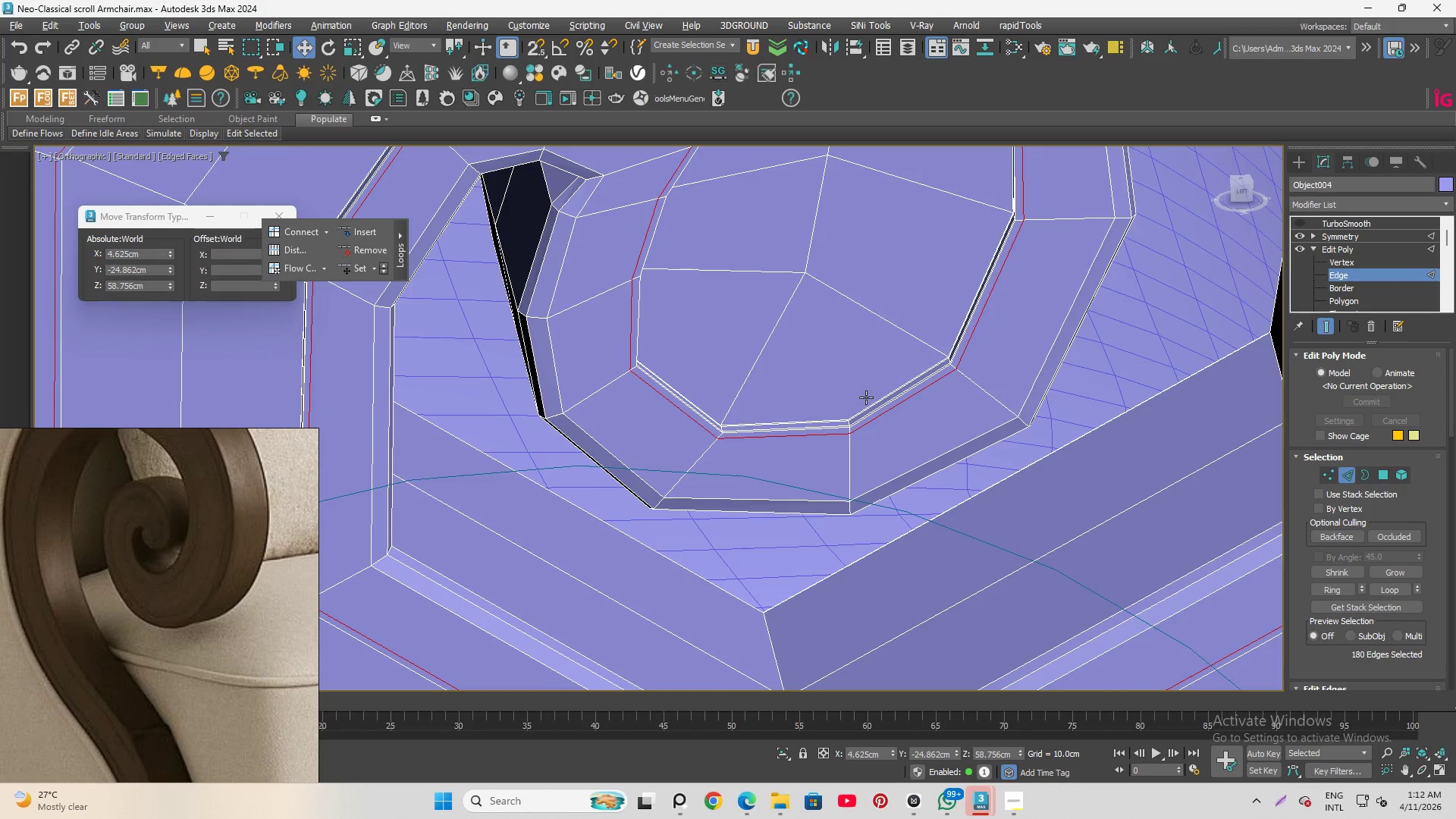 
key(Alt+1)
 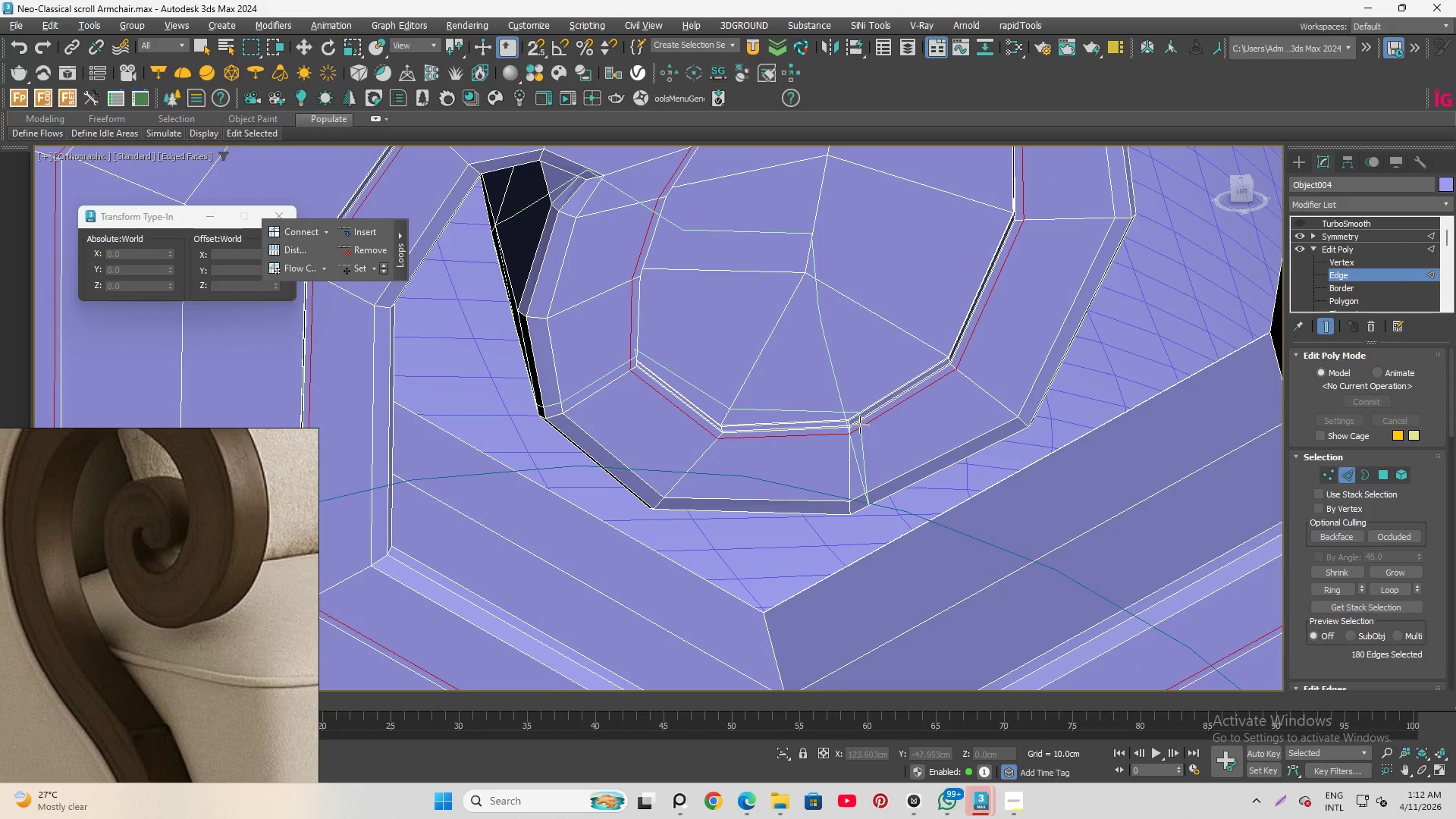 
hold_key(key=AltLeft, duration=1.03)
 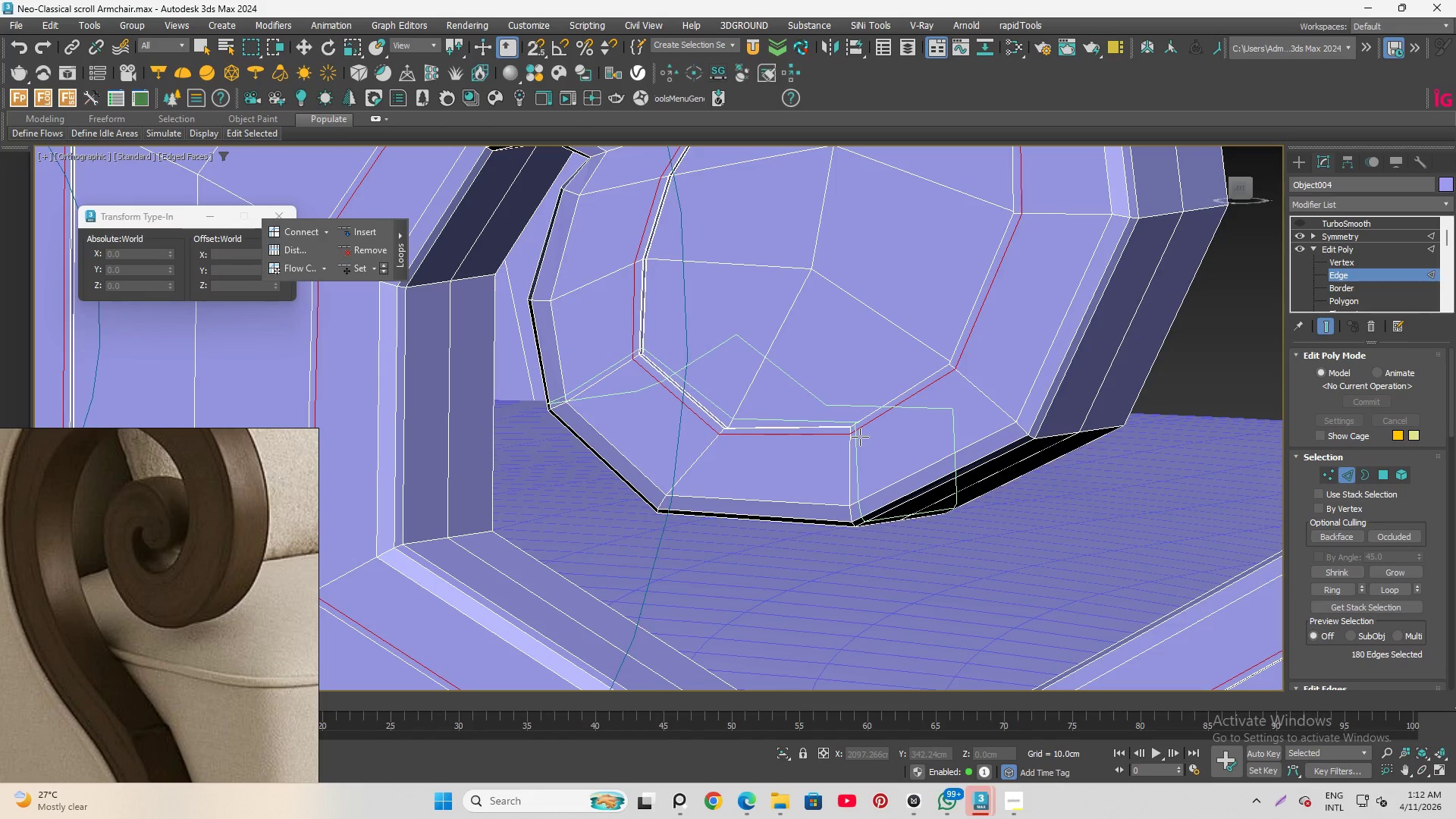 
right_click([861, 437])
 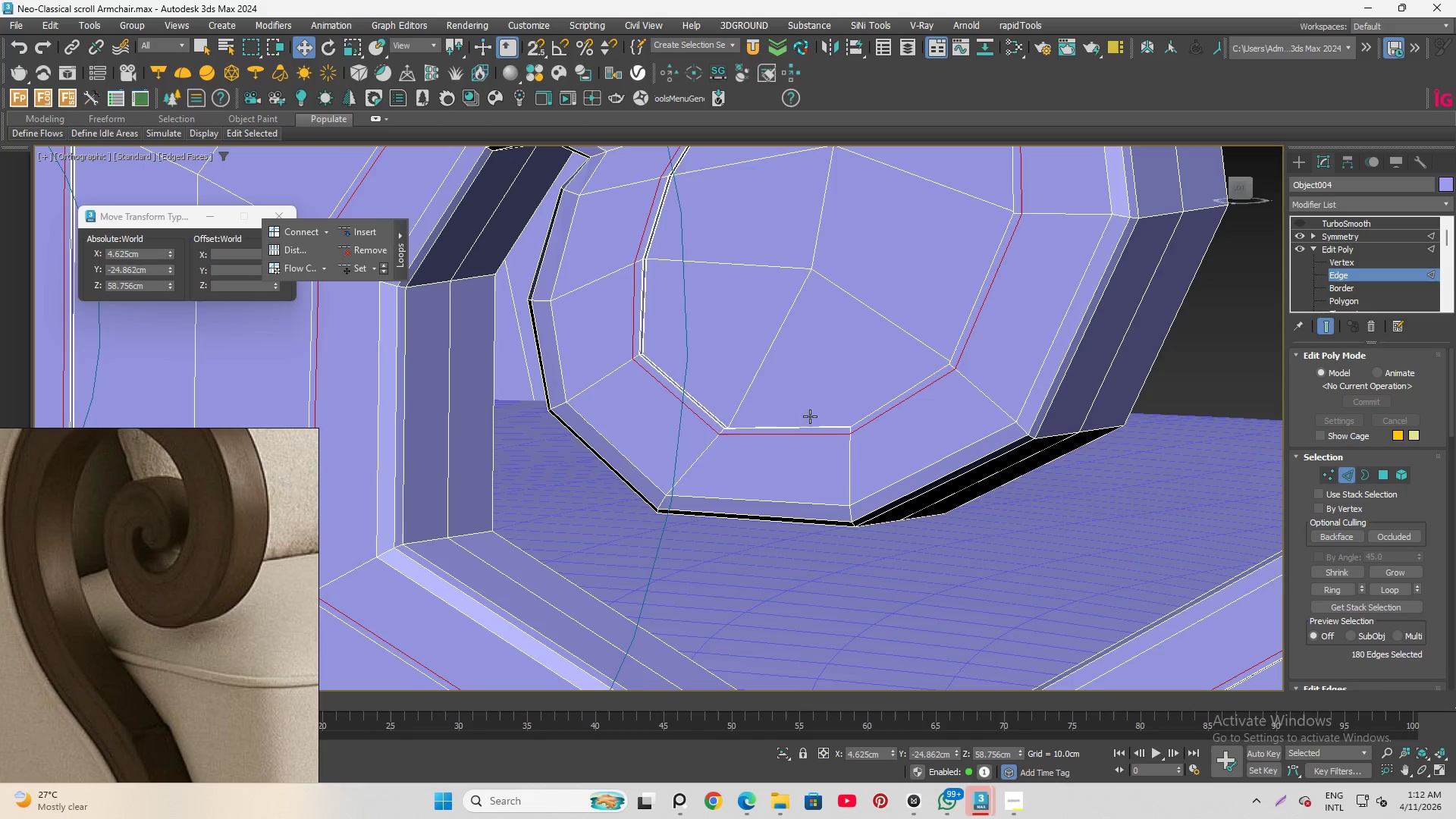 
hold_key(key=AltLeft, duration=1.5)
hold_key(key=AltLeft, duration=6.83)
scroll: coordinate [758, 445], scroll_direction: down, amount: 3.0
 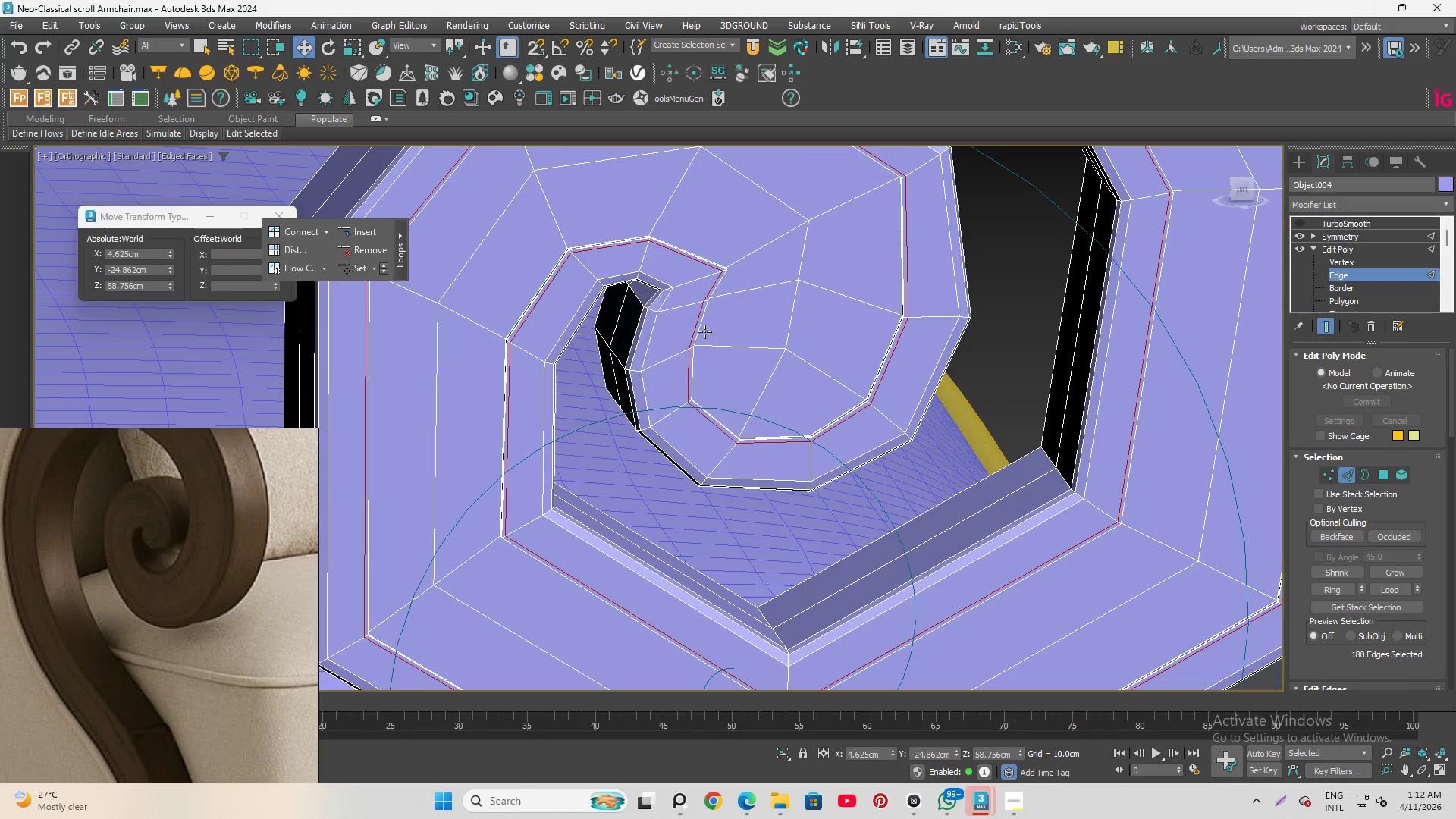 
key(Q)
 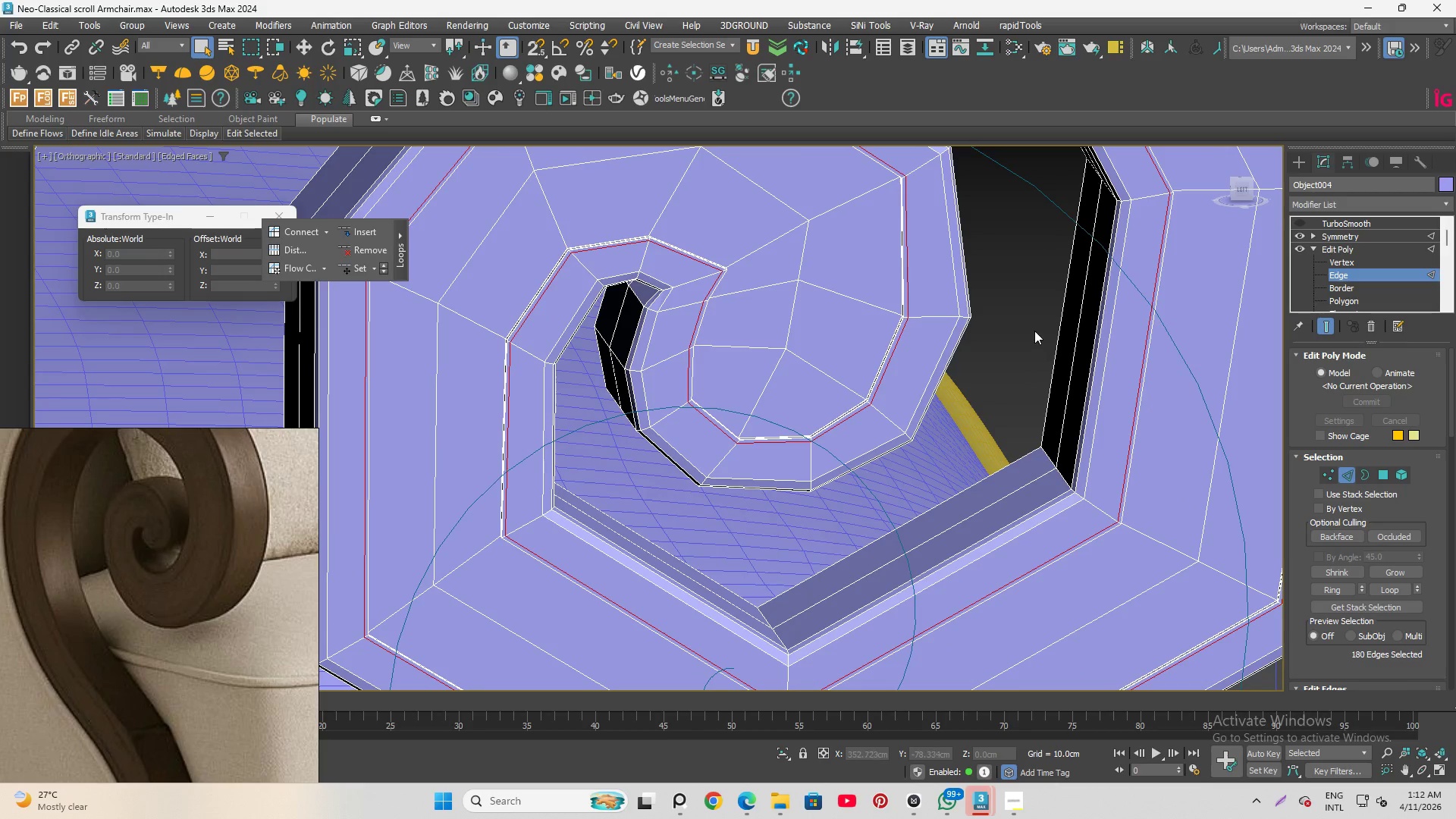 
left_click([1039, 311])
 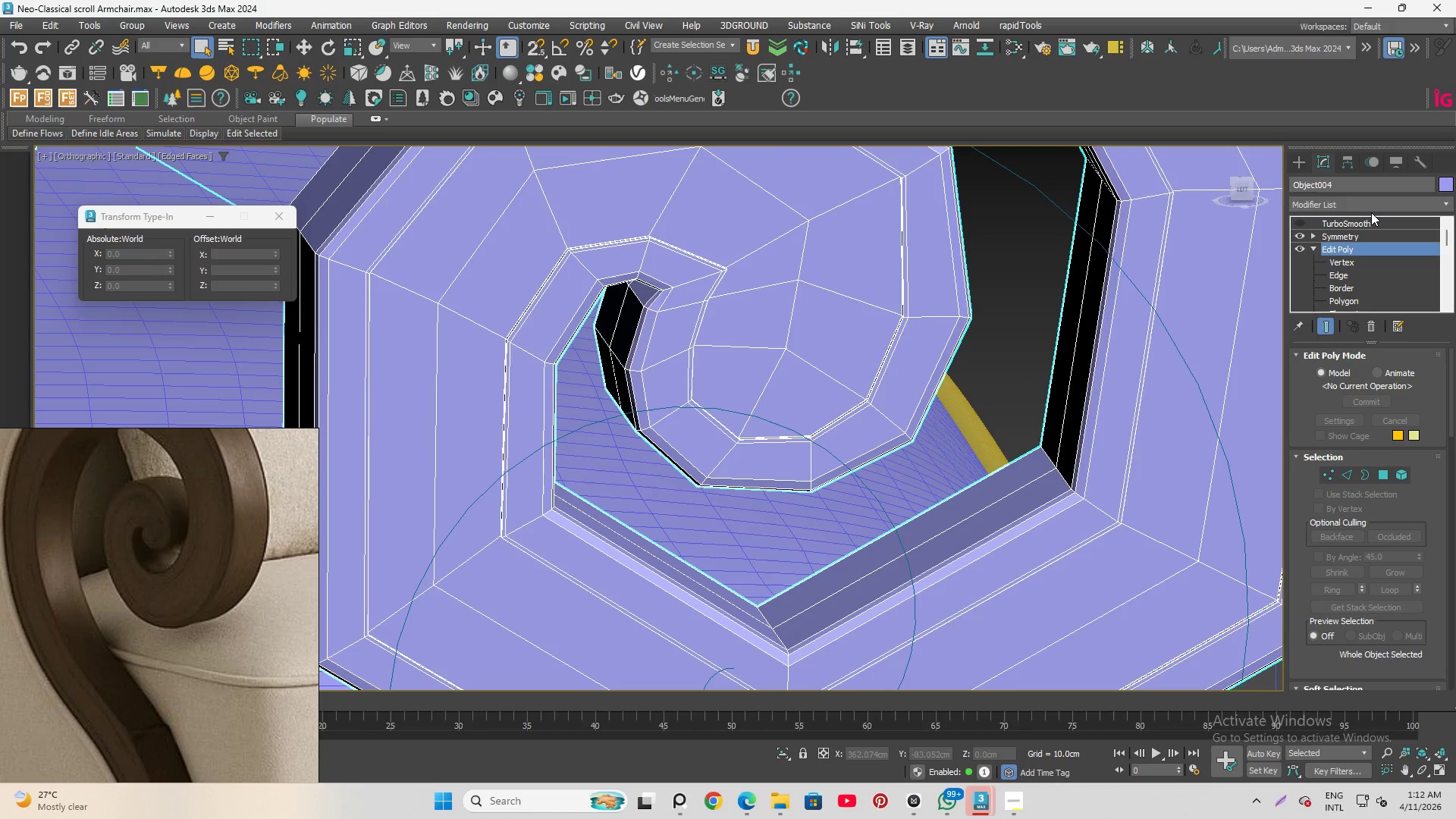 
left_click([1363, 224])
 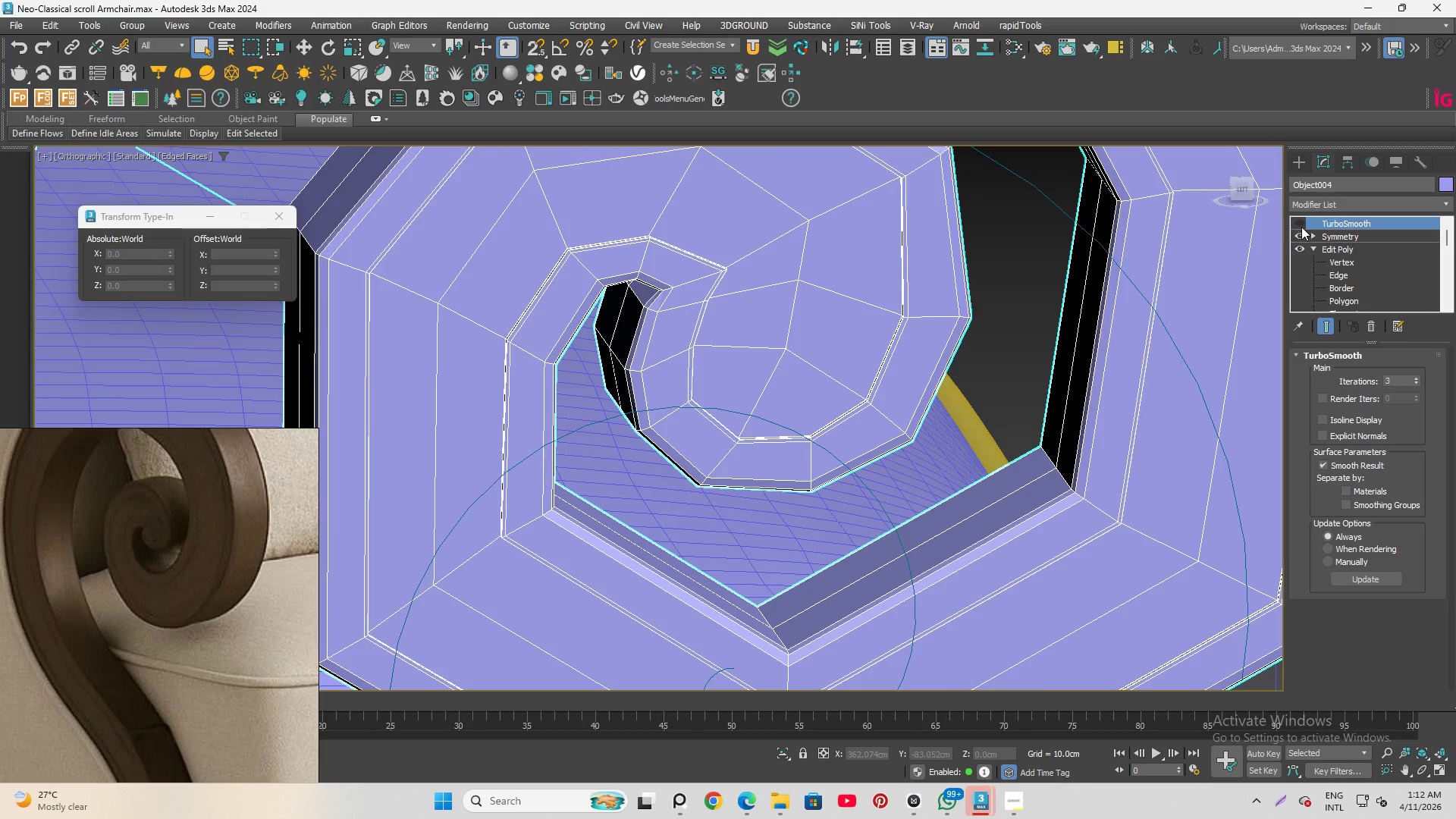 
left_click([1301, 227])
 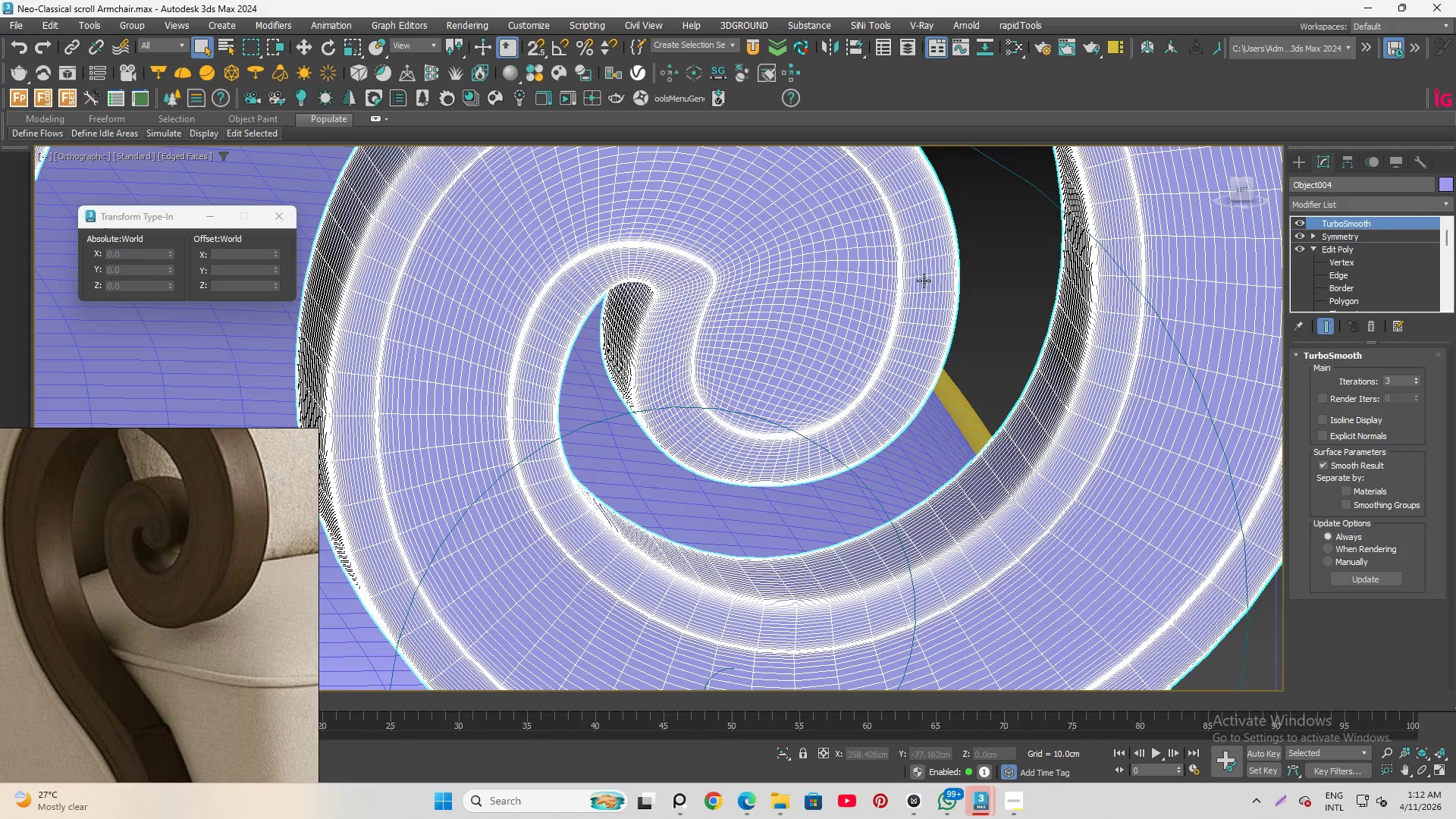 
key(F4)
 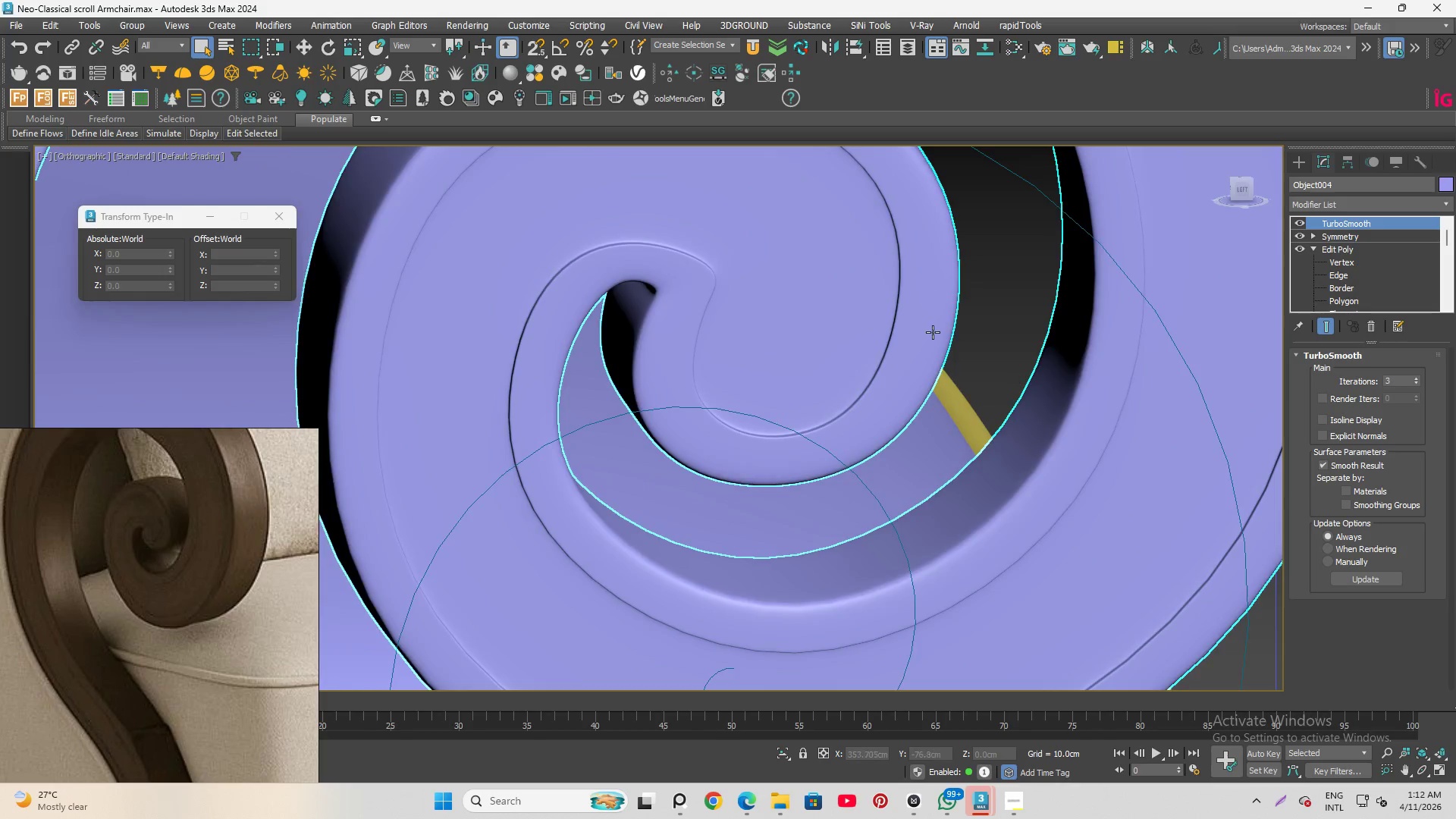 
hold_key(key=AltLeft, duration=1.5)
 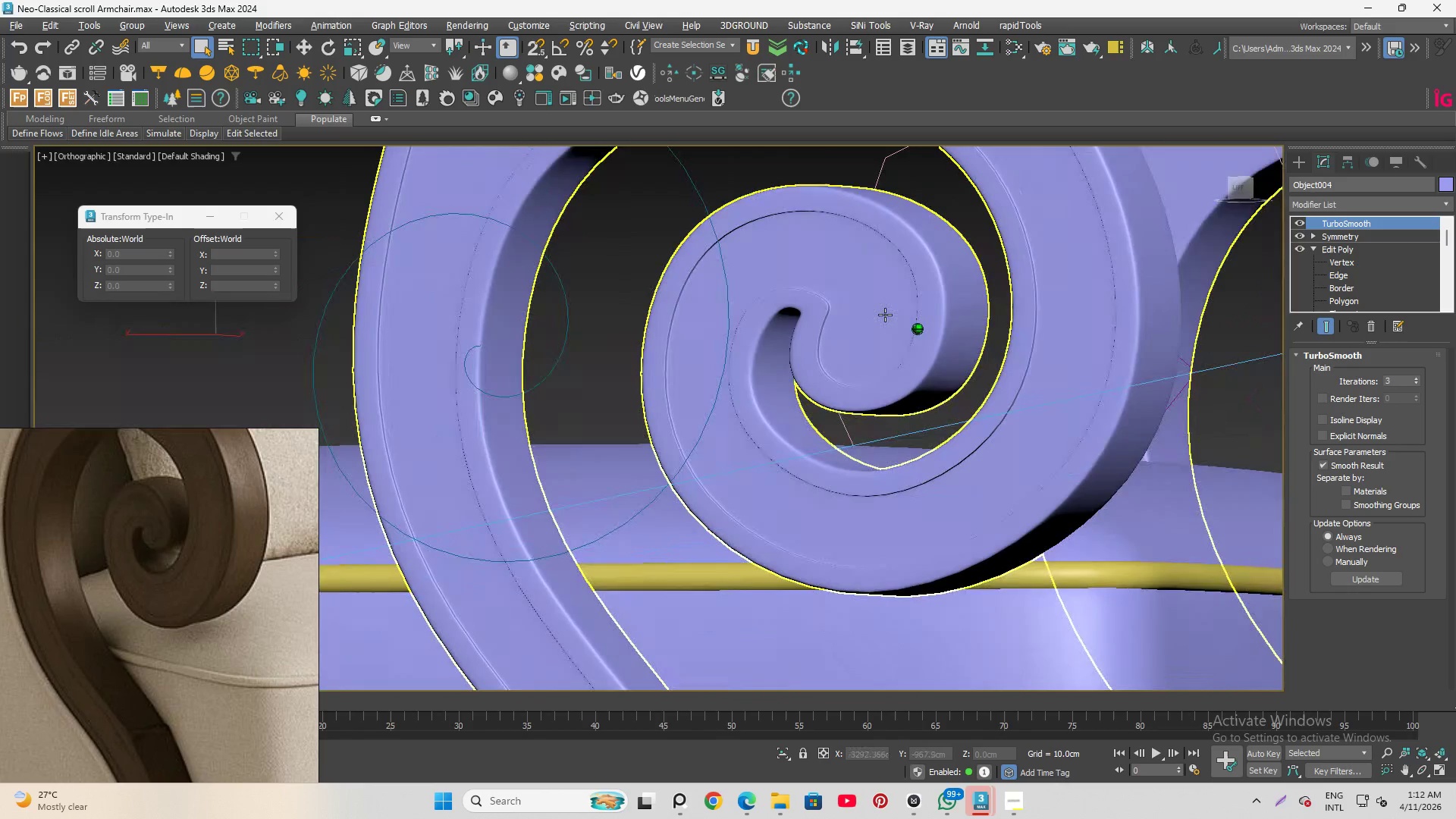 
scroll: coordinate [934, 337], scroll_direction: down, amount: 2.0
 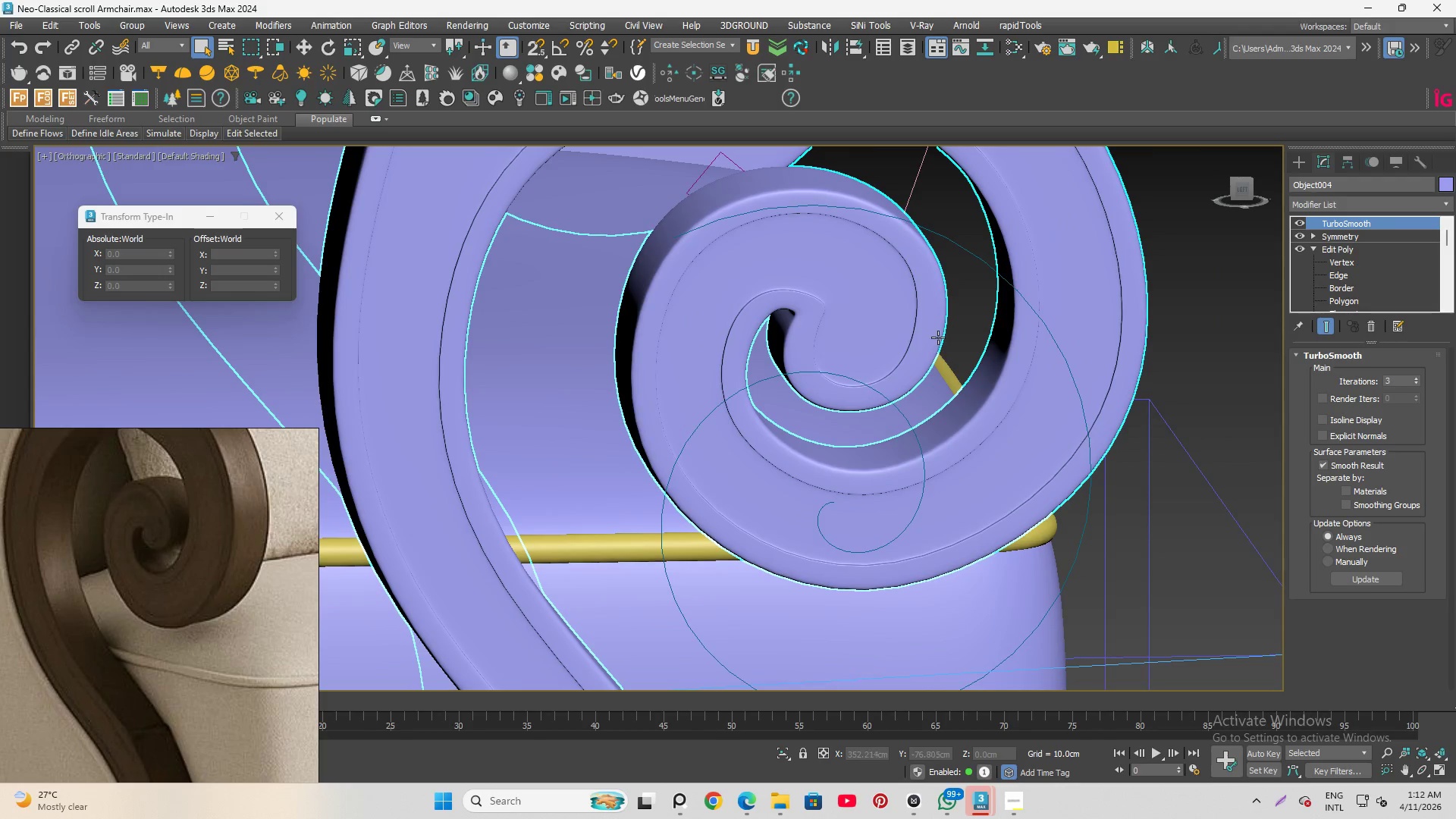 
hold_key(key=AltLeft, duration=1.5)
 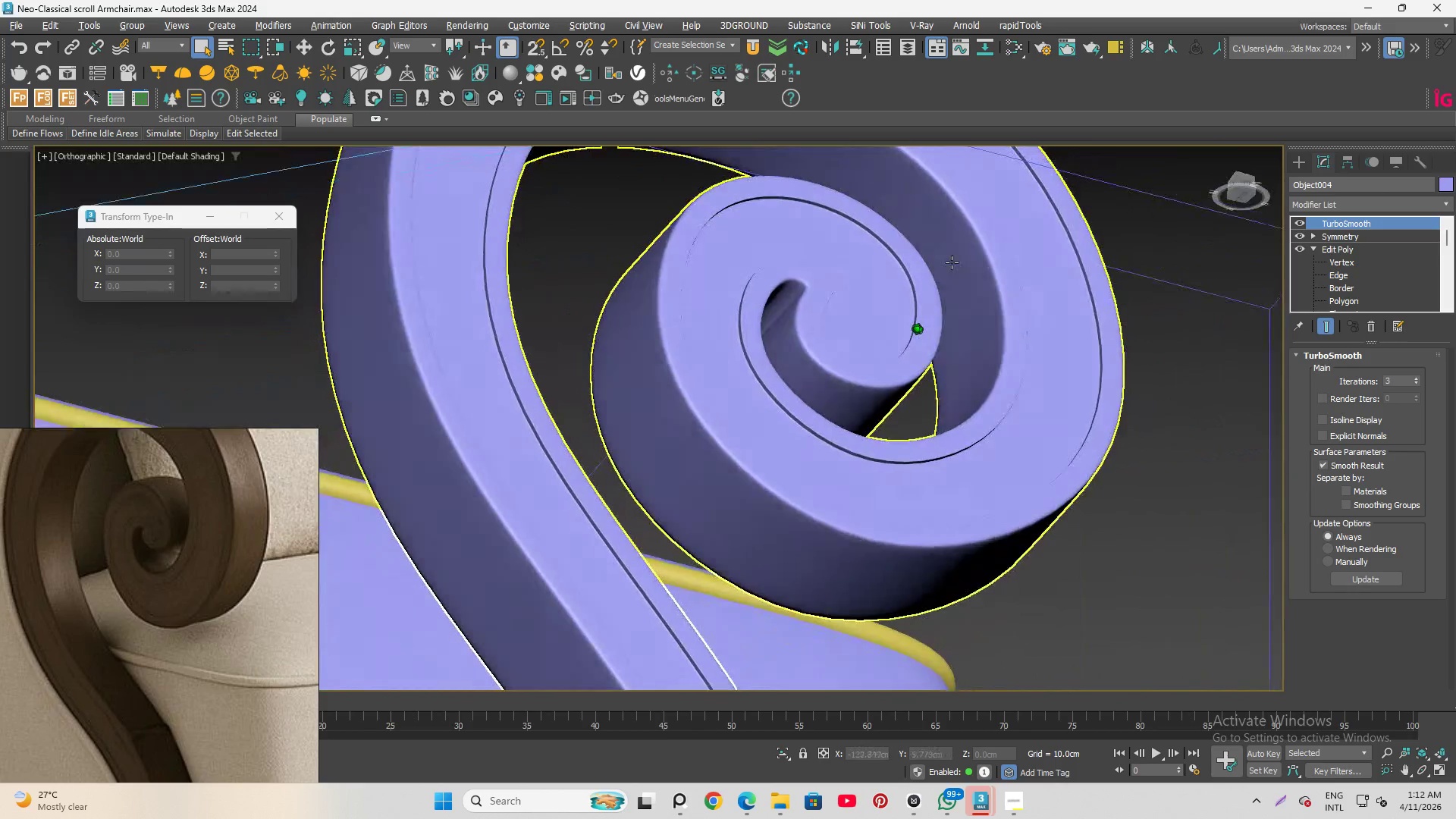 
hold_key(key=AltLeft, duration=1.08)
scroll: coordinate [886, 237], scroll_direction: up, amount: 6.0
 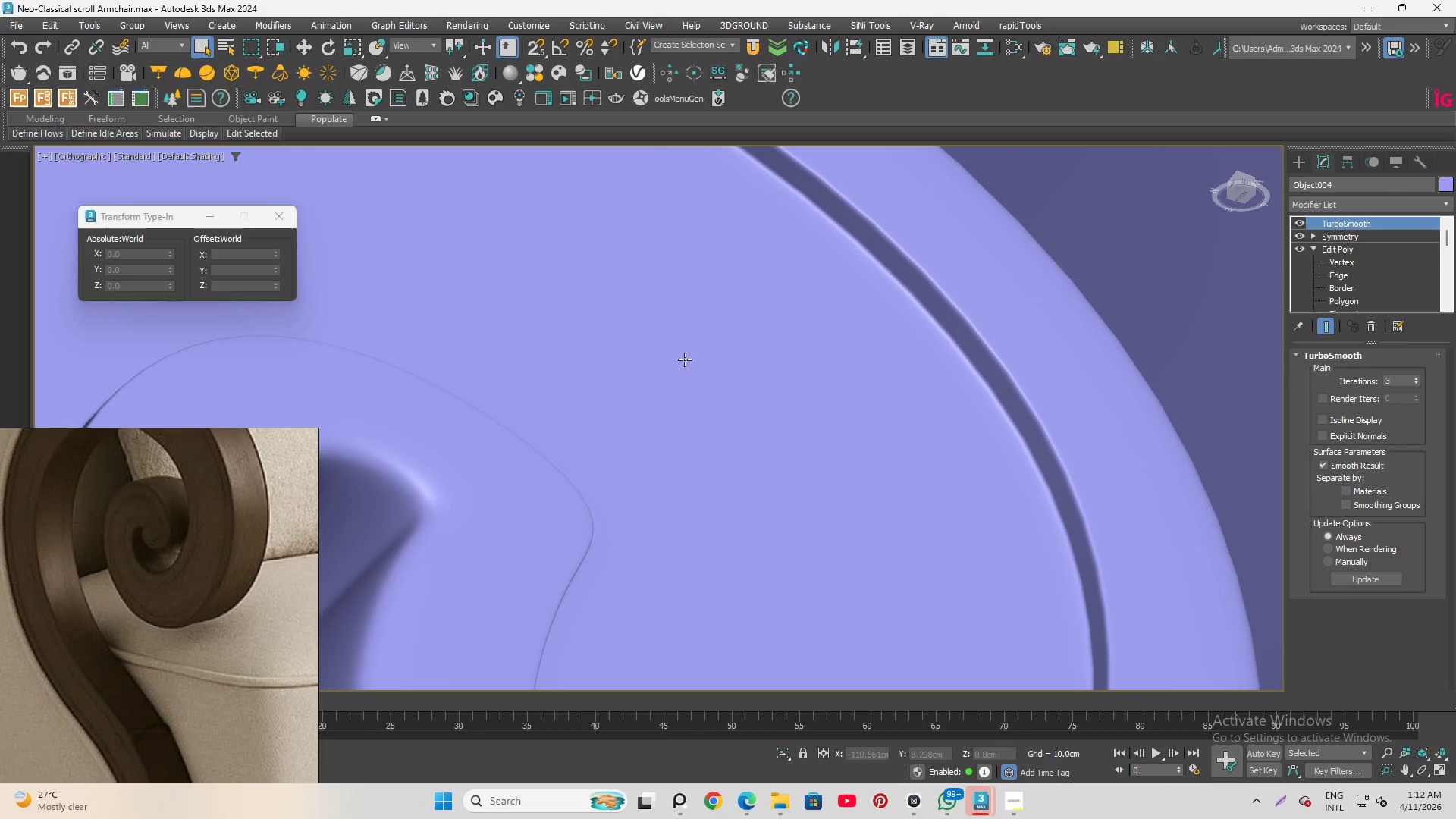 
scroll: coordinate [877, 319], scroll_direction: down, amount: 5.0
 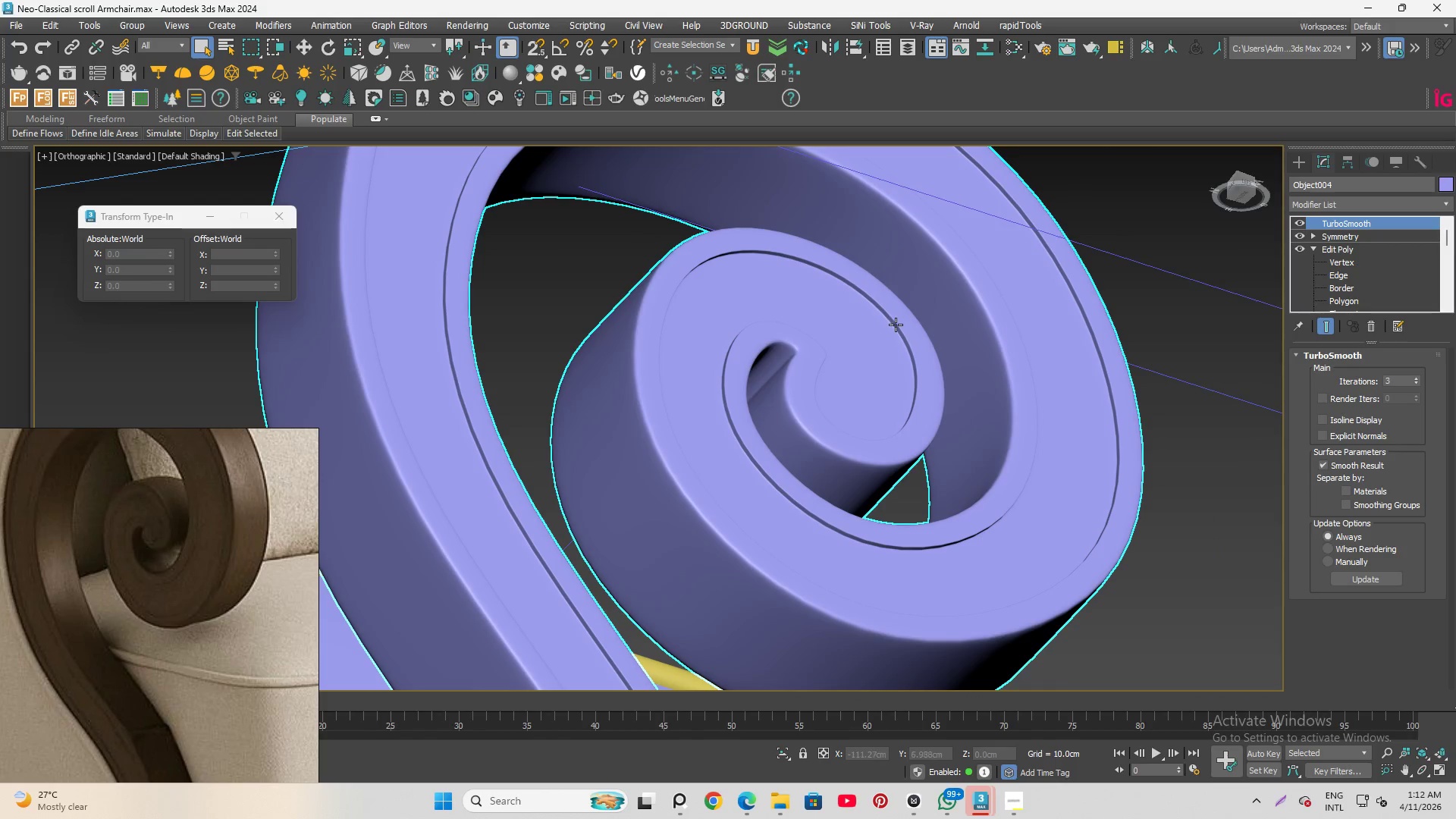 
hold_key(key=AltLeft, duration=1.5)
 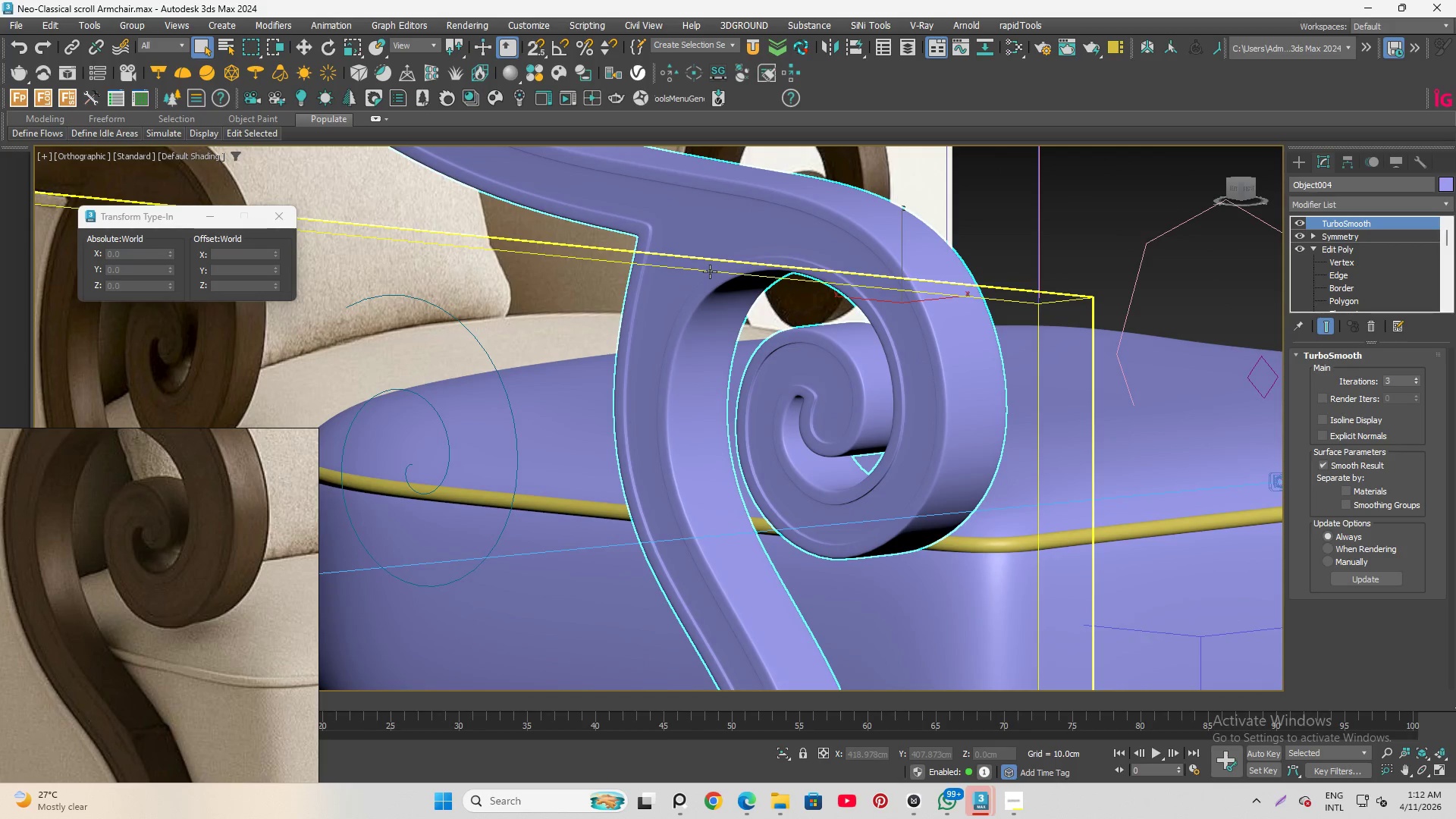 
scroll: coordinate [896, 325], scroll_direction: down, amount: 2.0
 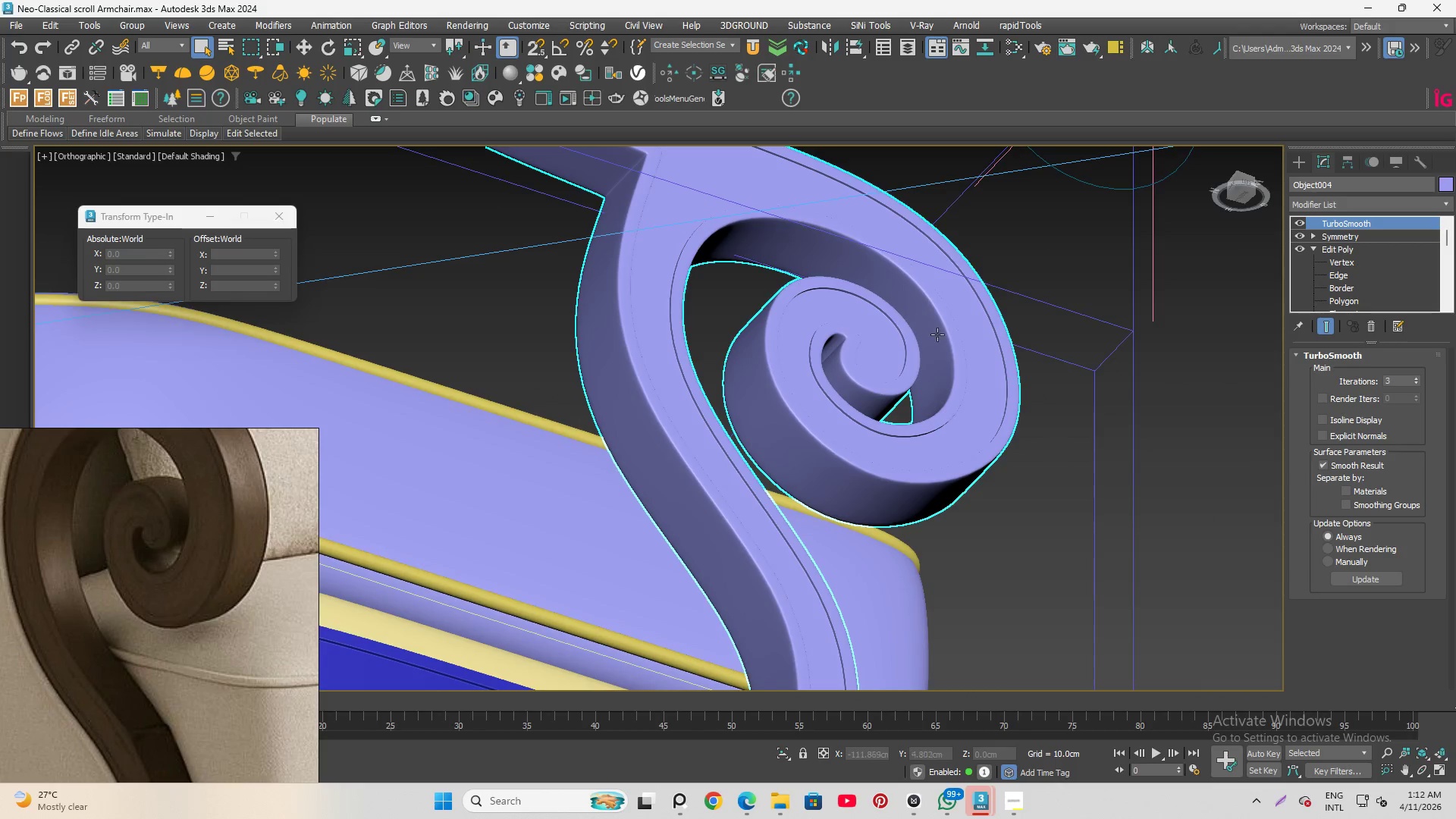 
key(Alt+AltLeft)
 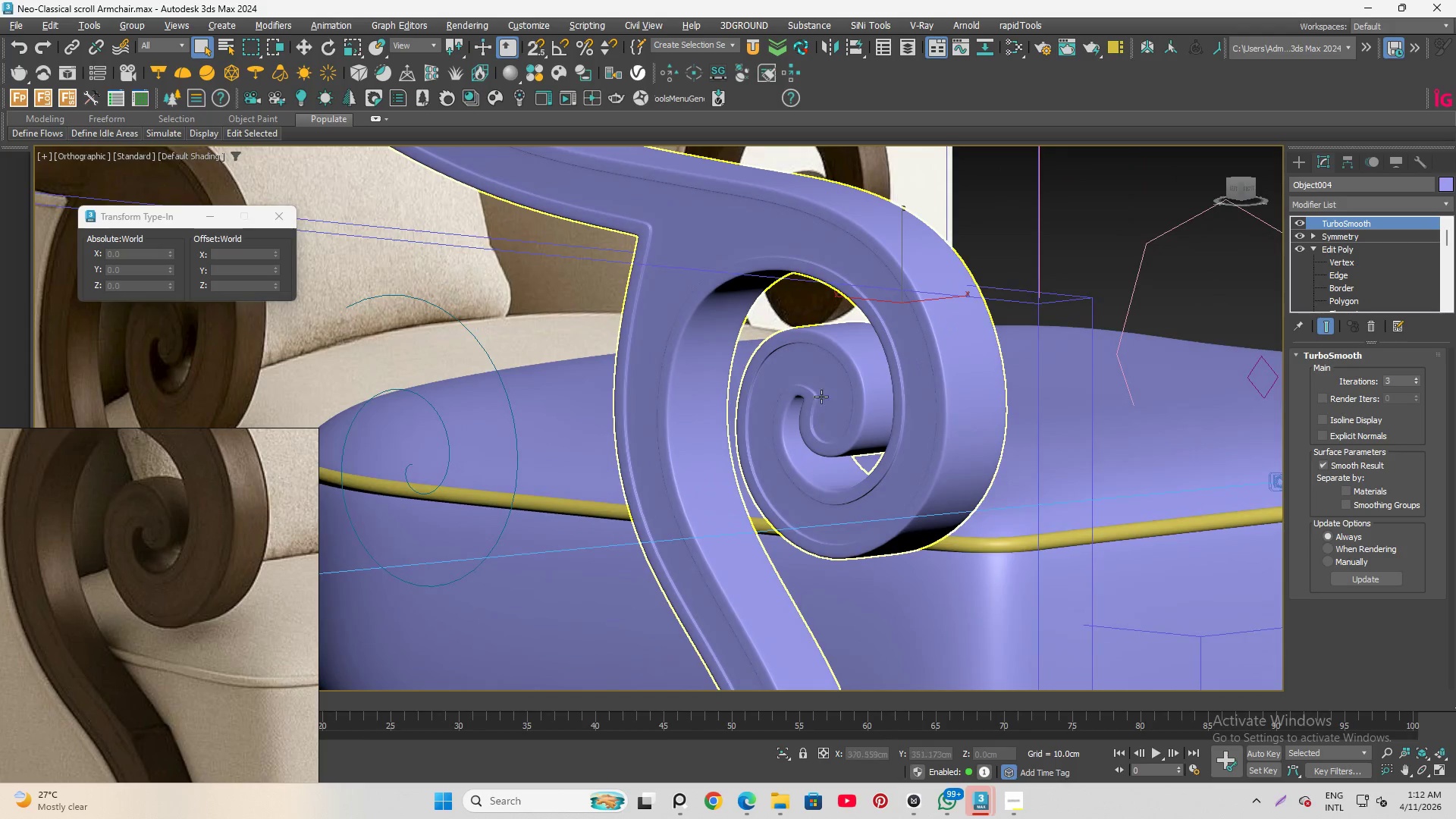 
key(Alt+AltLeft)
 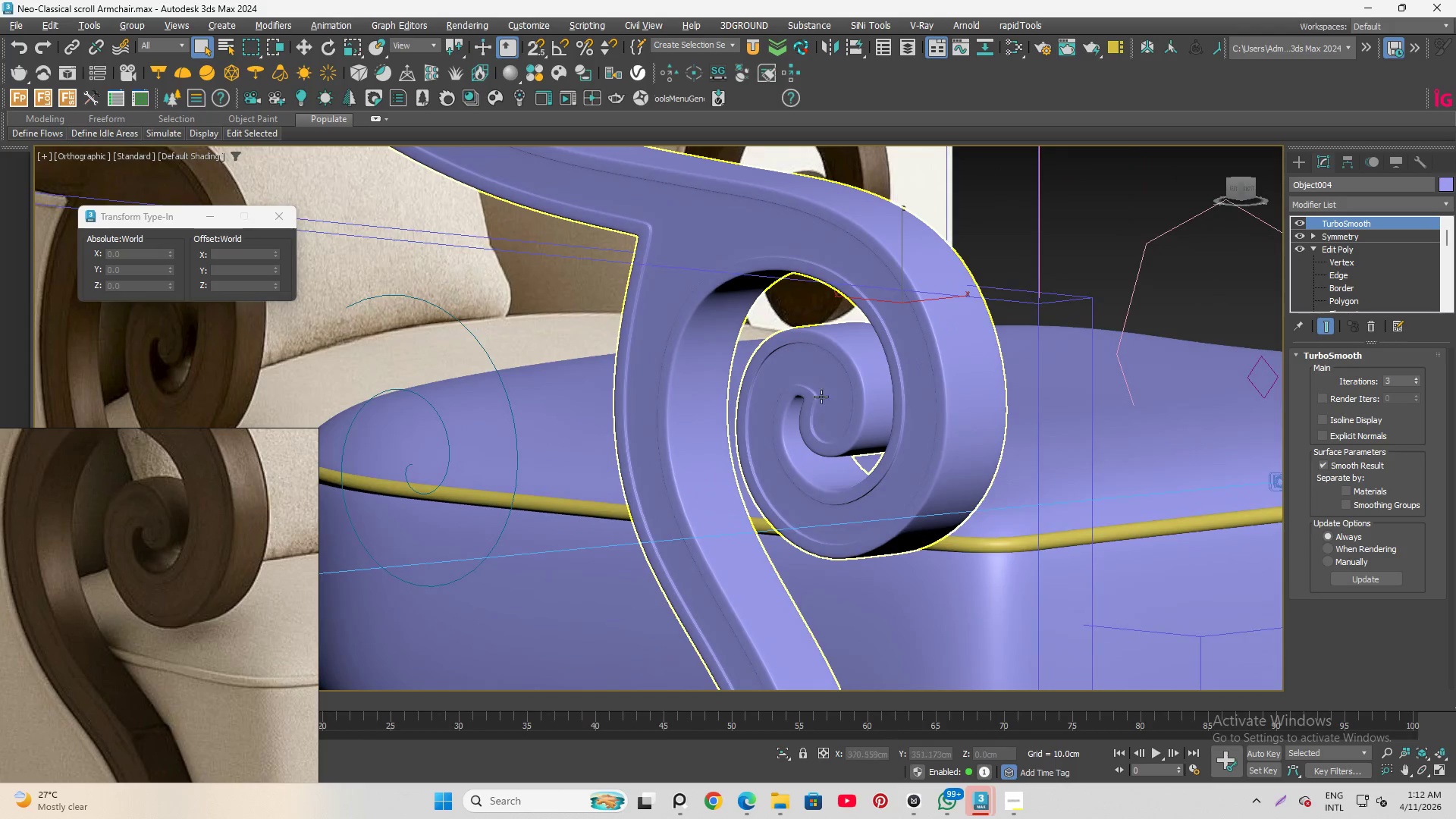 
key(Alt+AltLeft)
 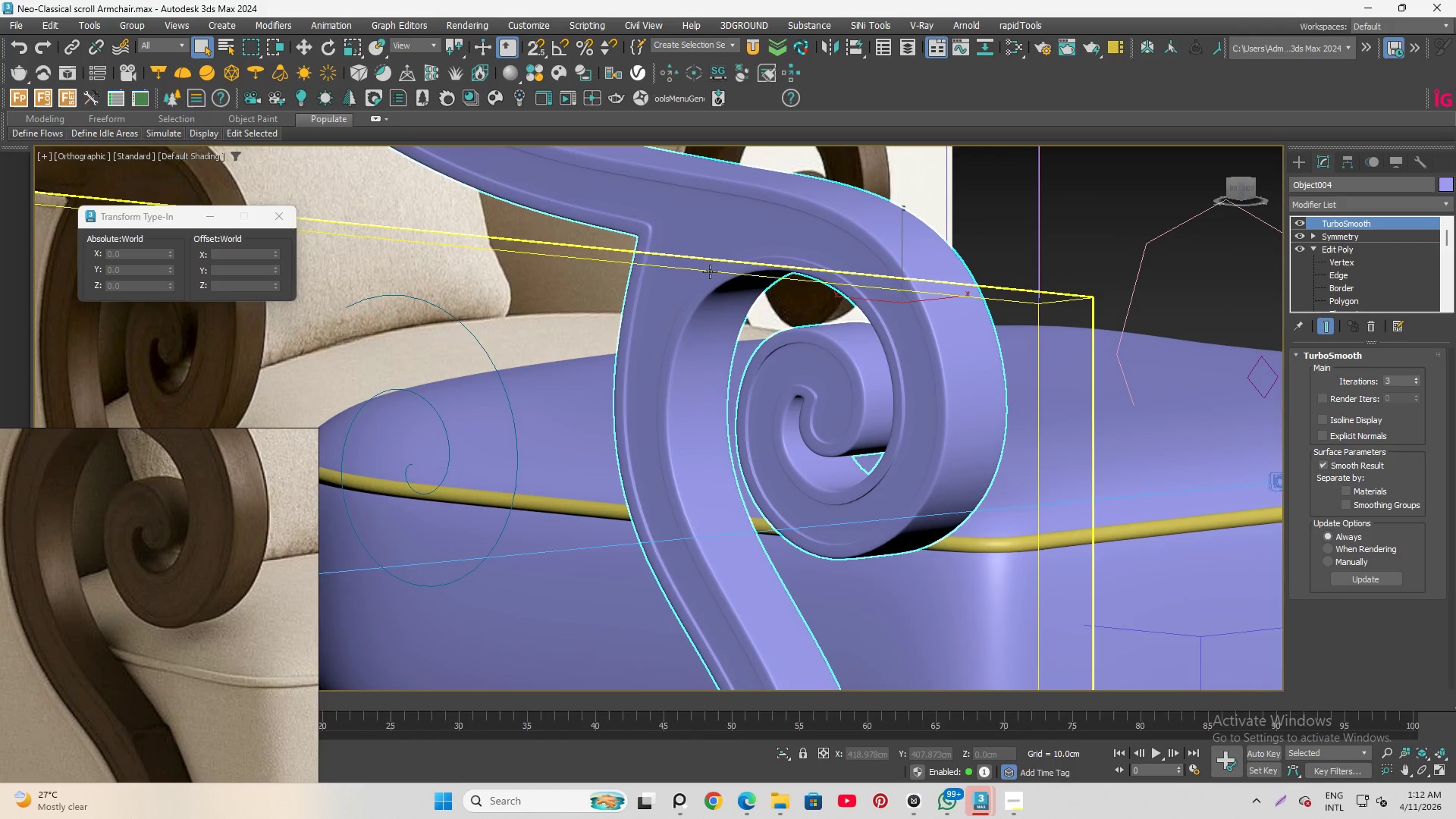 
scroll: coordinate [710, 271], scroll_direction: down, amount: 3.0
 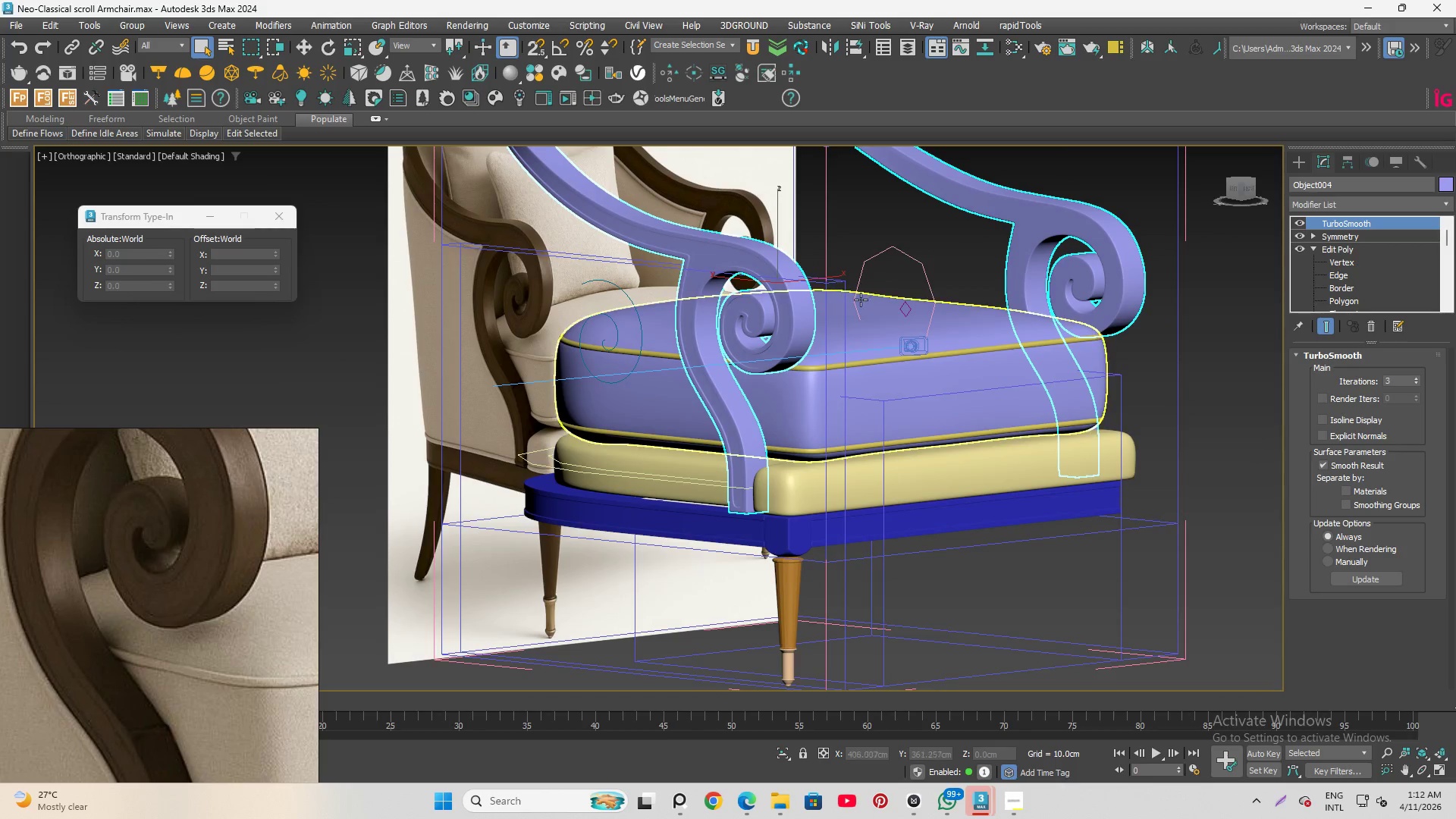 
hold_key(key=AltLeft, duration=1.5)
 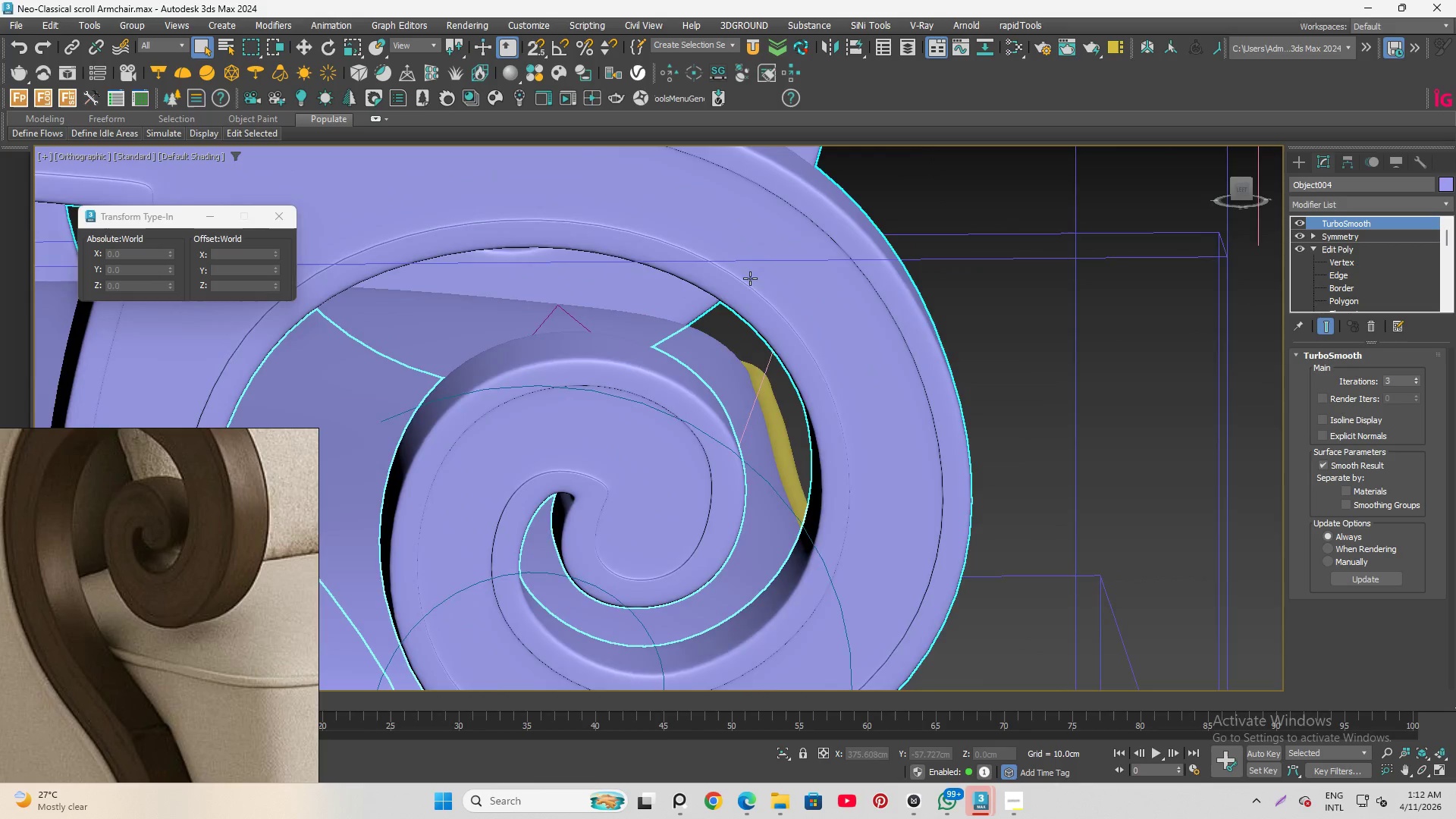 
hold_key(key=AltLeft, duration=0.33)
 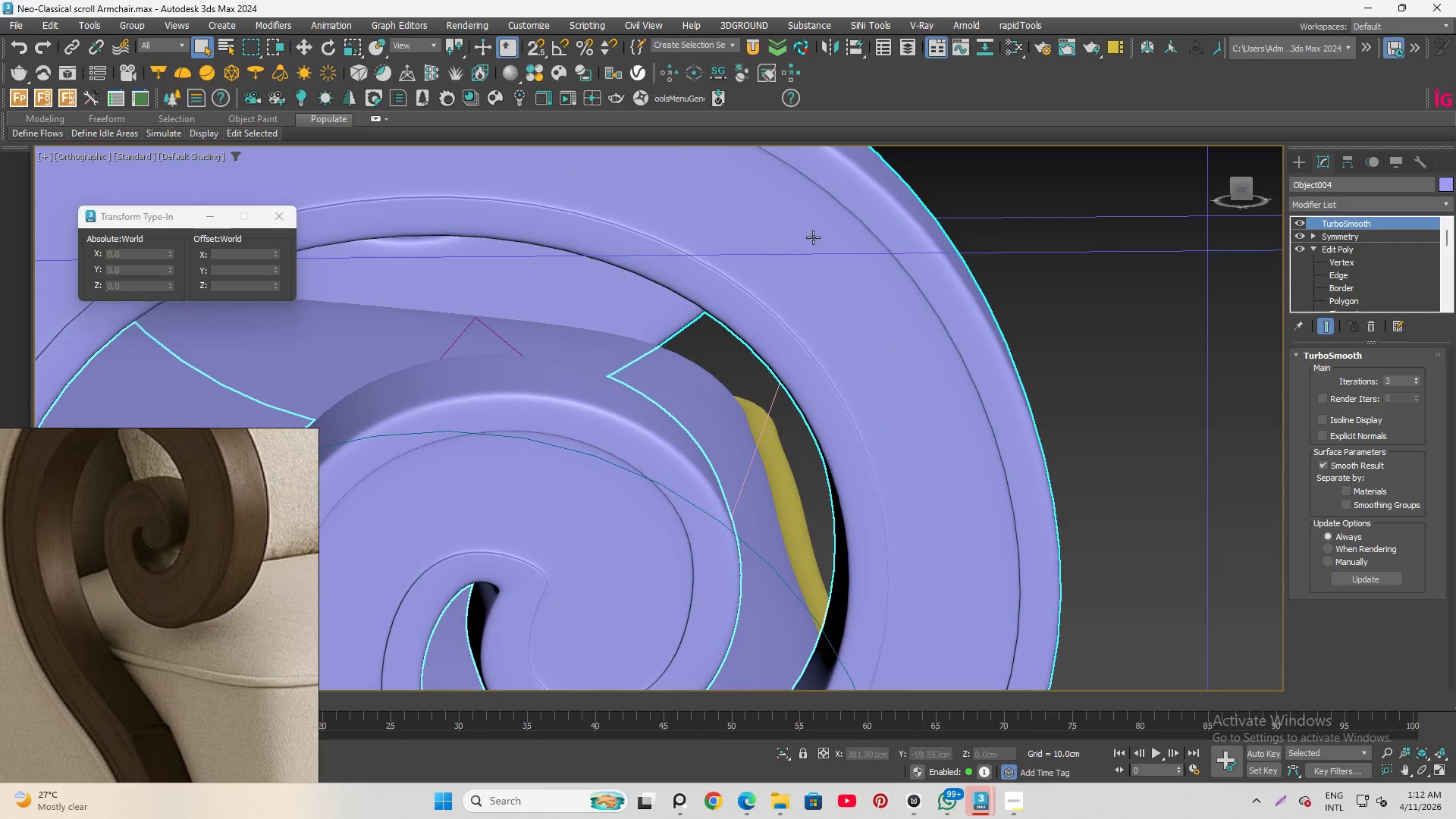 
hold_key(key=AltLeft, duration=1.62)
scroll: coordinate [756, 275], scroll_direction: up, amount: 6.0
 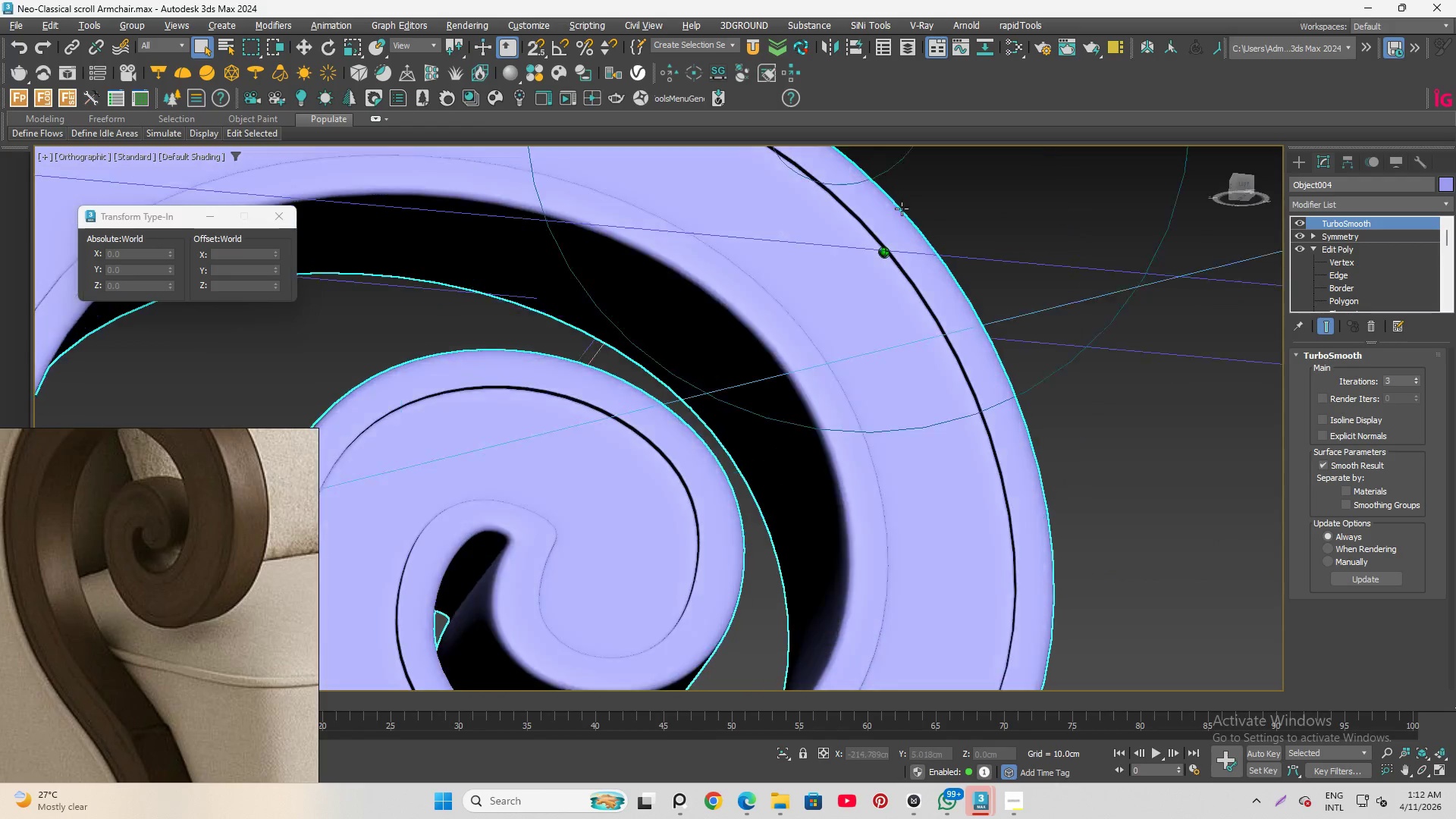 
key(Alt+AltLeft)
 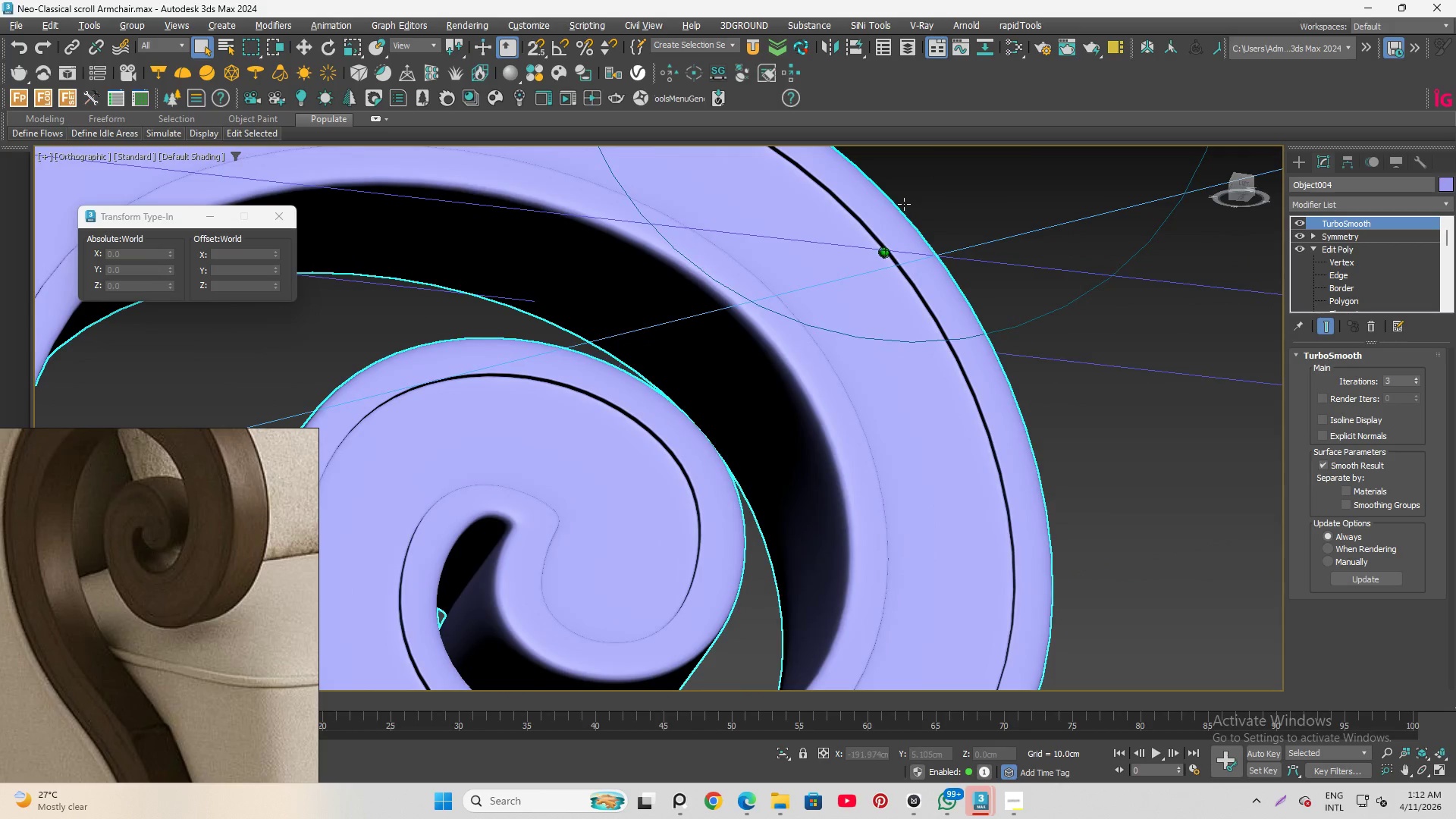 
key(Alt+AltLeft)
 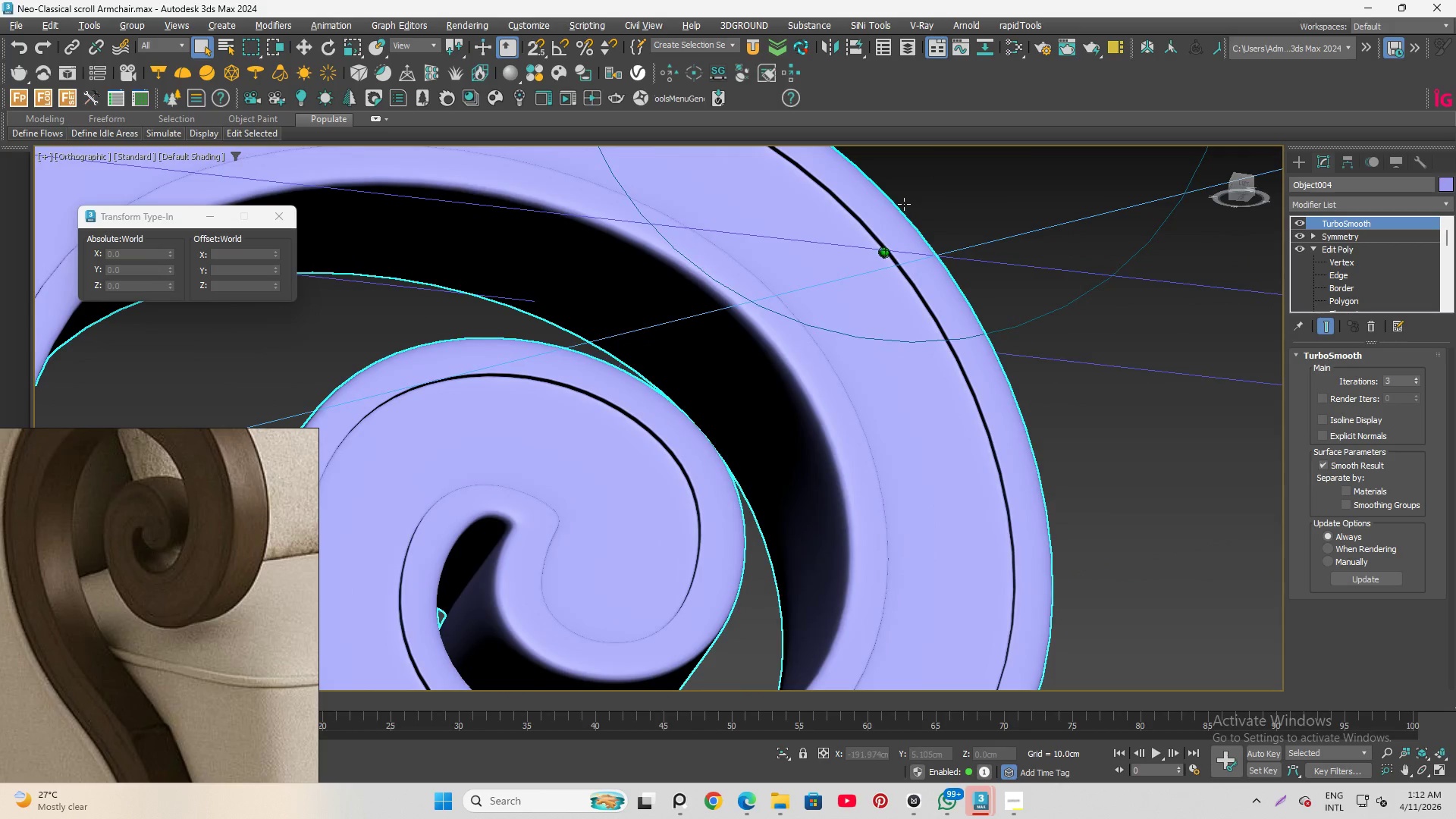 
key(Alt+AltLeft)
 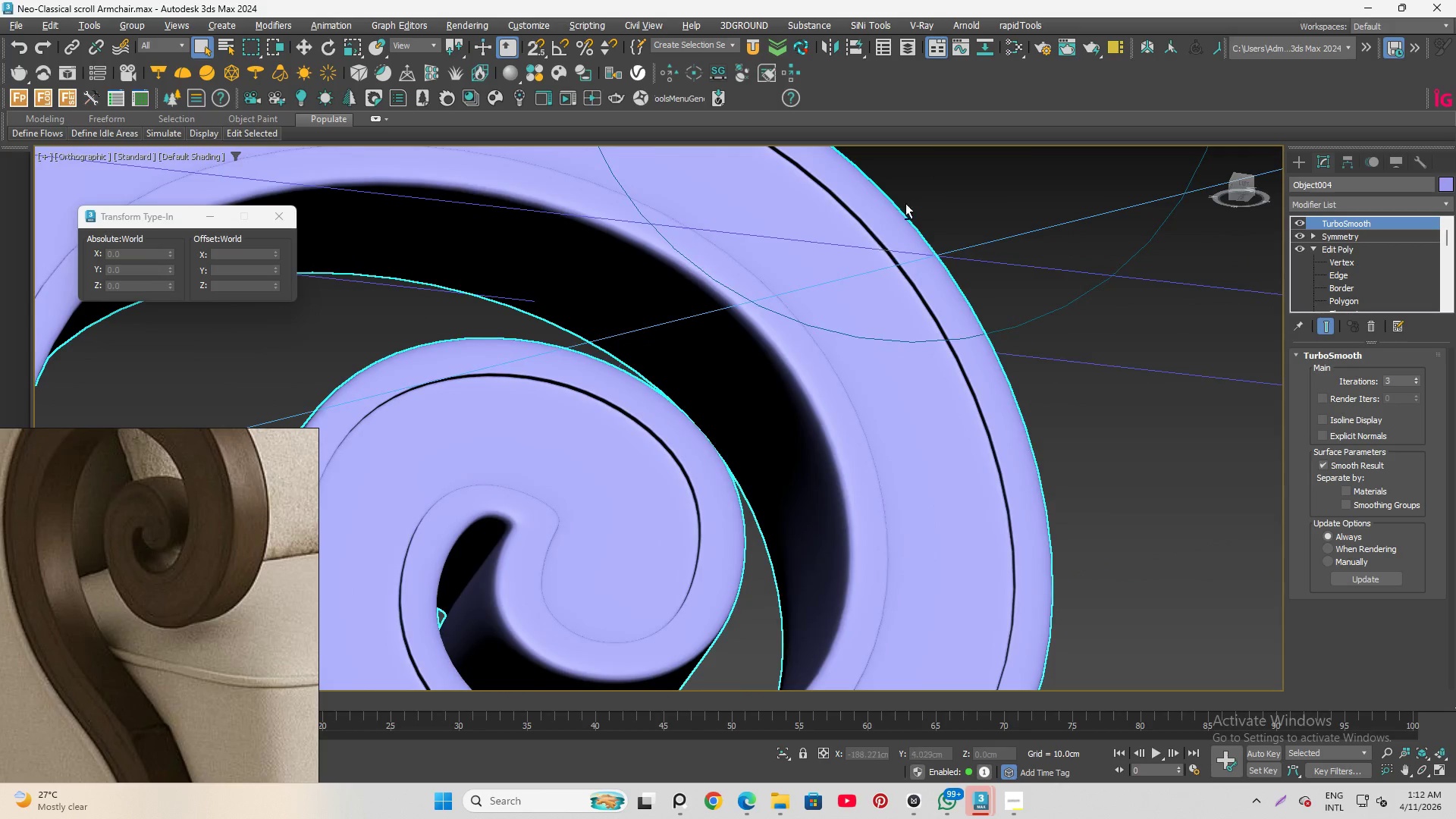 
key(Alt+AltLeft)
 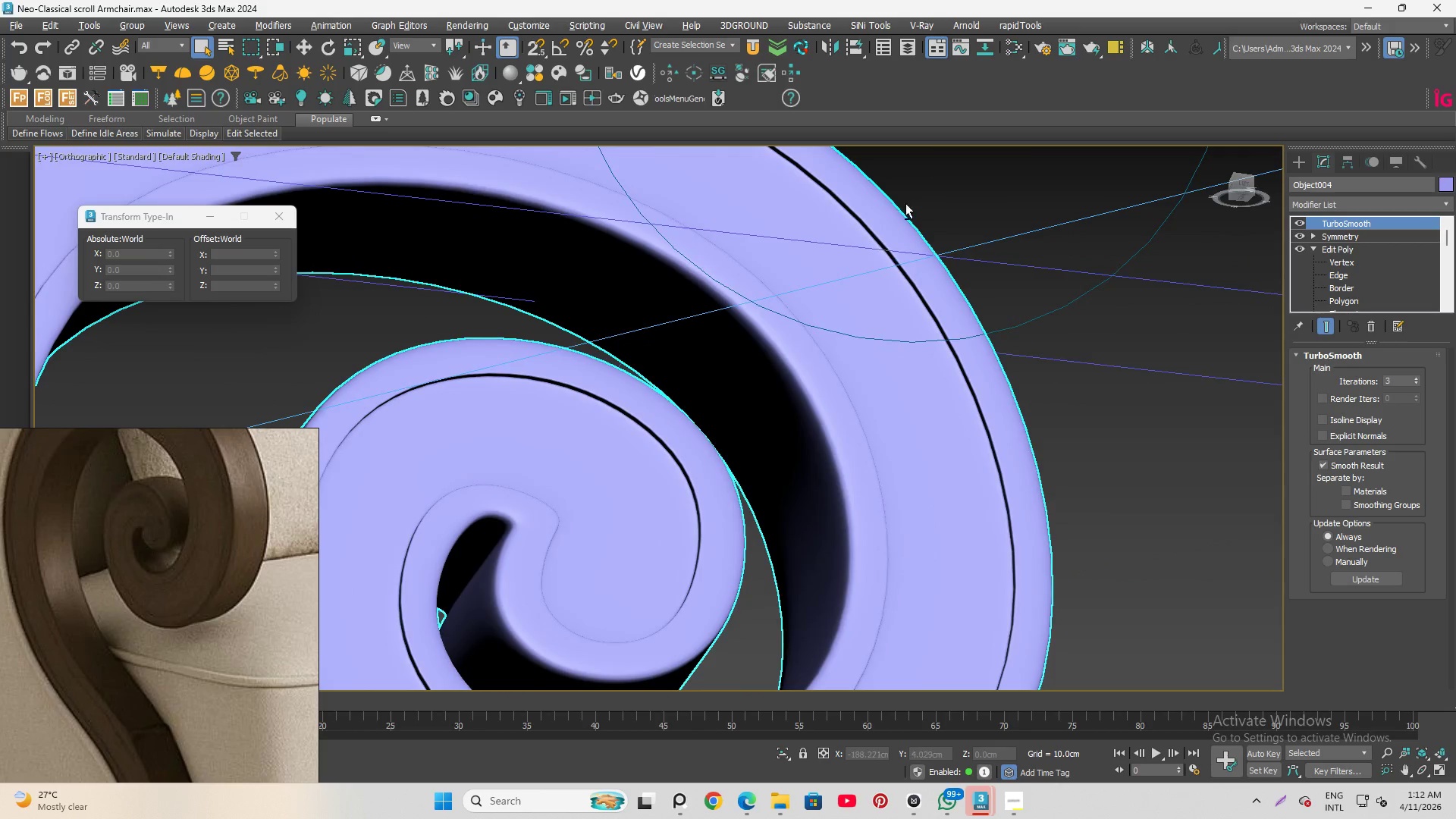 
key(Alt+AltLeft)
 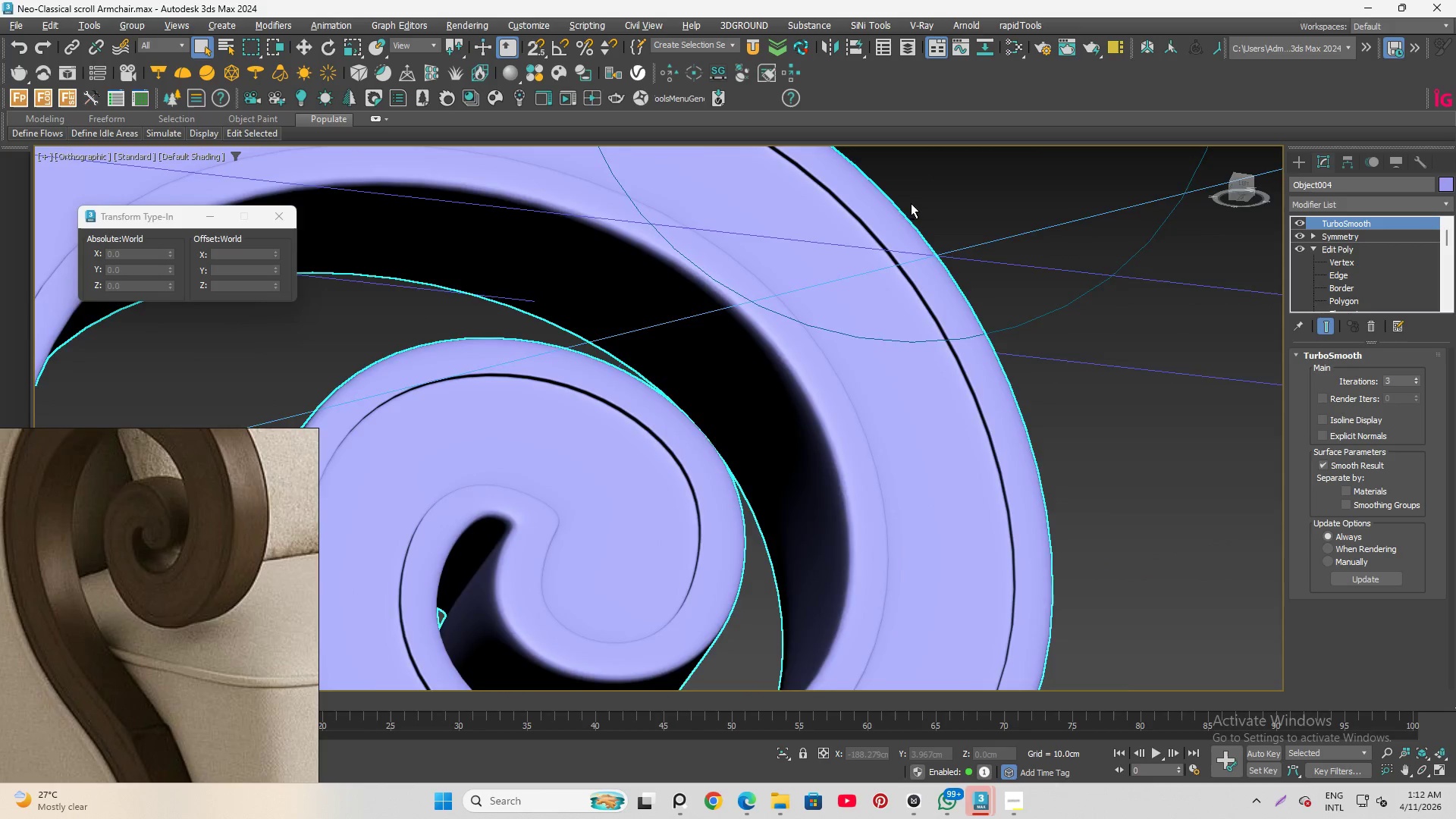 
key(Alt+AltLeft)
 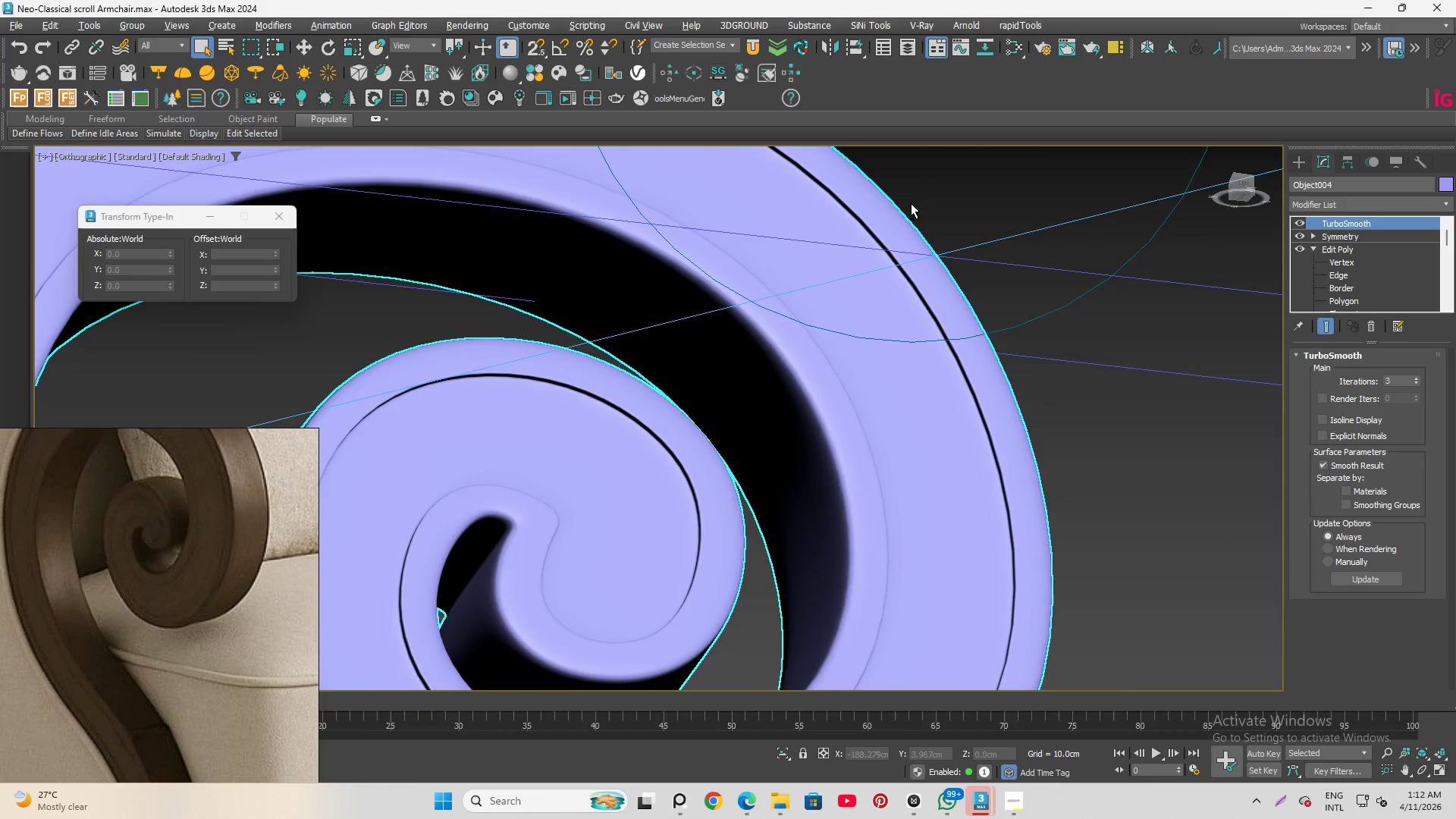 
key(Alt+AltLeft)
 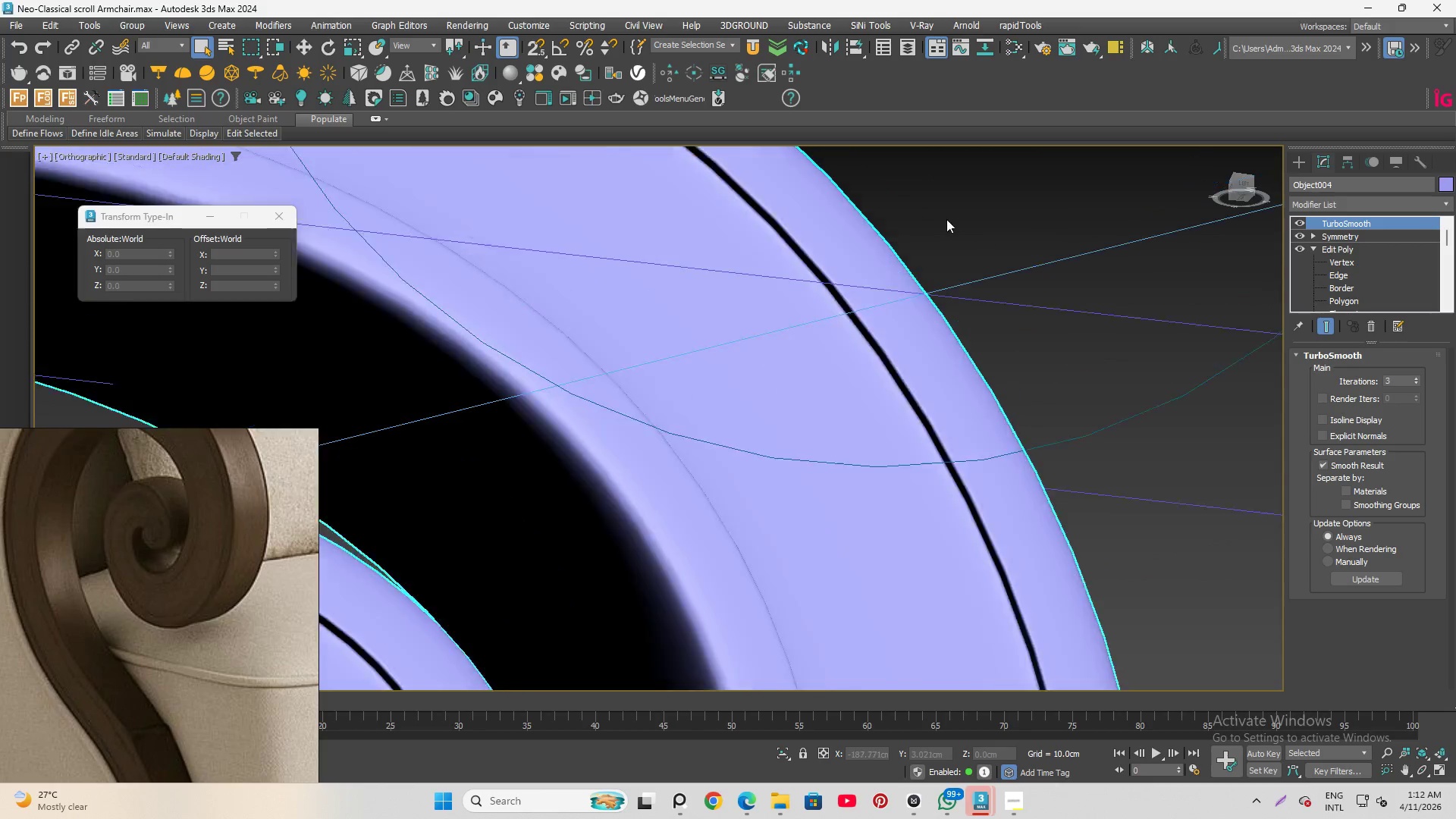 
scroll: coordinate [946, 219], scroll_direction: up, amount: 5.0
 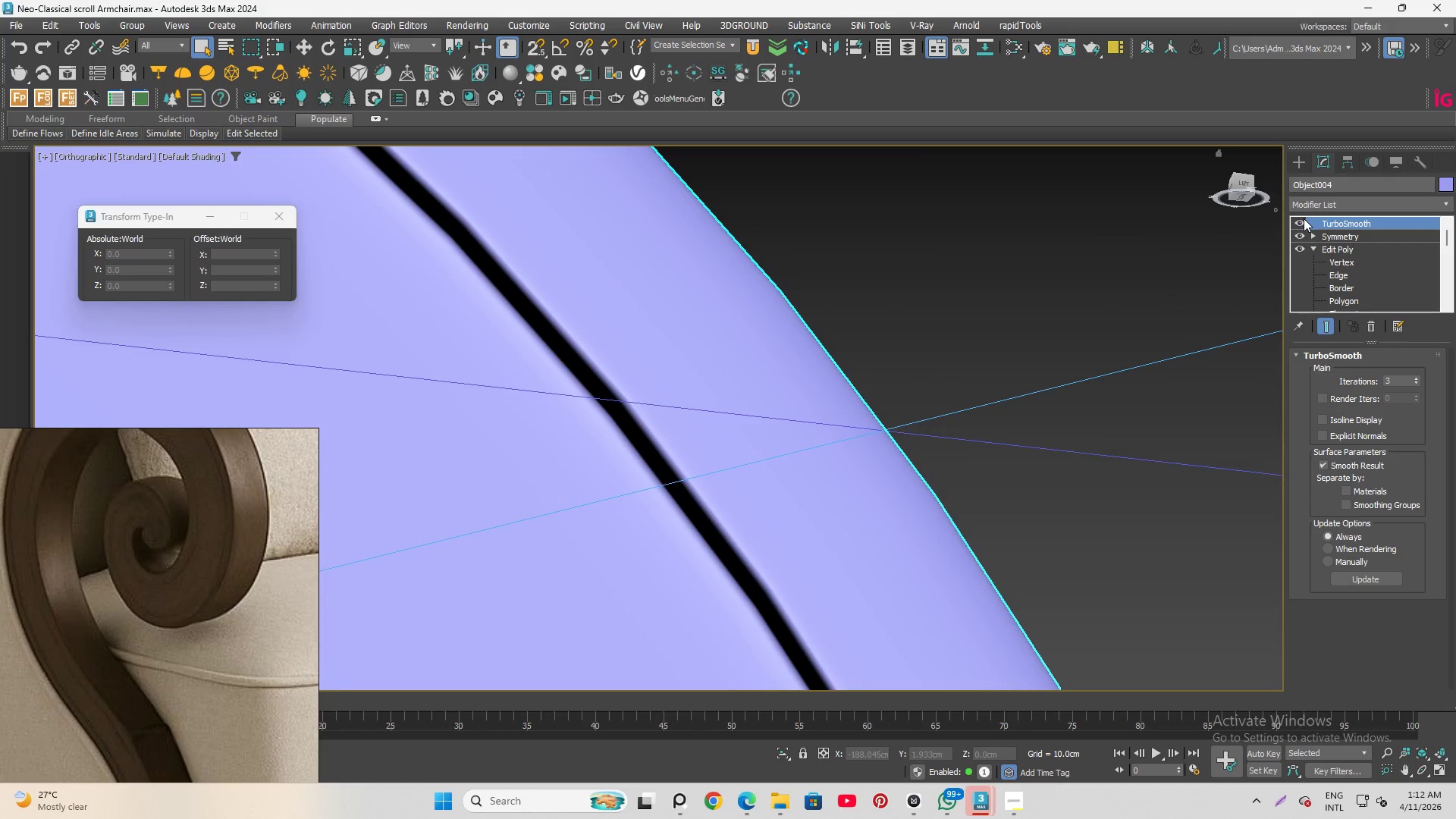 
left_click([1302, 221])
 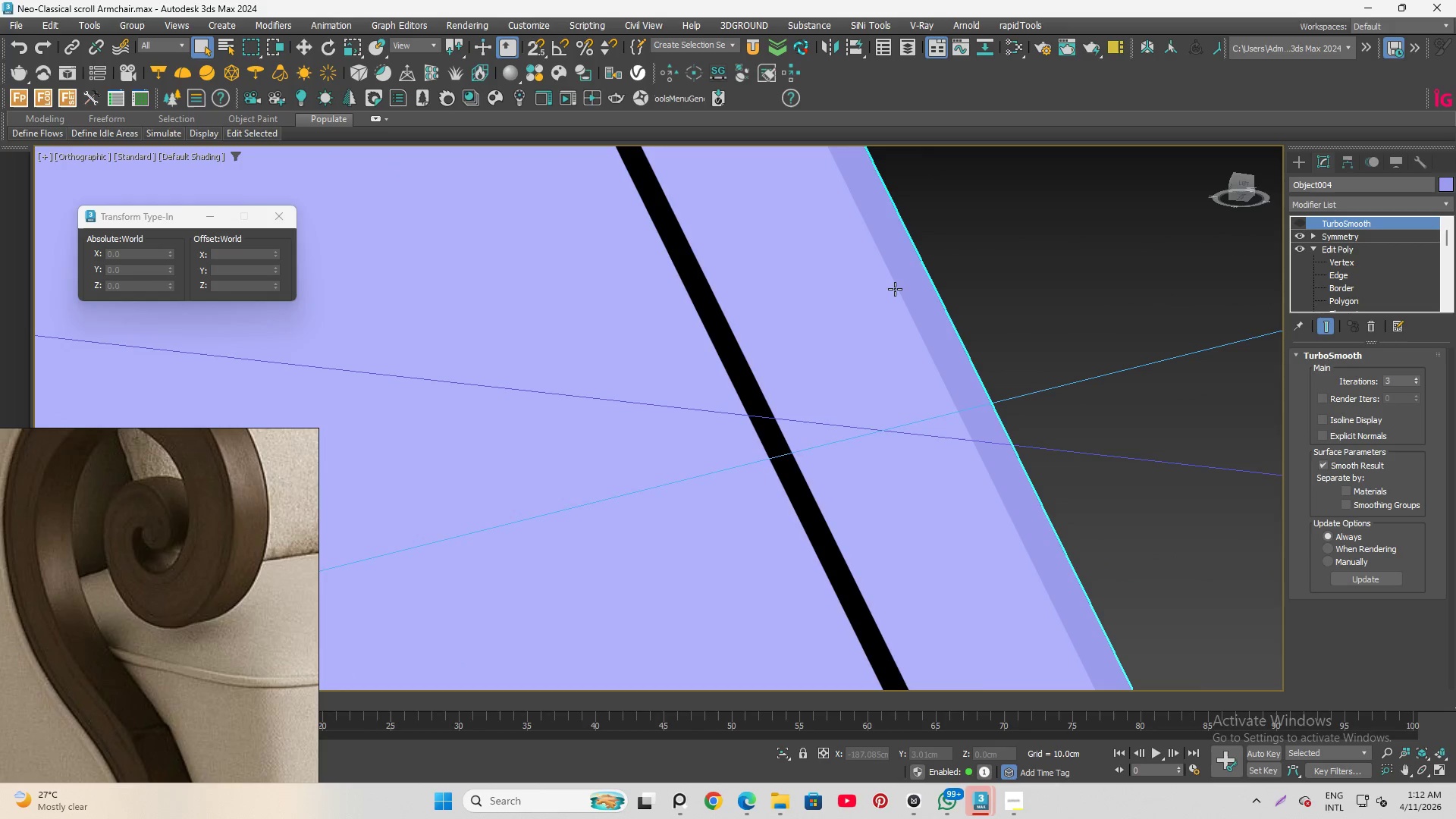 
key(F4)
 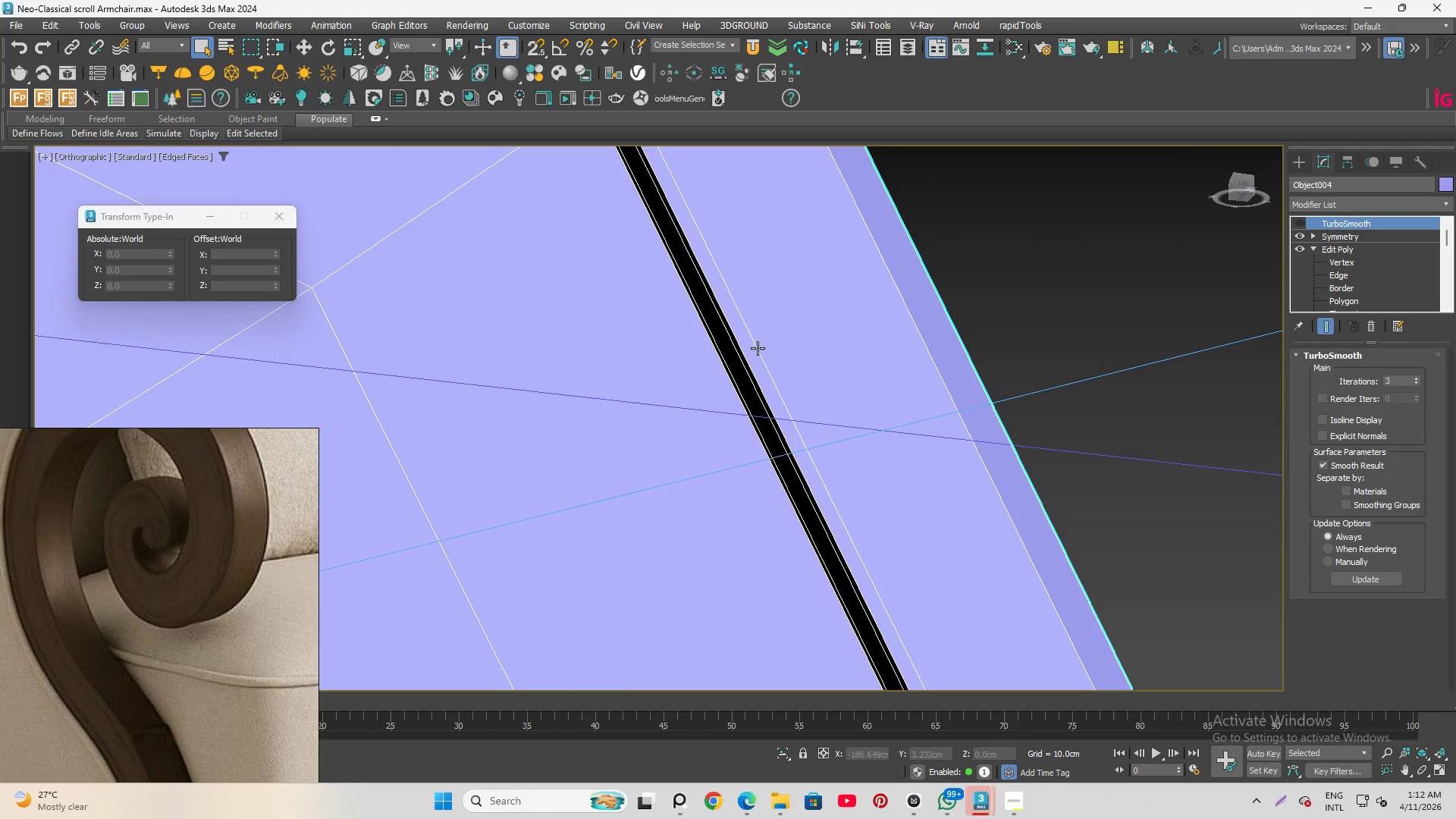 
hold_key(key=AltLeft, duration=0.86)
 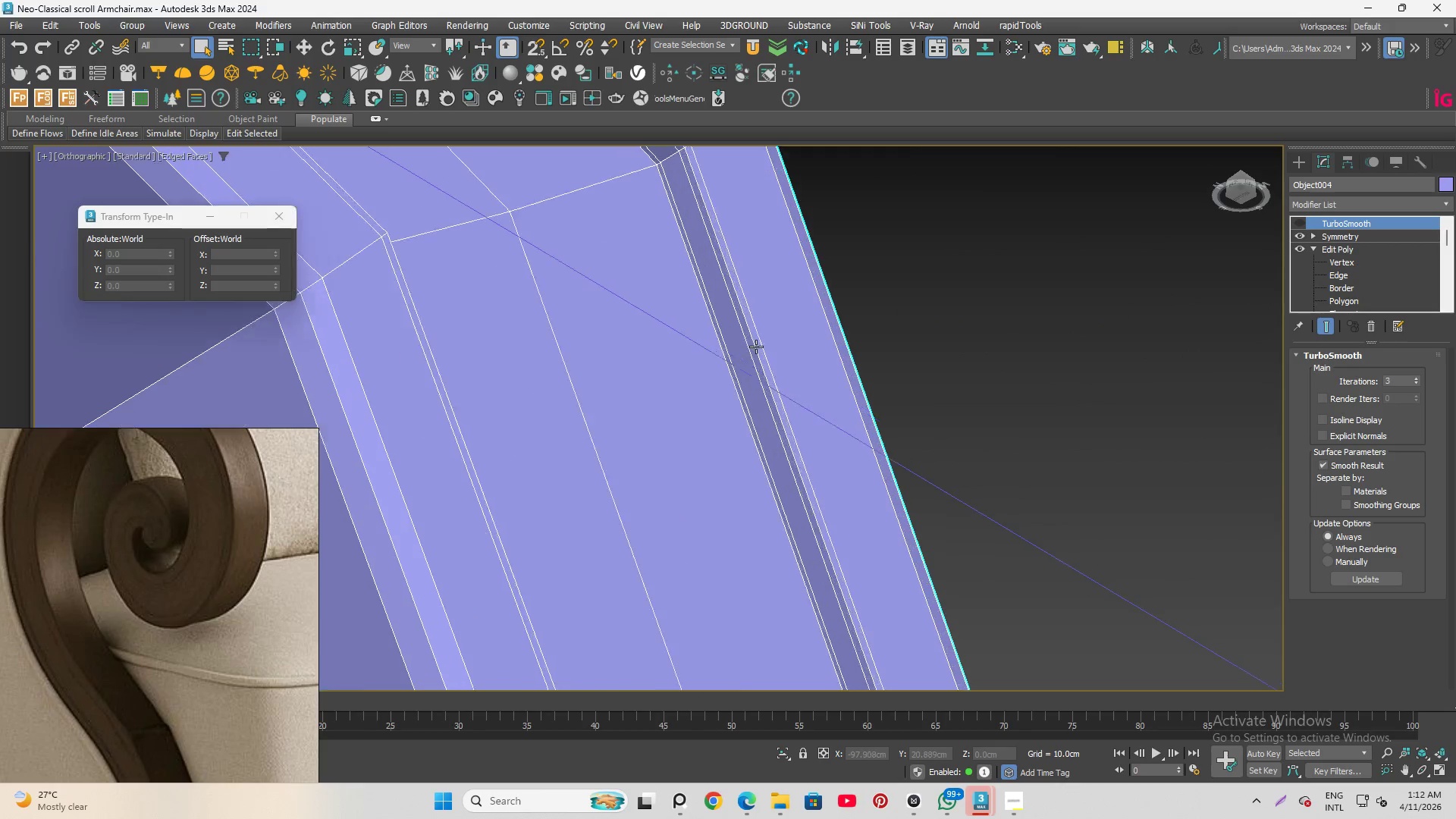 
scroll: coordinate [761, 359], scroll_direction: down, amount: 2.0
 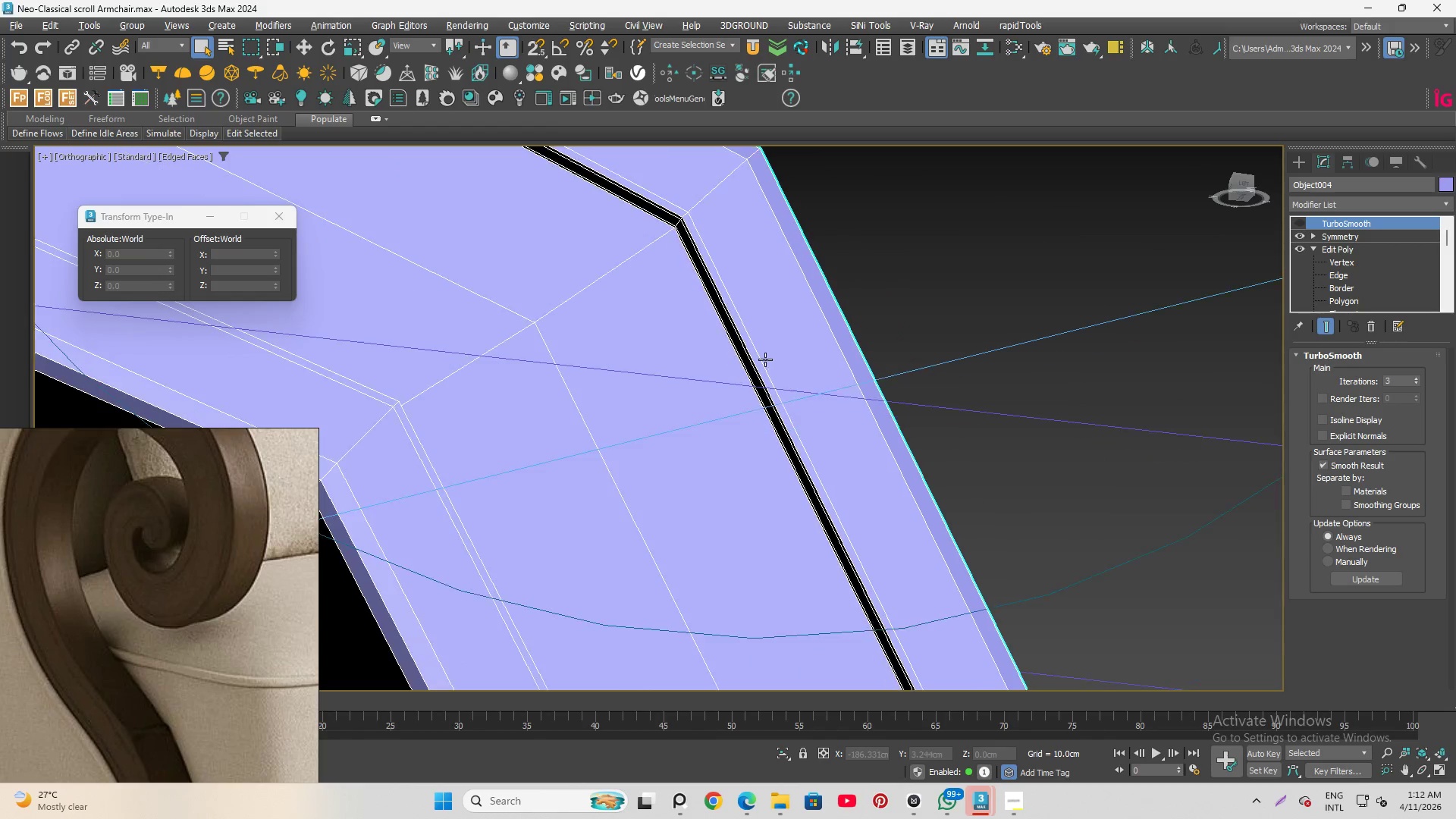 
scroll: coordinate [757, 347], scroll_direction: up, amount: 3.0
 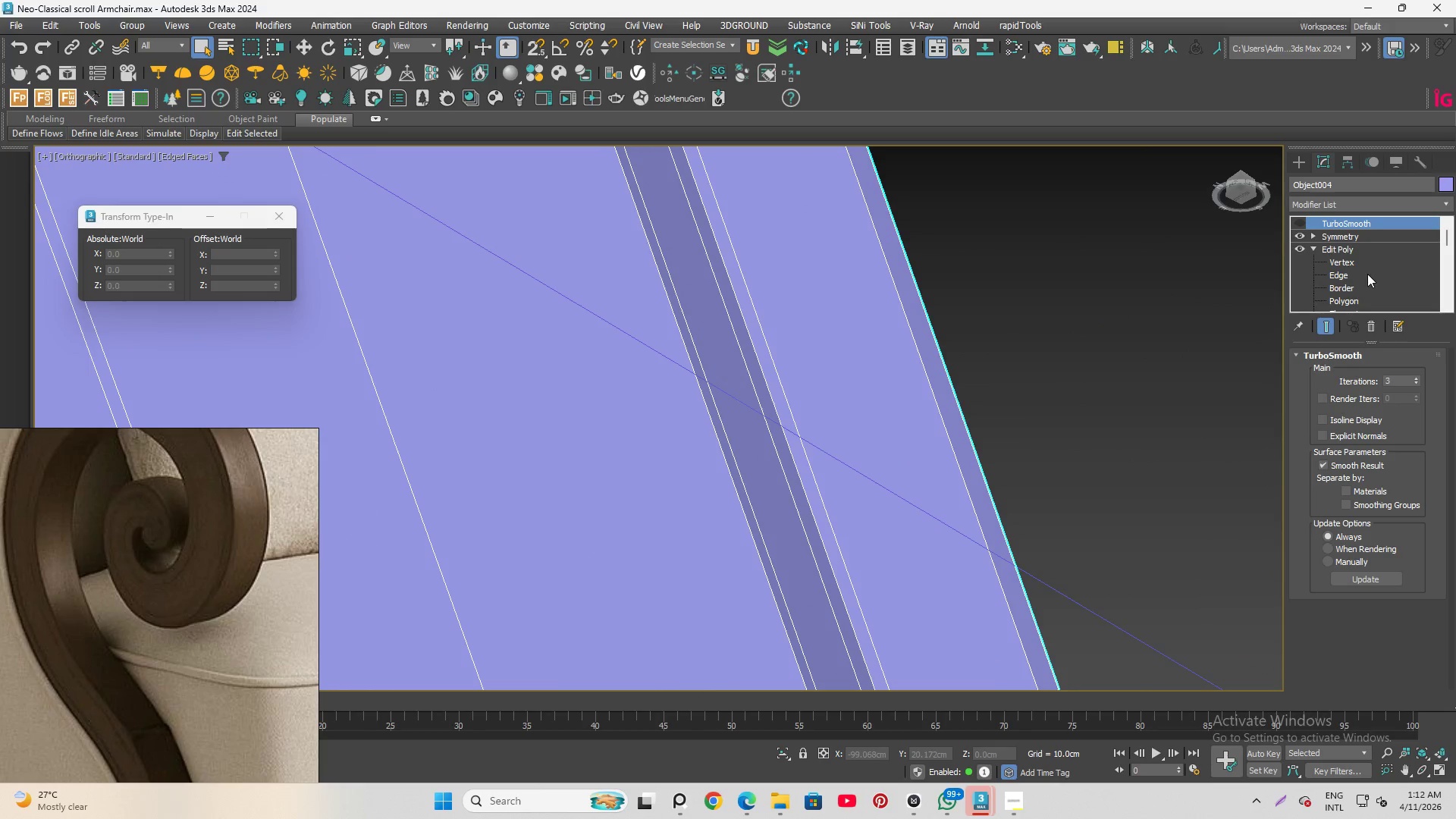 
left_click([1356, 274])
 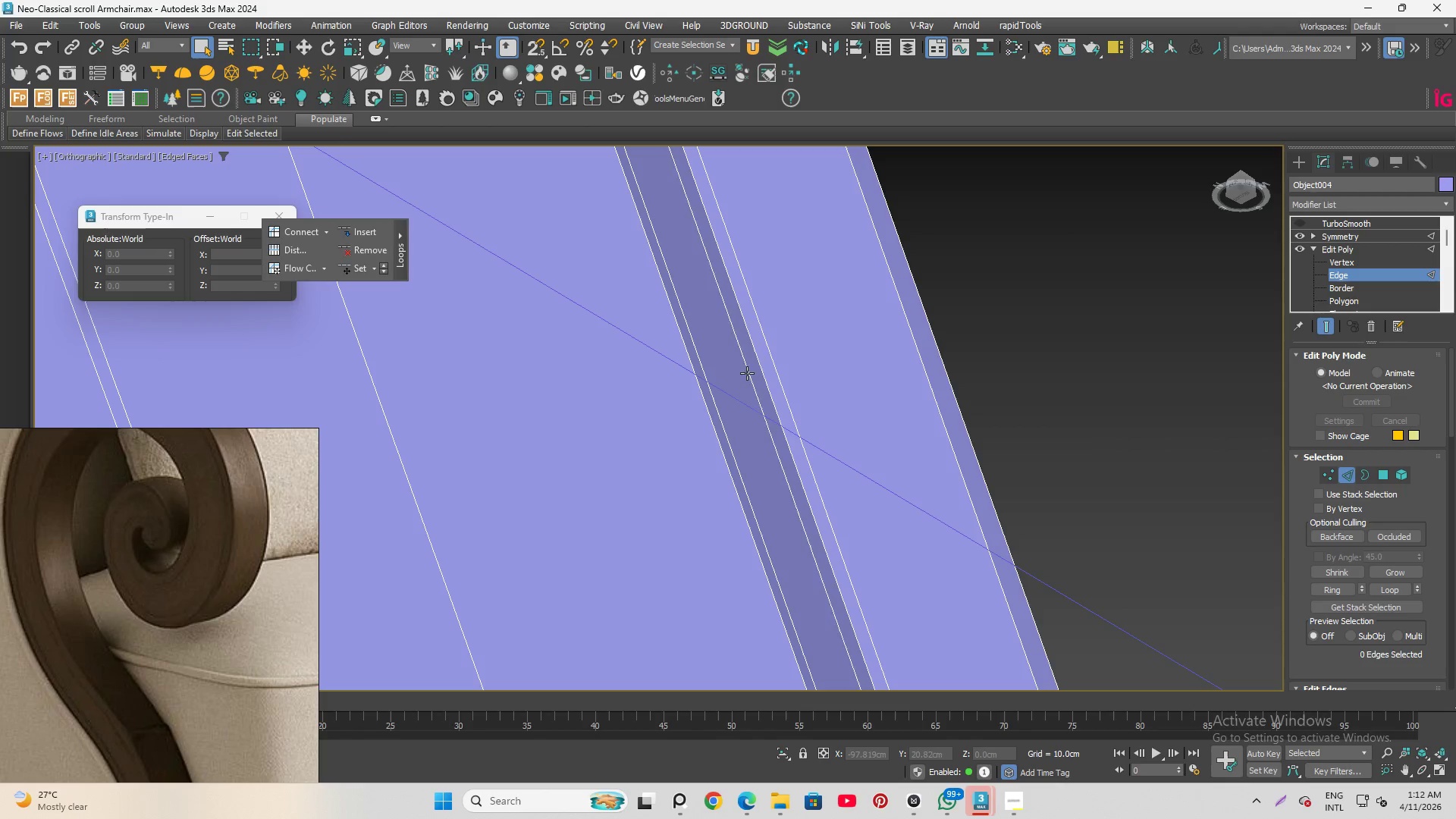 
double_click([747, 372])
 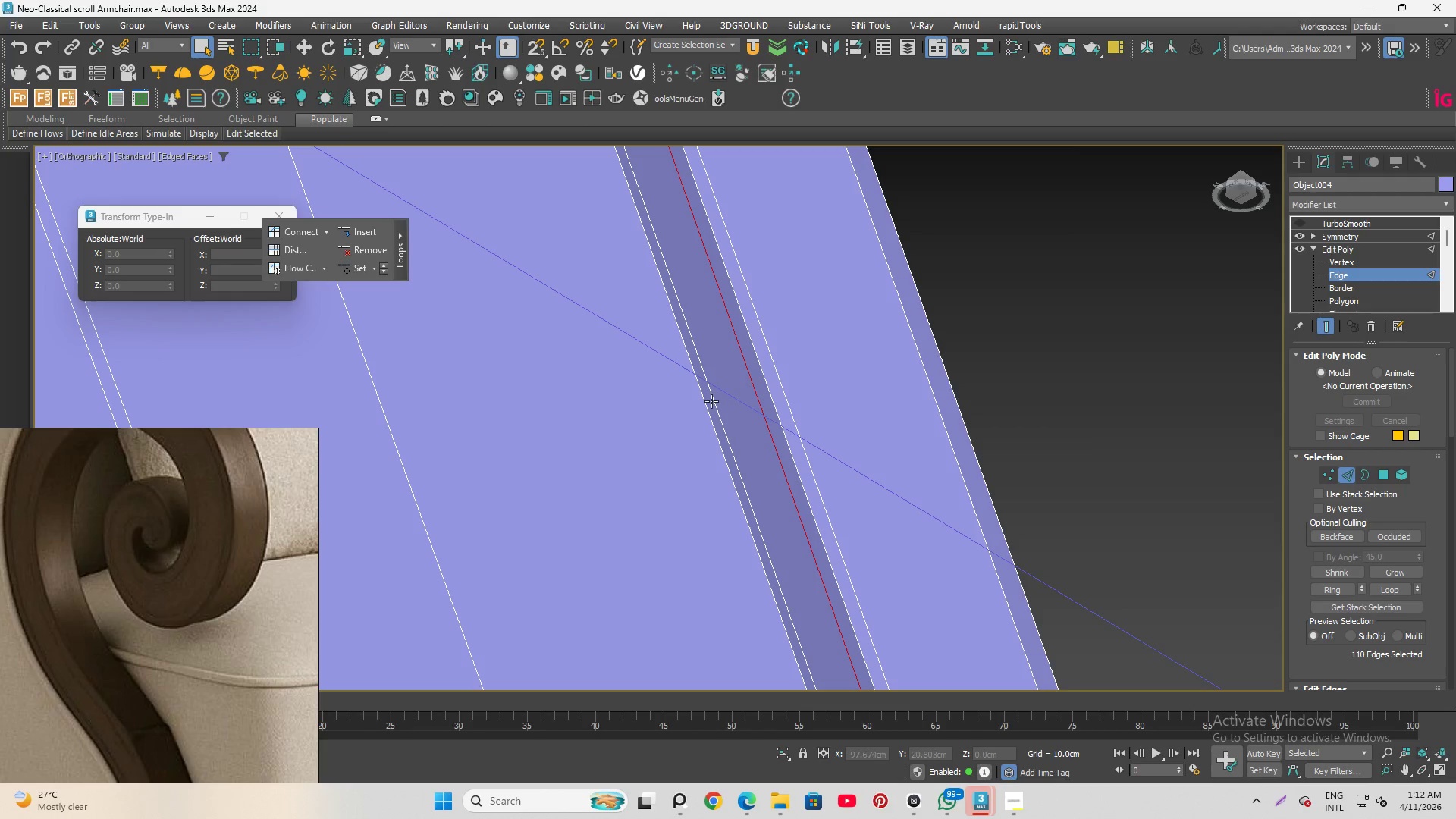 
hold_key(key=ControlLeft, duration=0.73)
double_click([712, 398])
 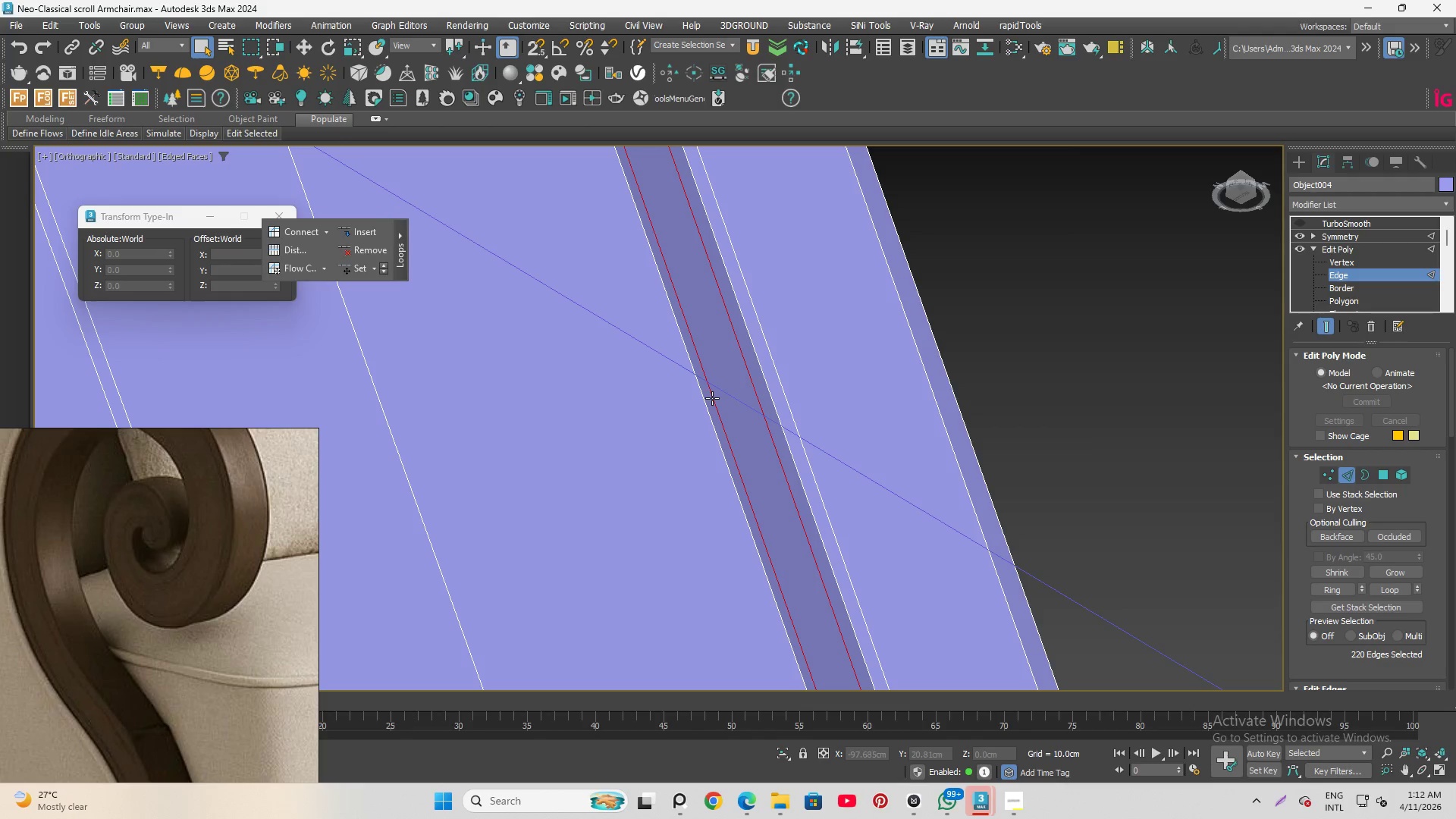 
key(Control+Backspace)
 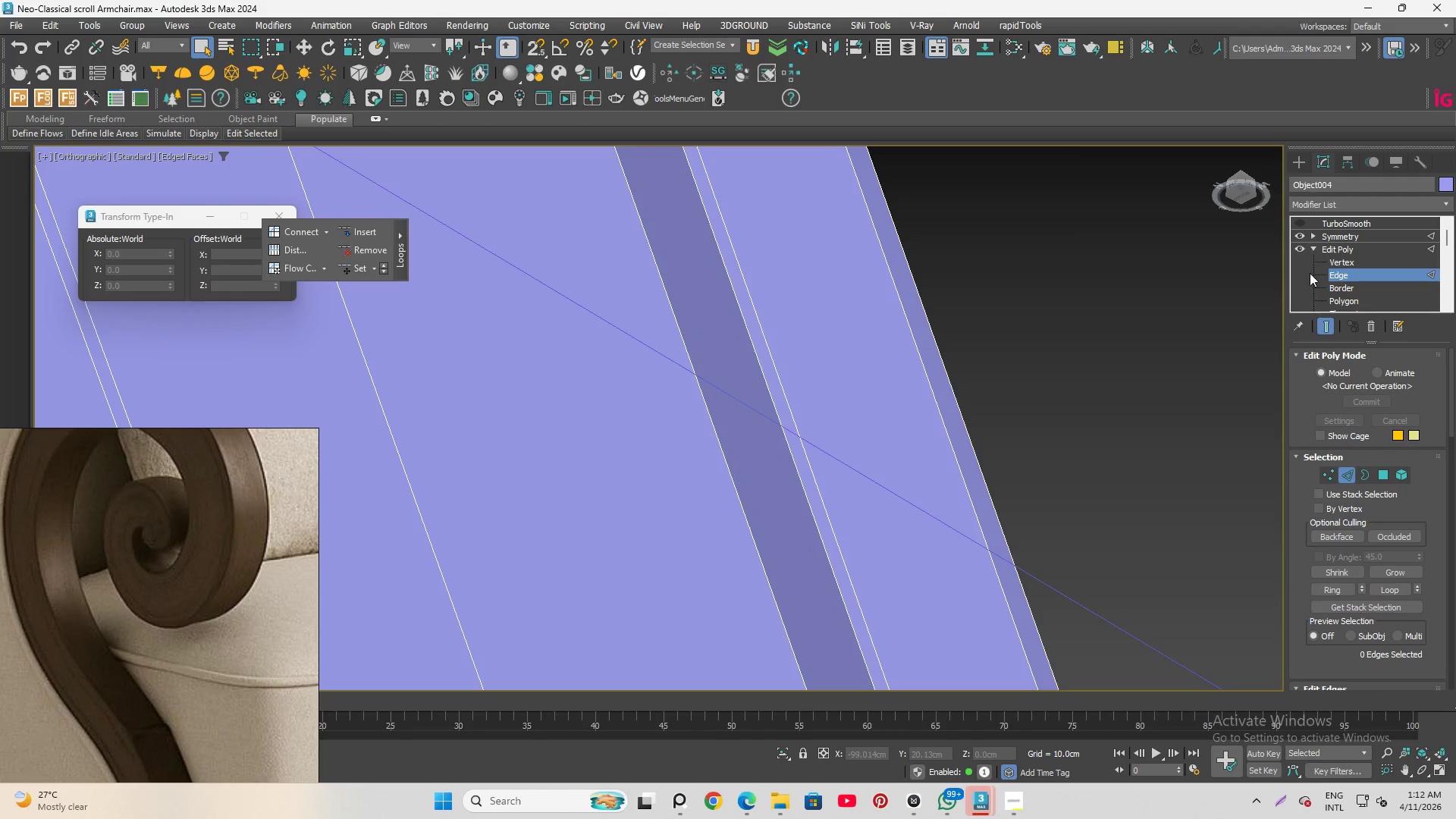 
scroll: coordinate [940, 607], scroll_direction: down, amount: 2.0
 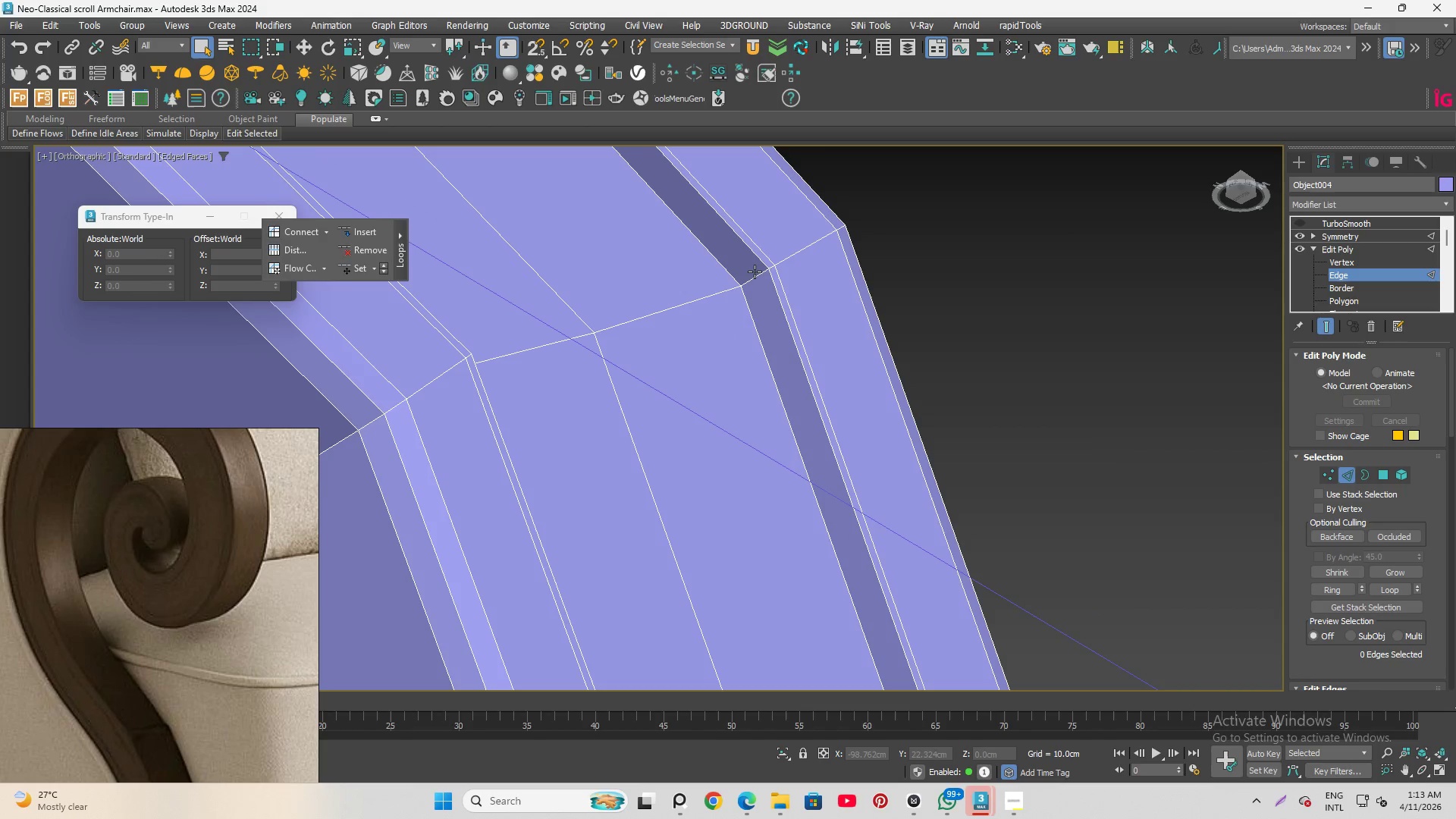 
left_click([755, 271])
 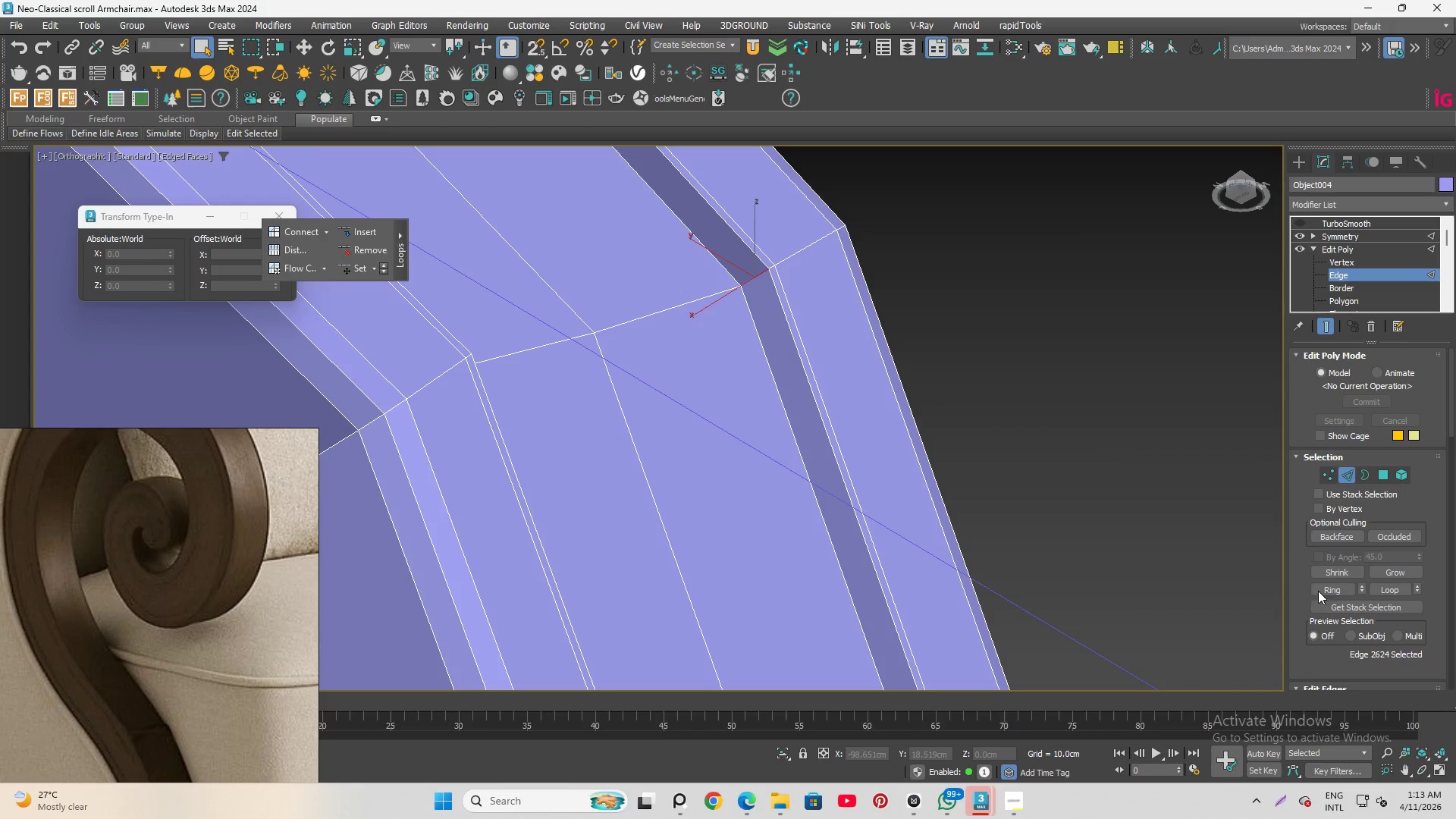 
left_click([1331, 585])
 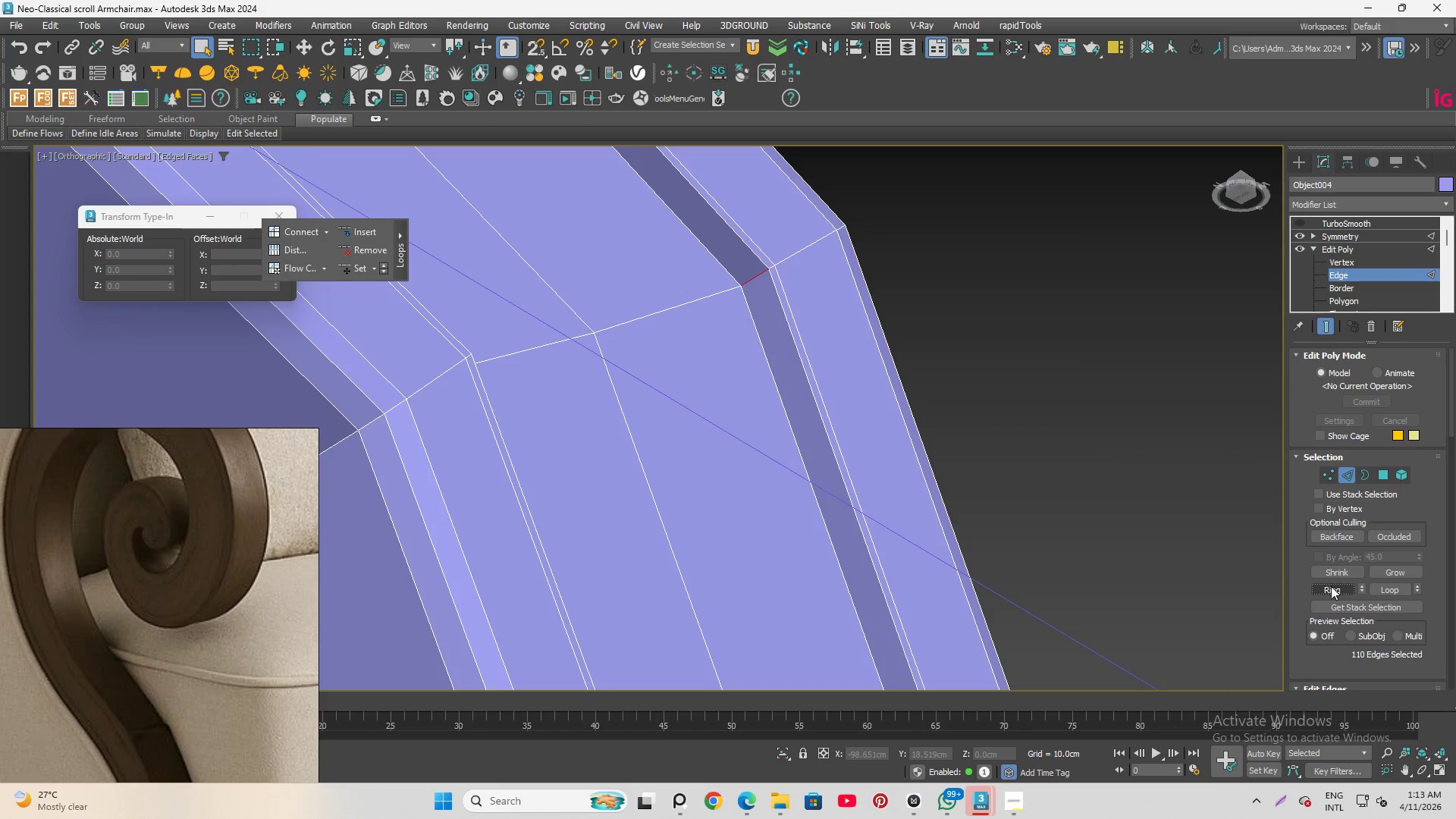 
scroll: coordinate [1360, 597], scroll_direction: down, amount: 5.0
 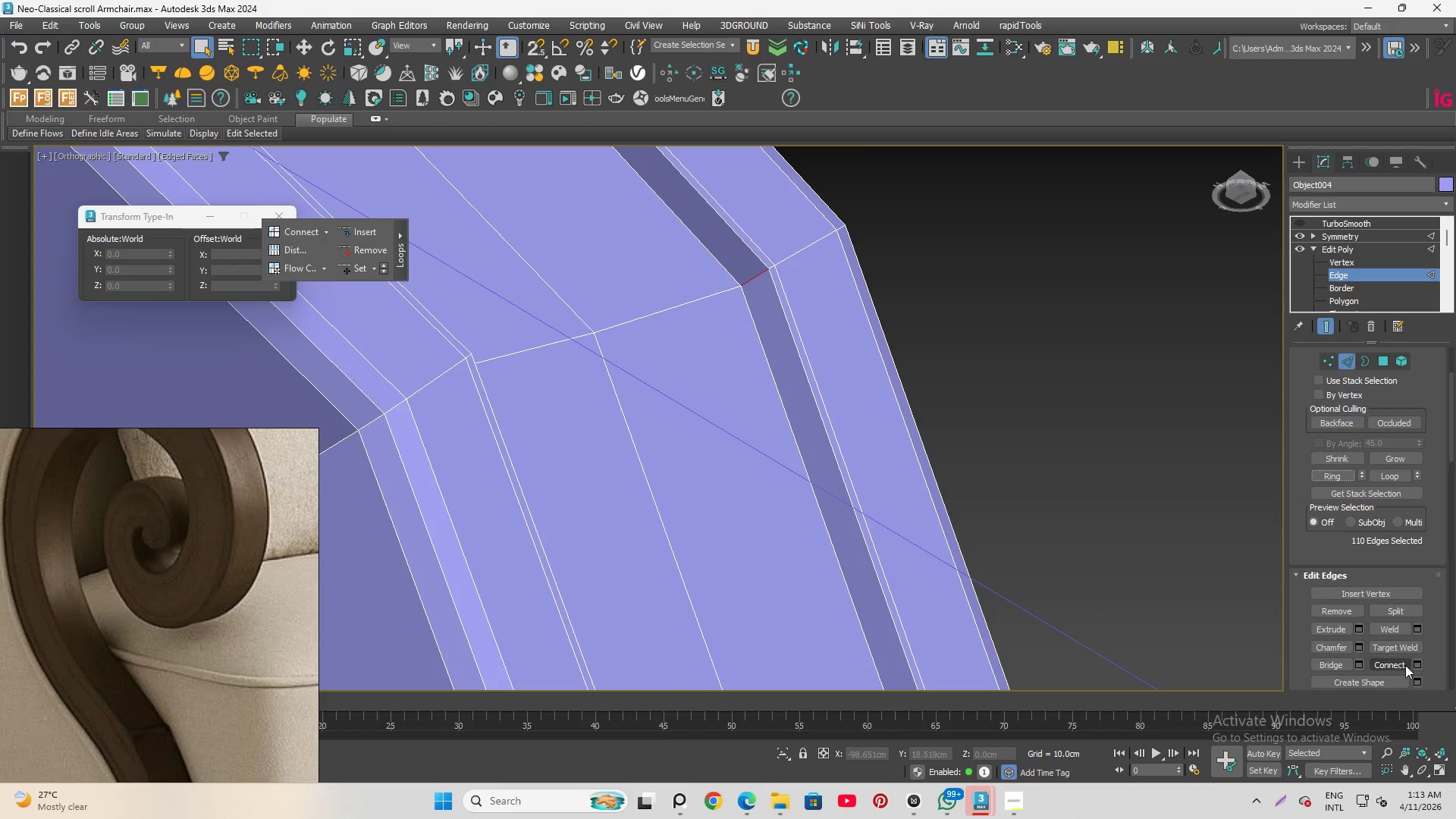 
left_click([1402, 661])
 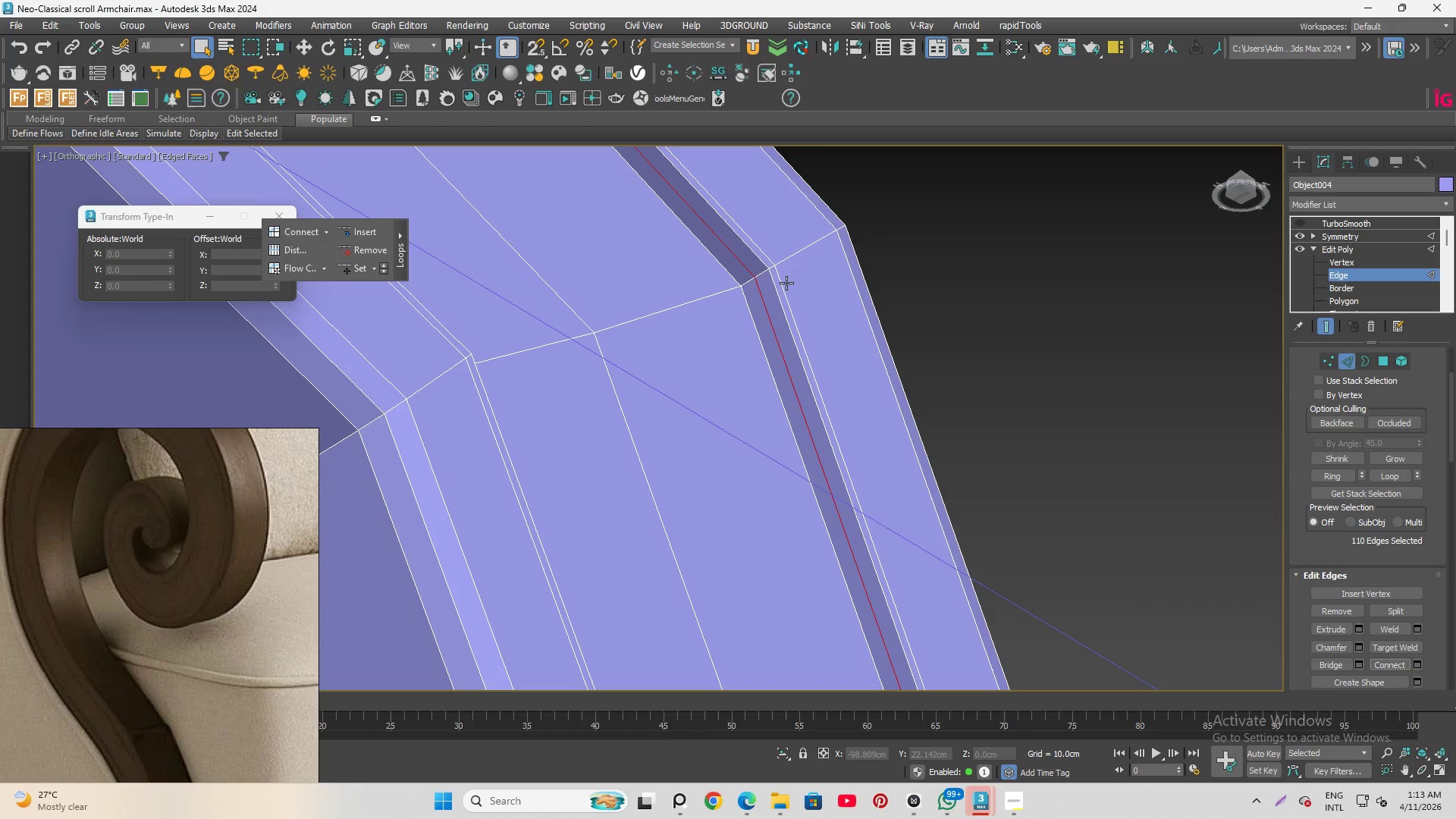 
left_click([777, 278])
 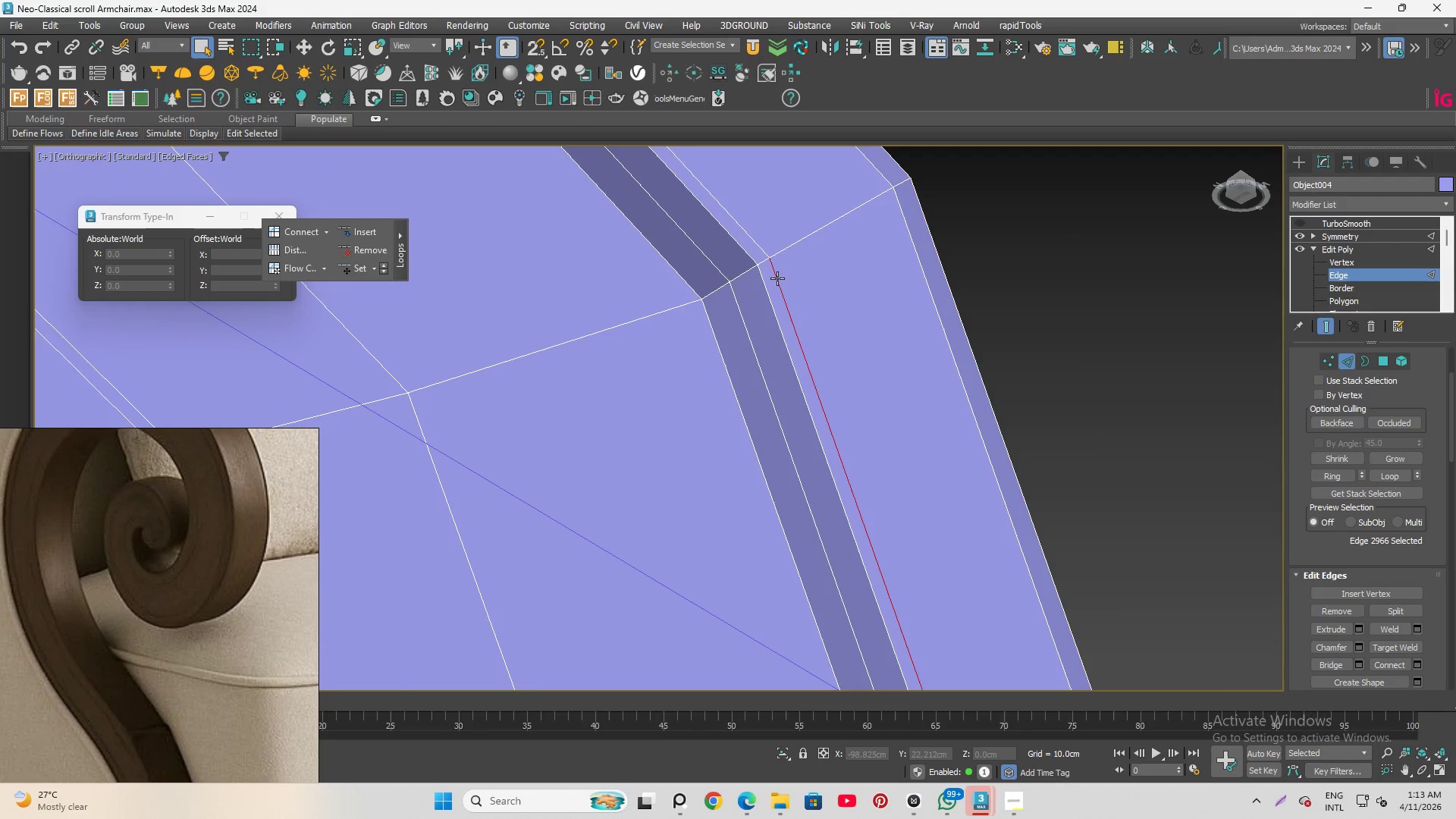 
scroll: coordinate [779, 273], scroll_direction: up, amount: 2.0
 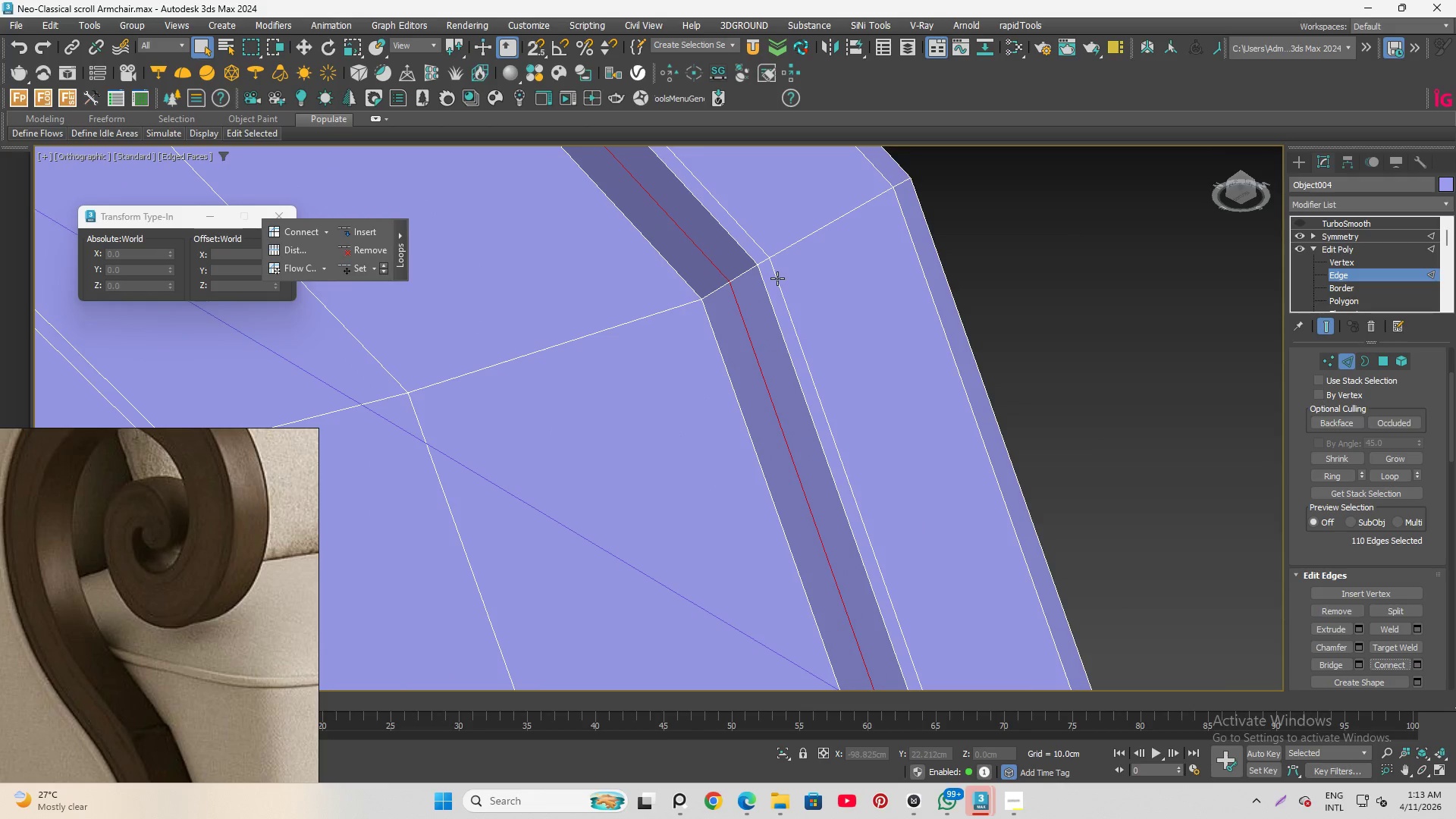 
double_click([777, 278])
 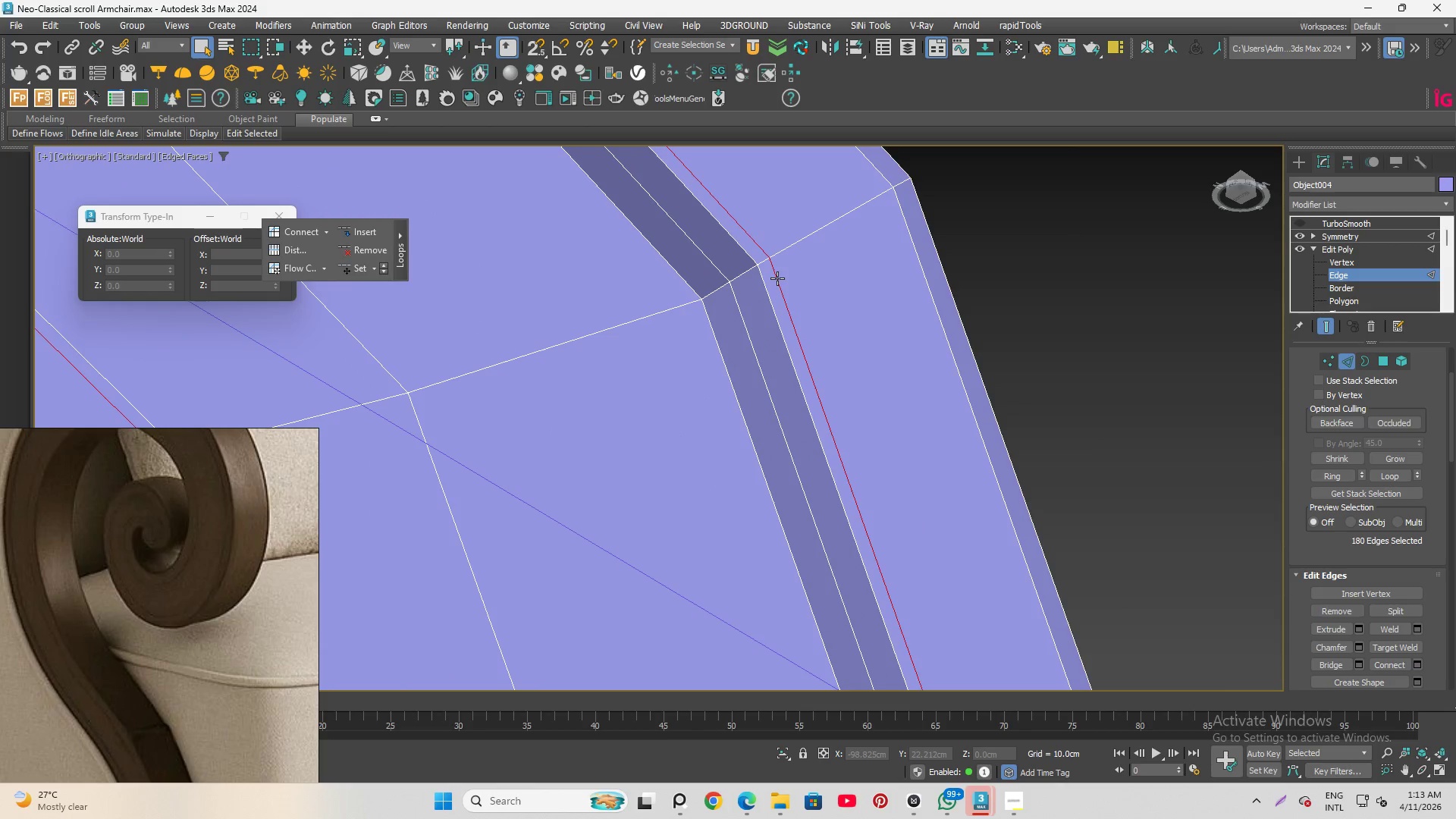 
key(Control+Backspace)
 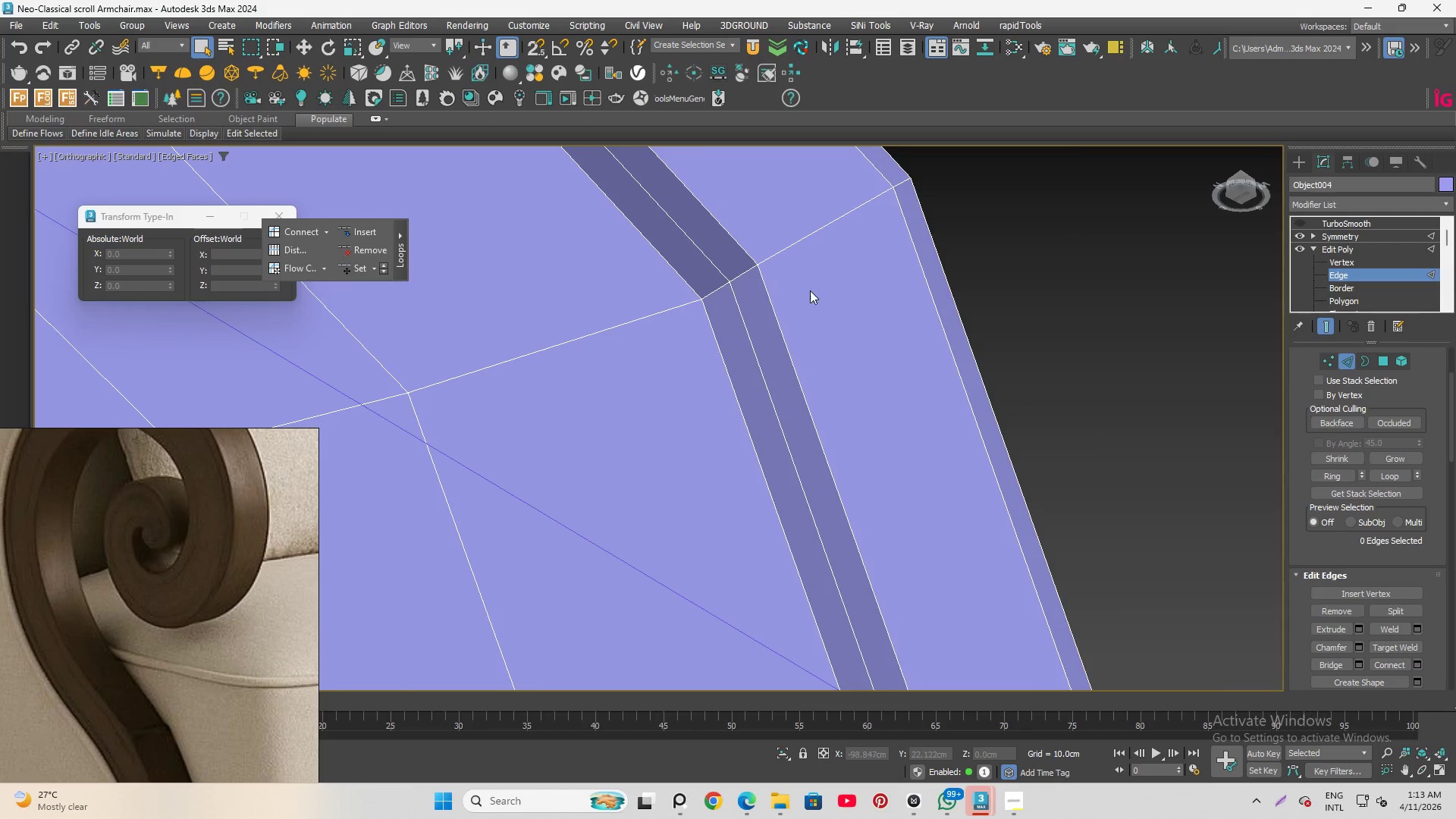 
hold_key(key=AltLeft, duration=1.5)
 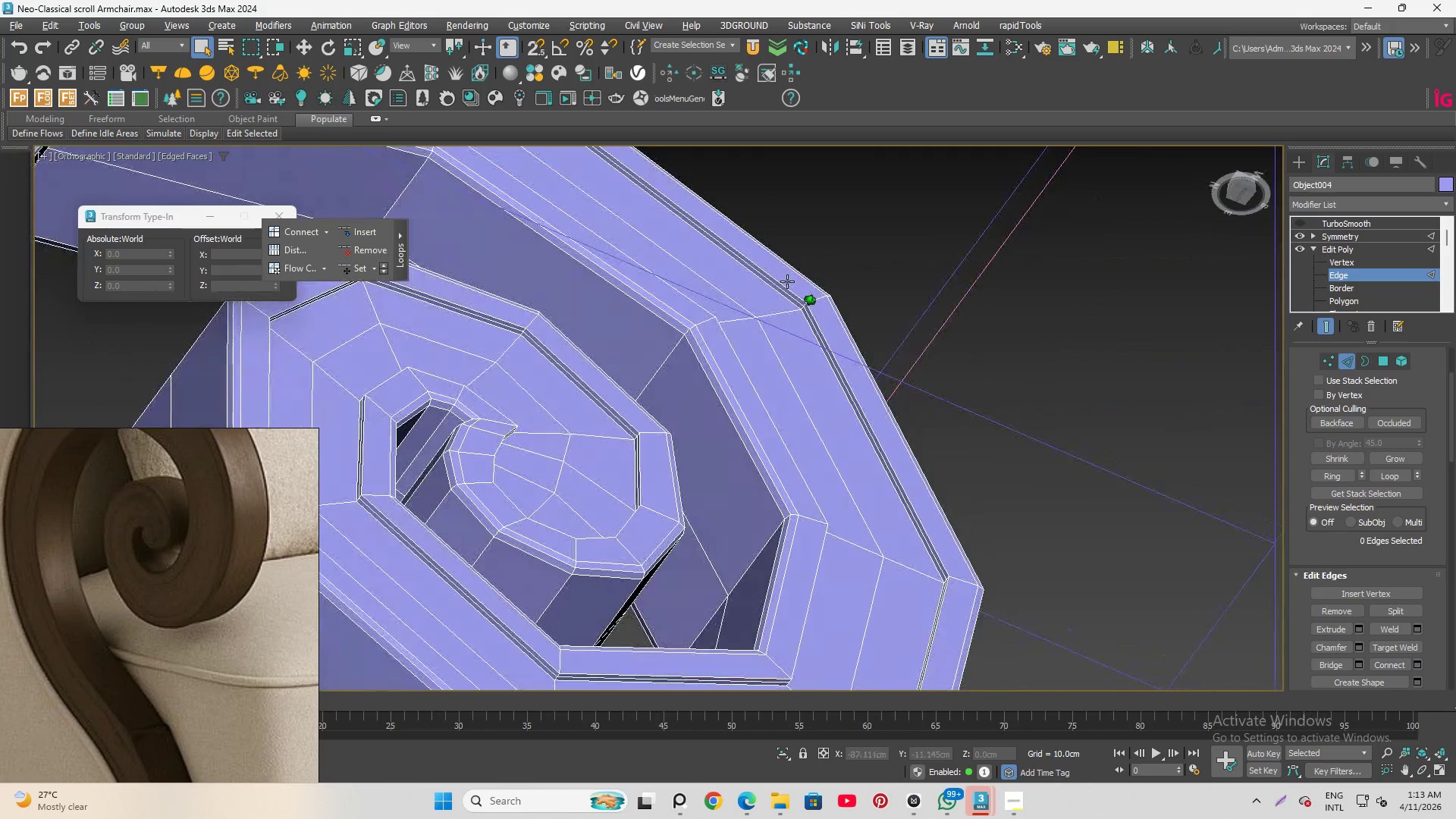 
scroll: coordinate [814, 309], scroll_direction: down, amount: 6.0
 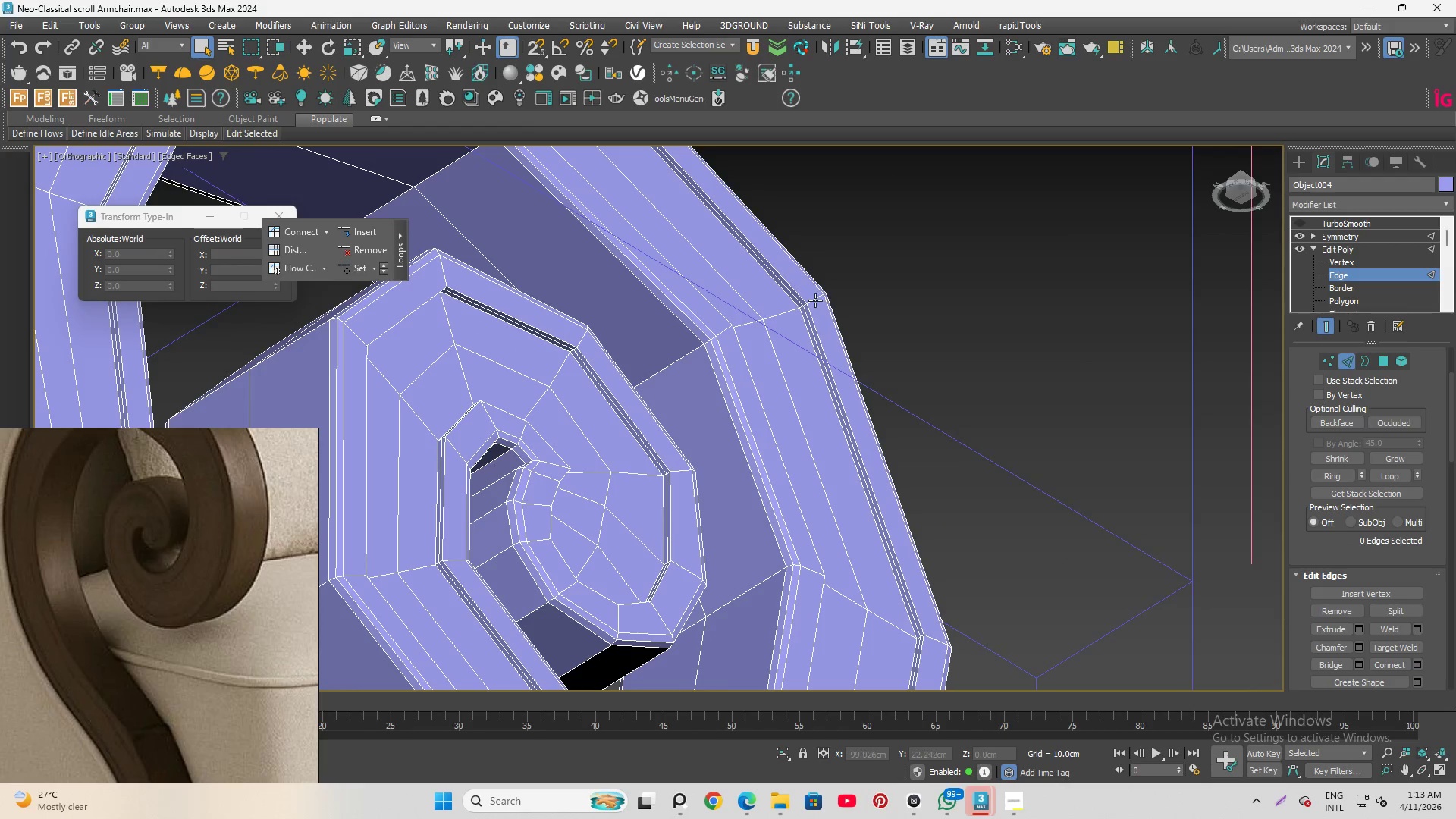 
hold_key(key=AltLeft, duration=0.86)
 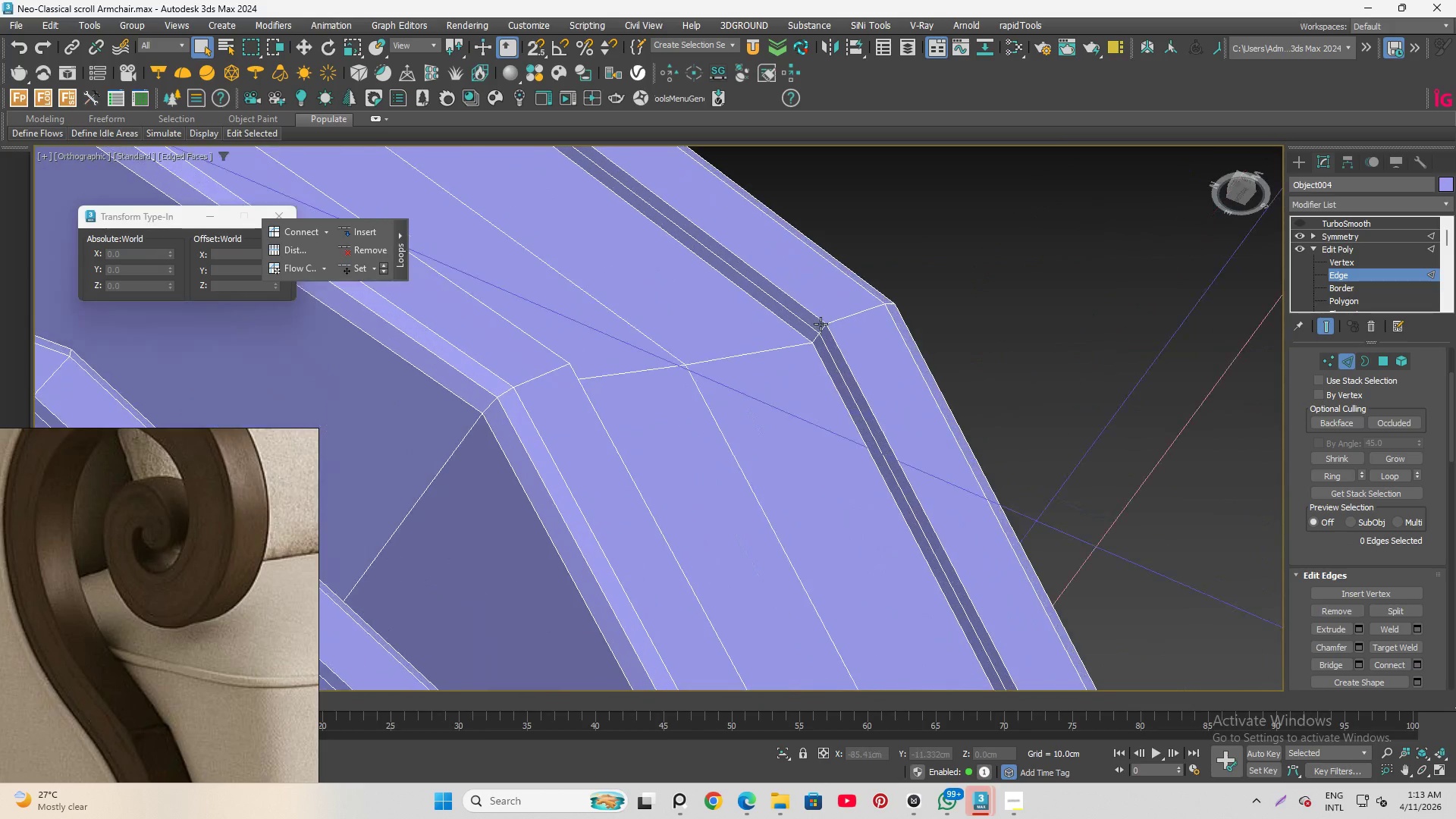 
hold_key(key=AltLeft, duration=1.36)
 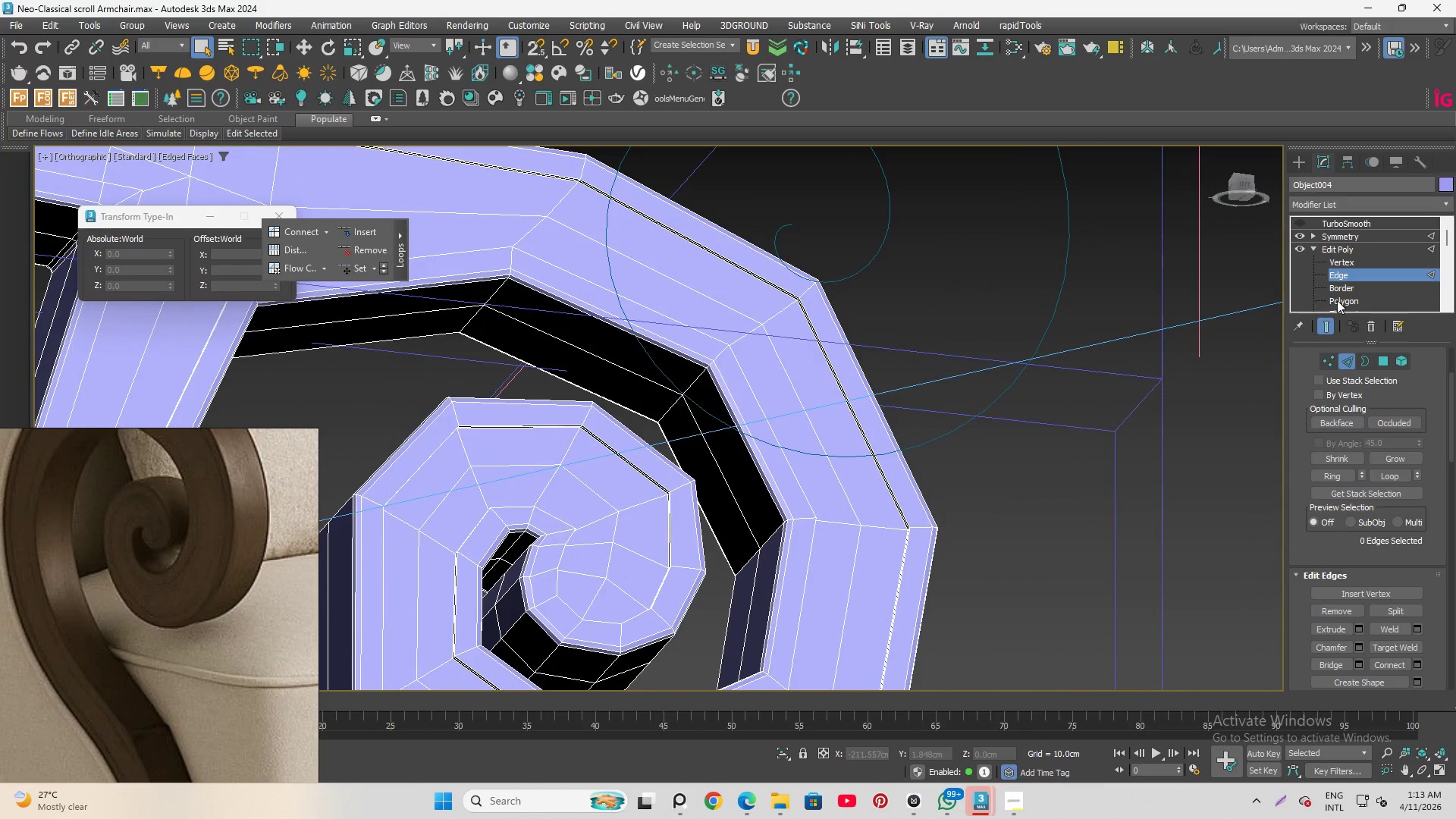 
scroll: coordinate [787, 310], scroll_direction: up, amount: 1.0
 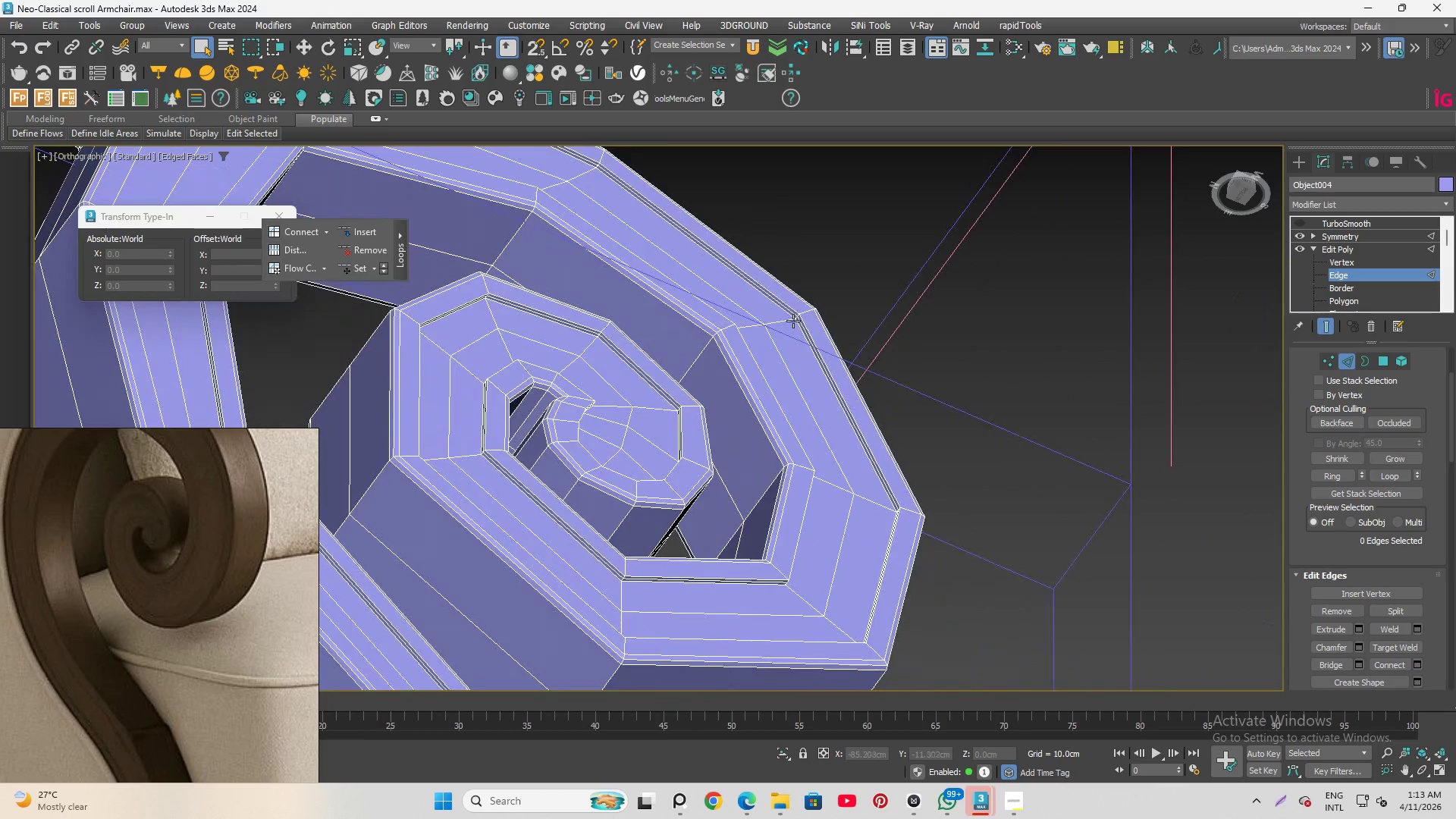 
left_click([1343, 301])
 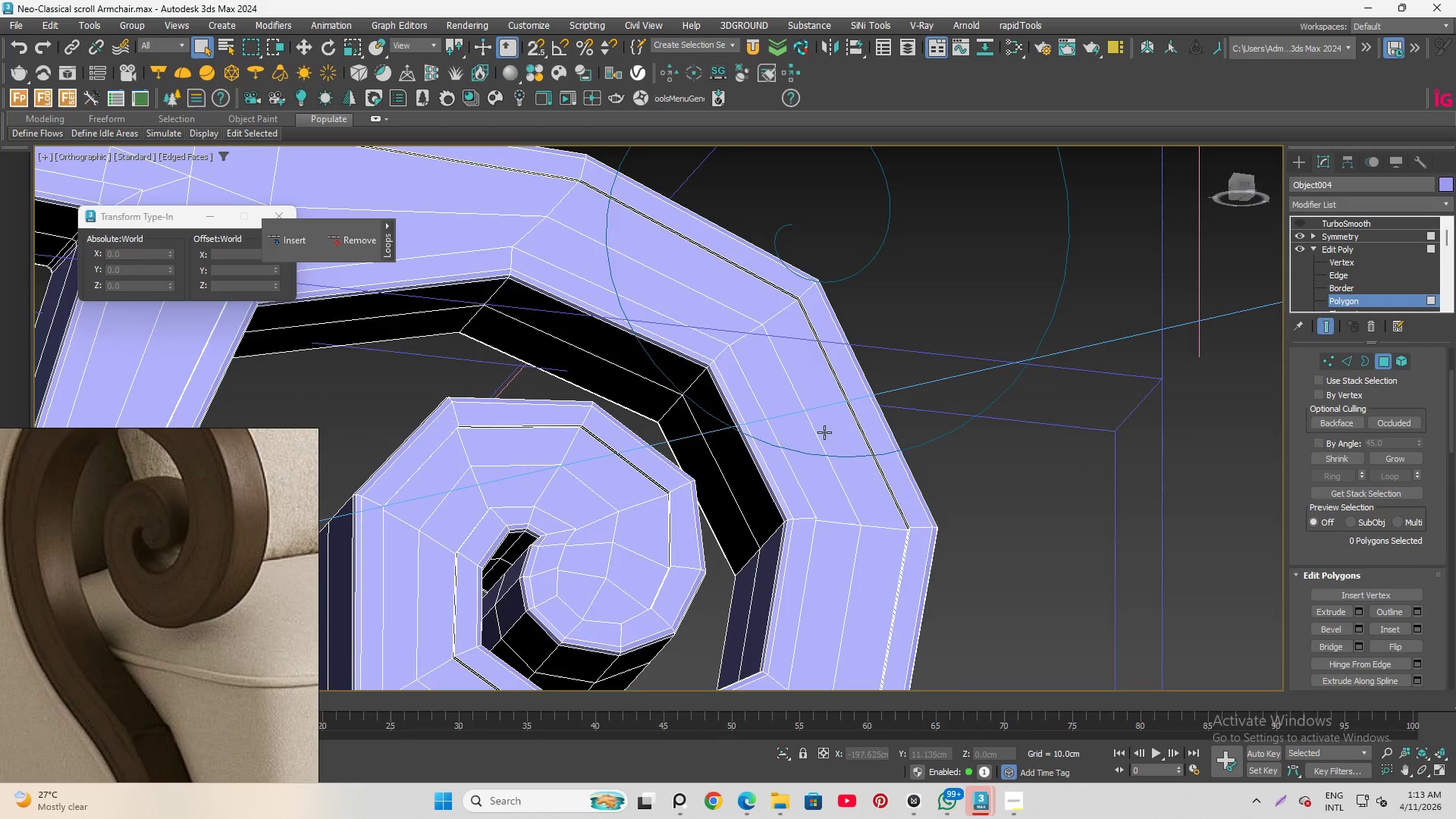 
left_click([836, 428])
 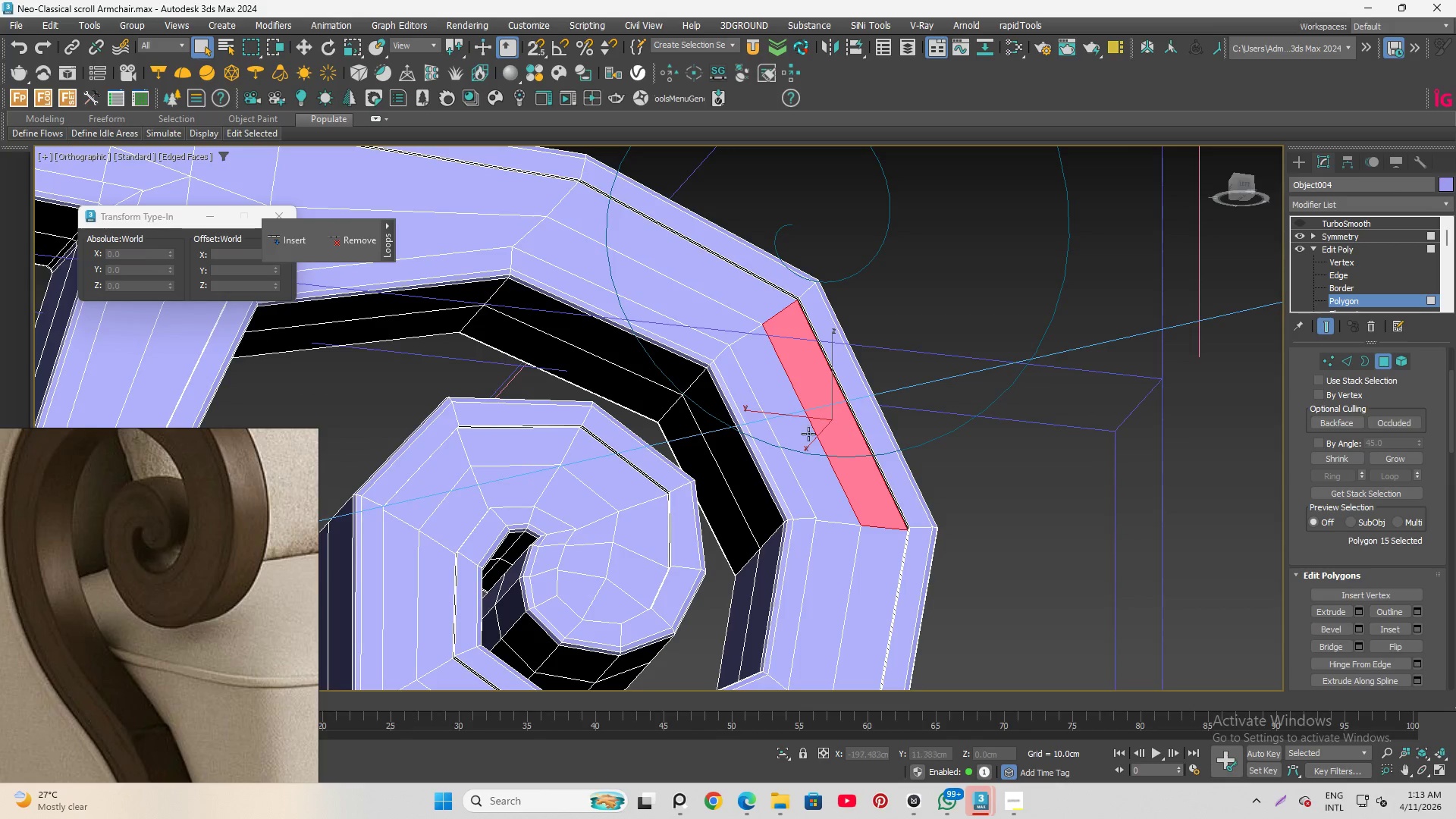 
hold_key(key=ControlLeft, duration=0.34)
 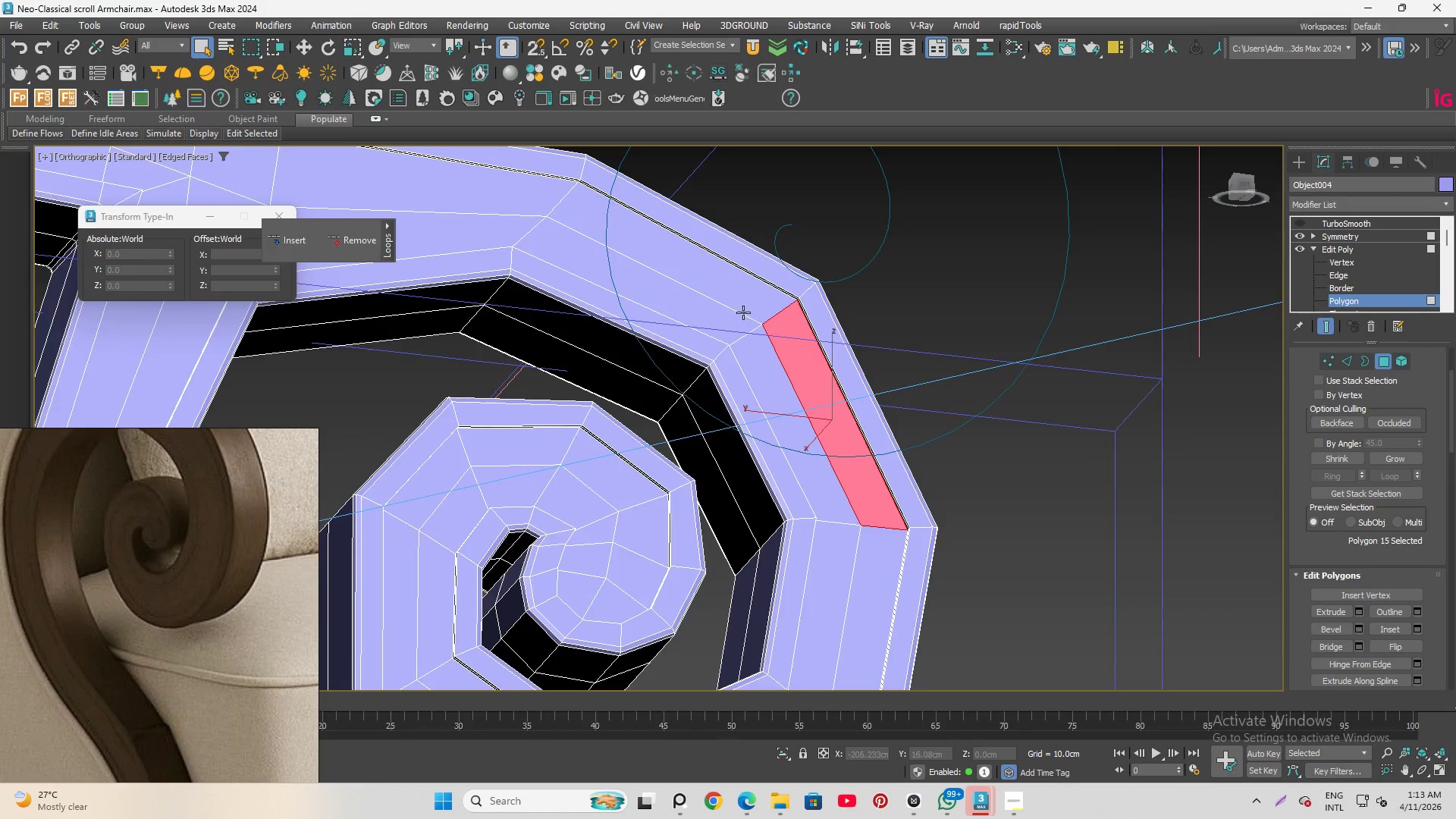 
hold_key(key=ControlLeft, duration=0.91)
double_click([749, 304])
 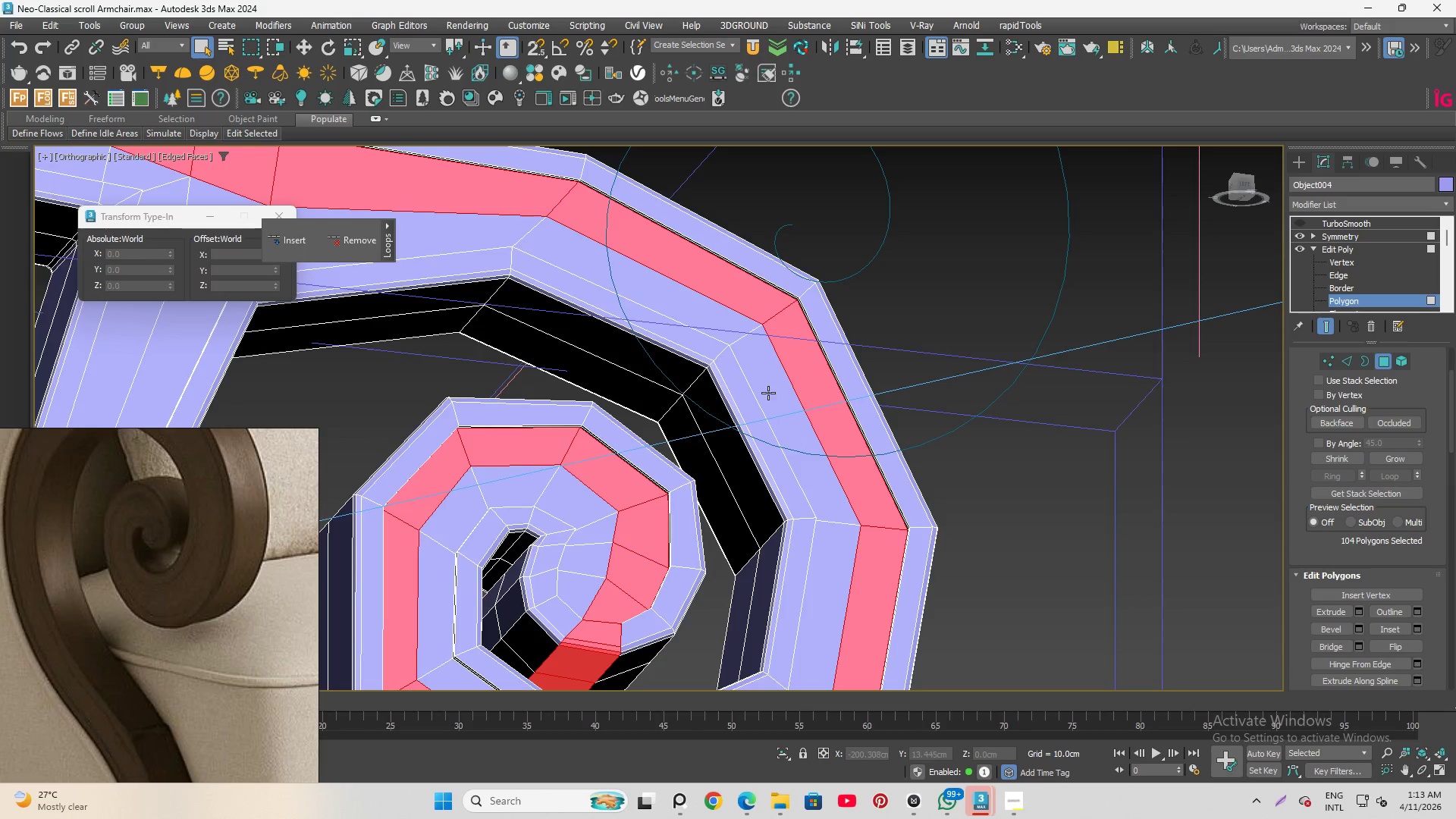 
hold_key(key=ControlLeft, duration=1.5)
left_click([774, 390])
 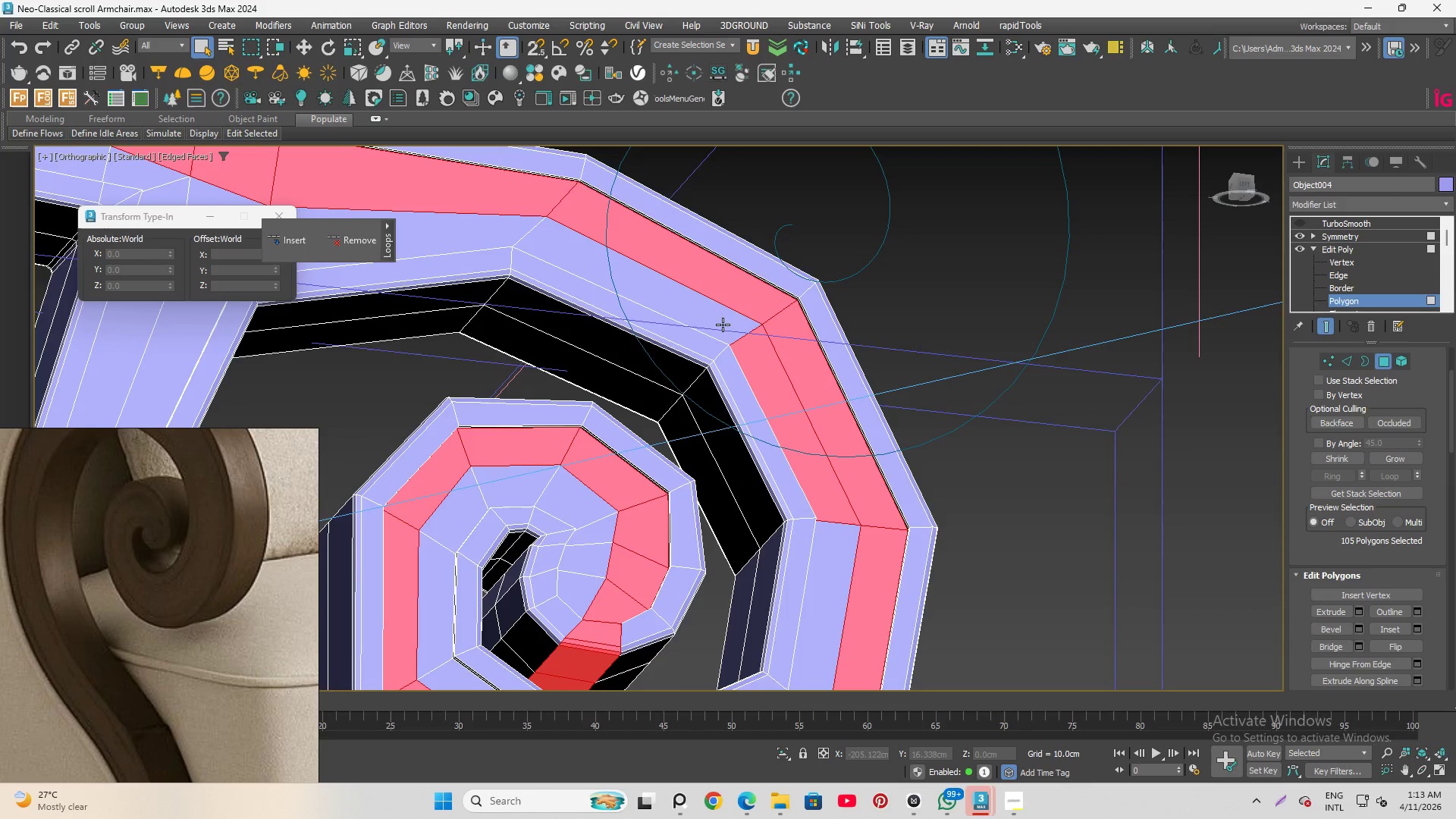 
double_click([723, 325])
 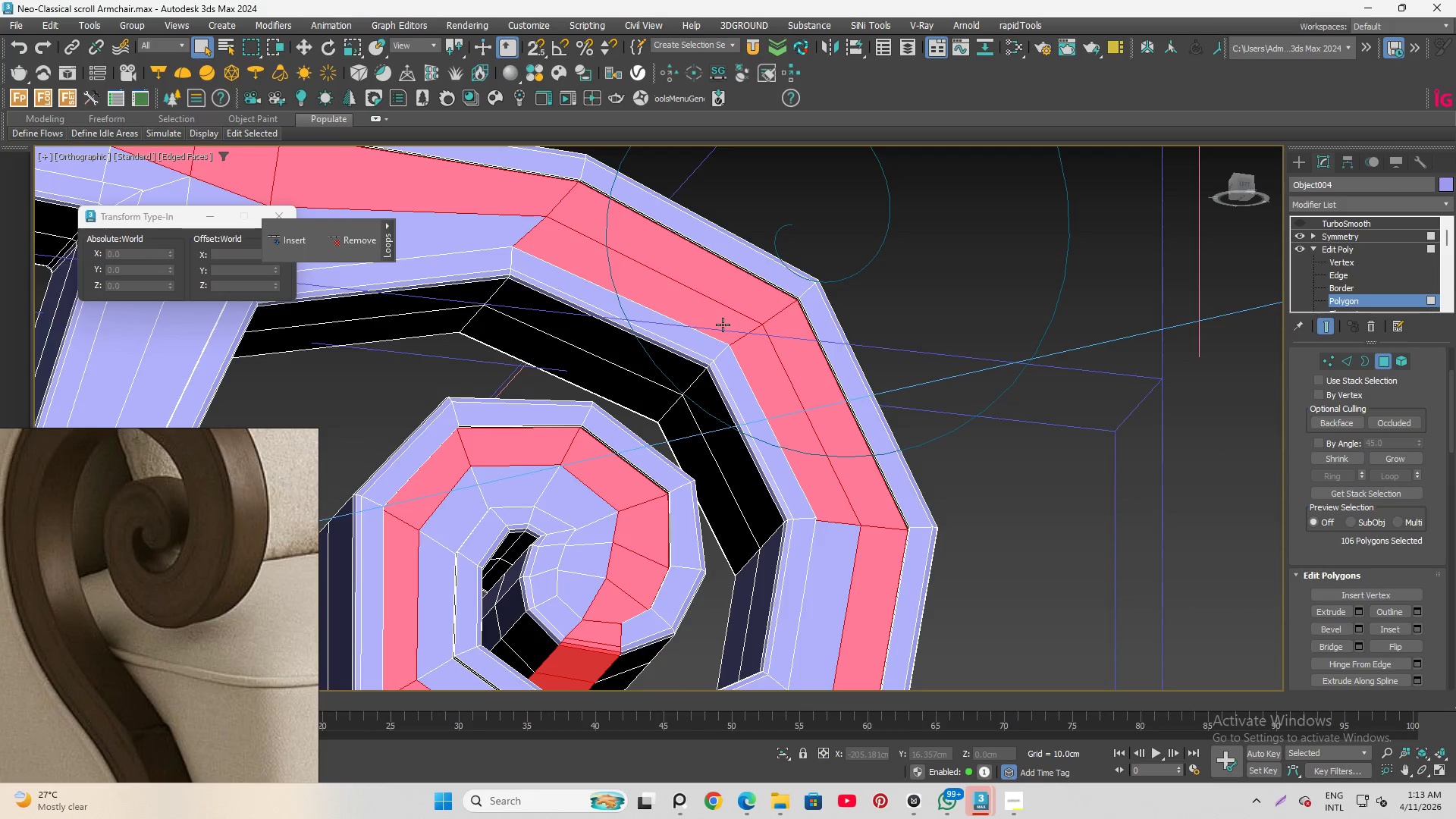 
triple_click([723, 325])
 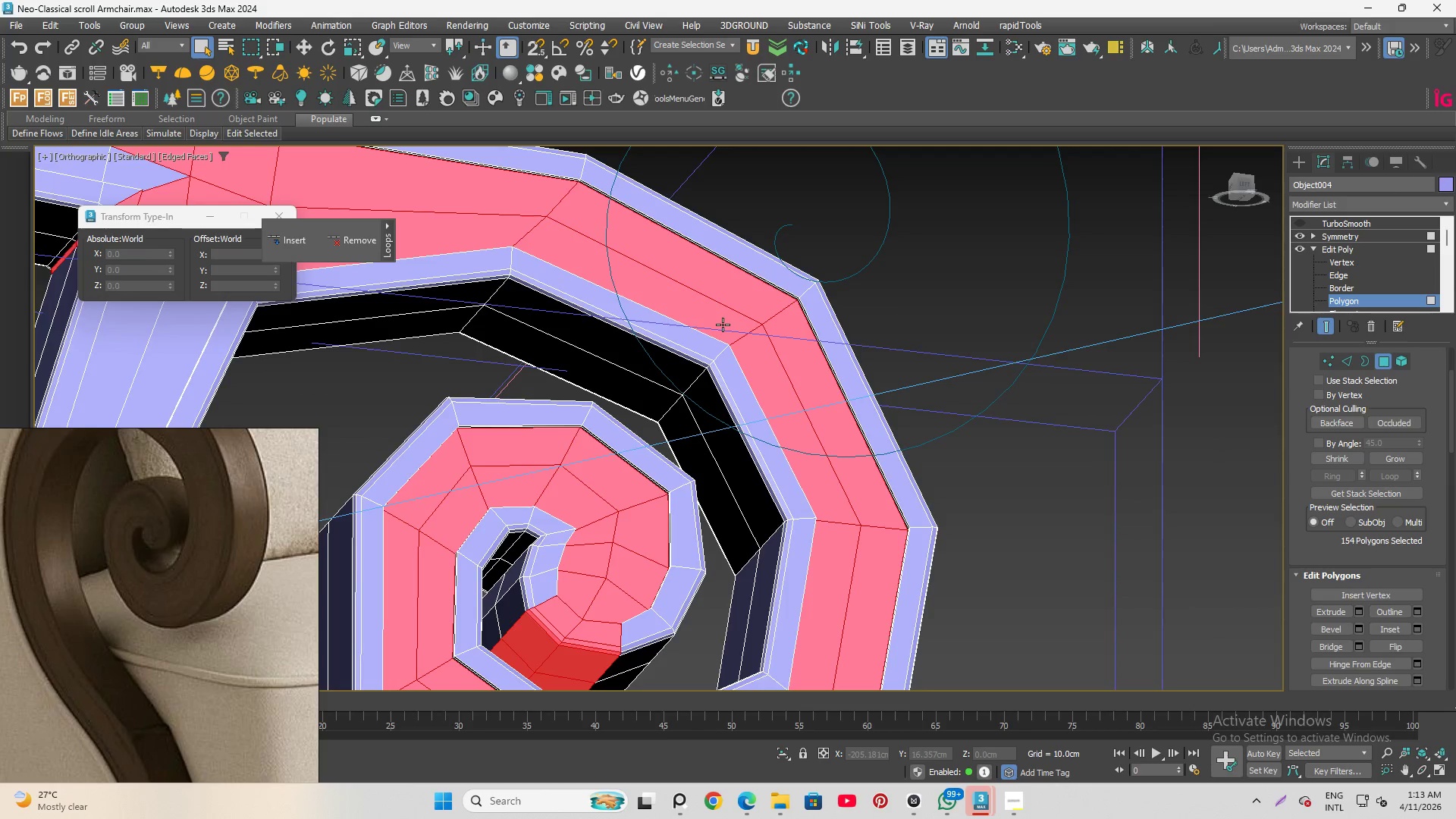 
hold_key(key=ControlLeft, duration=19.11)
 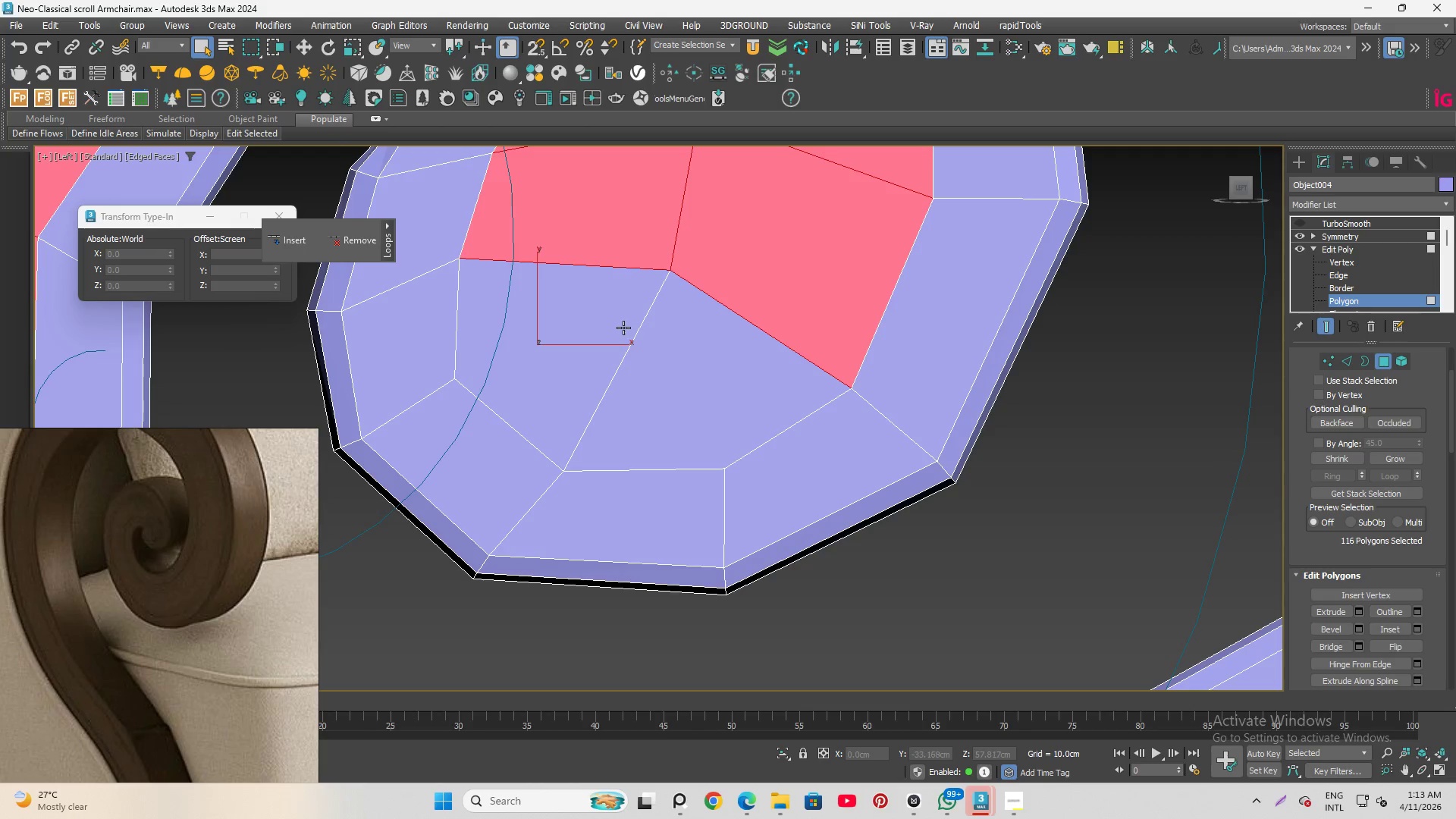 
hold_key(key=AltLeft, duration=0.91)
 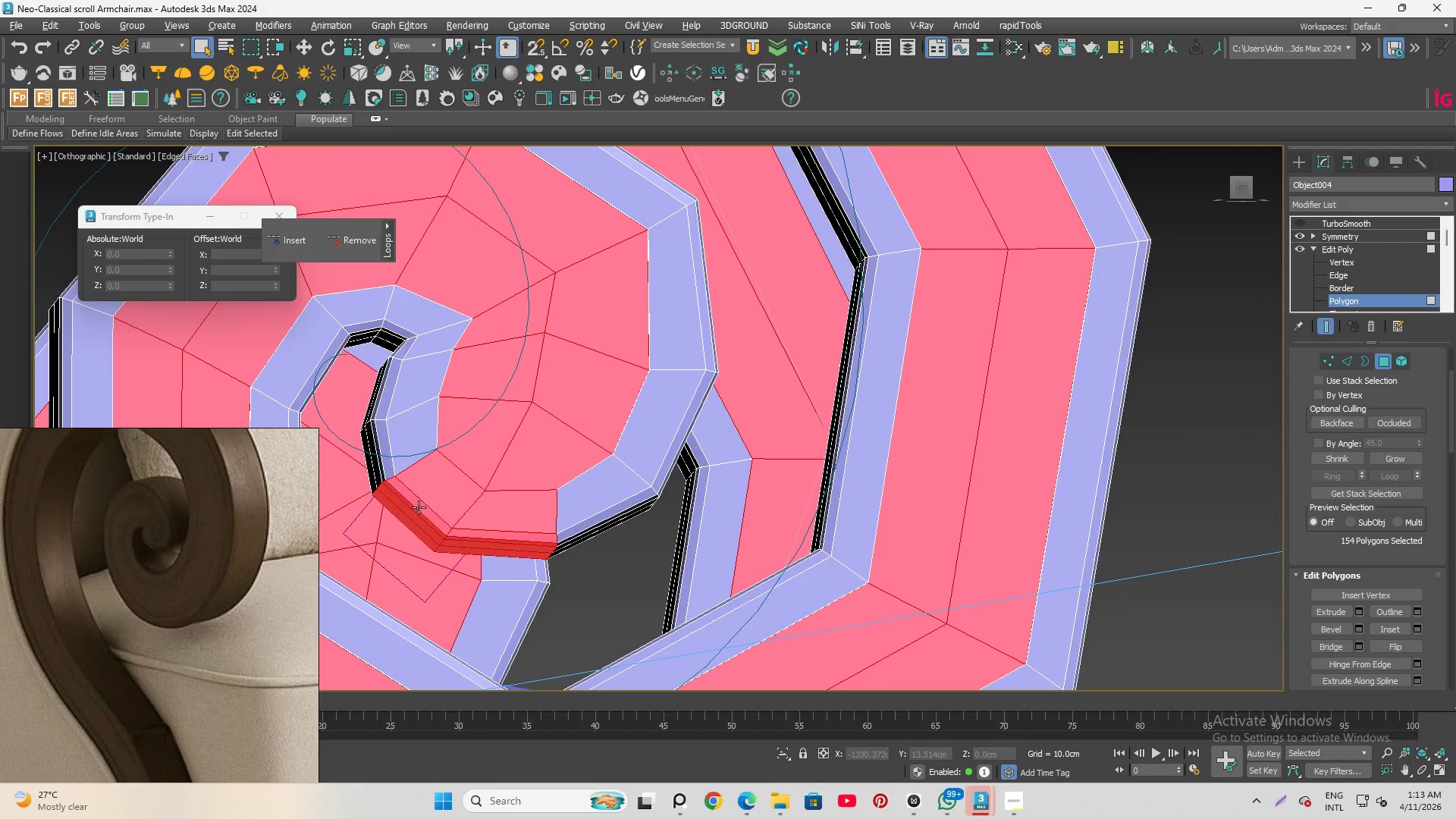 
scroll: coordinate [541, 418], scroll_direction: down, amount: 3.0
 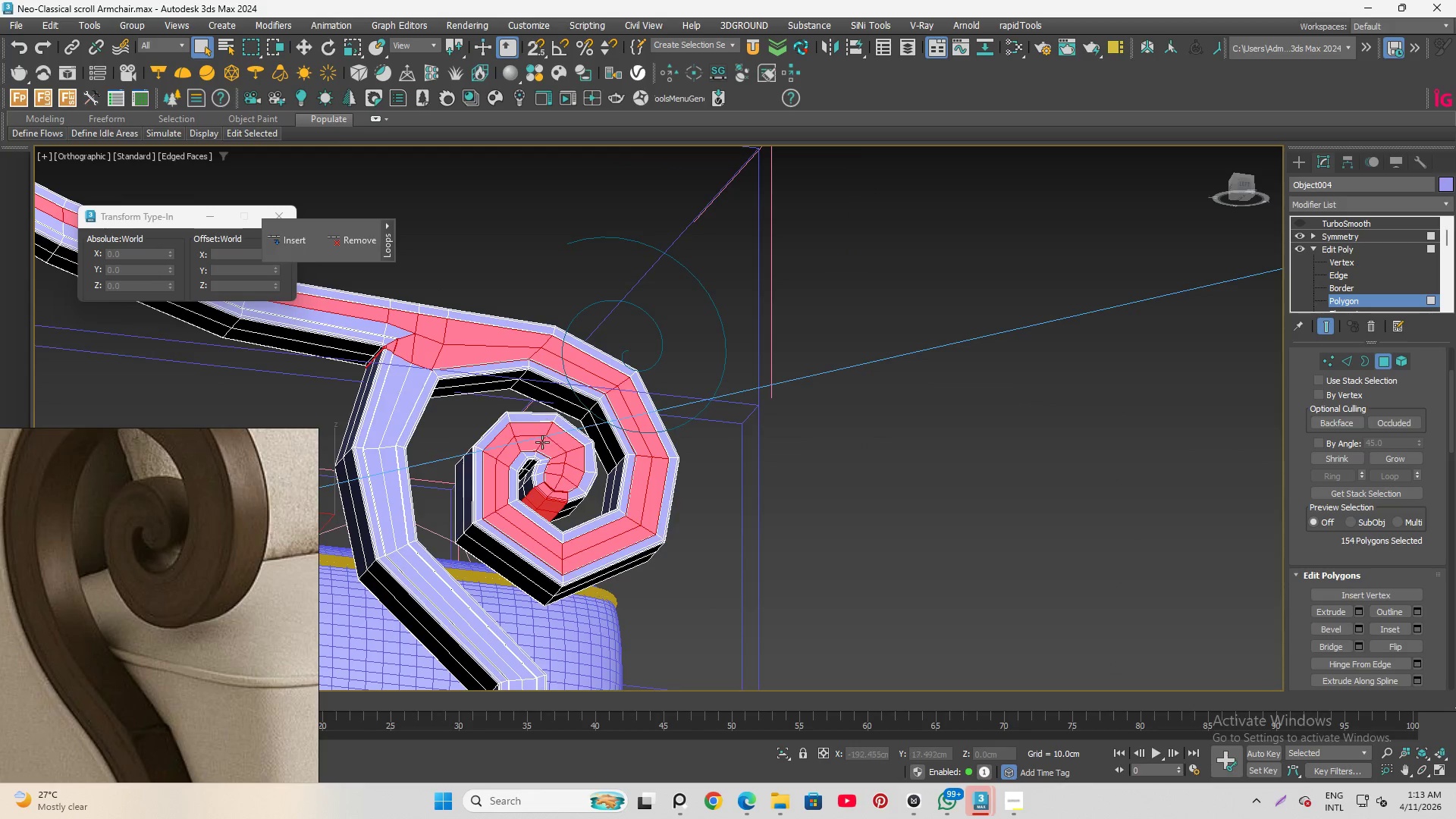 
hold_key(key=AltLeft, duration=1.14)
 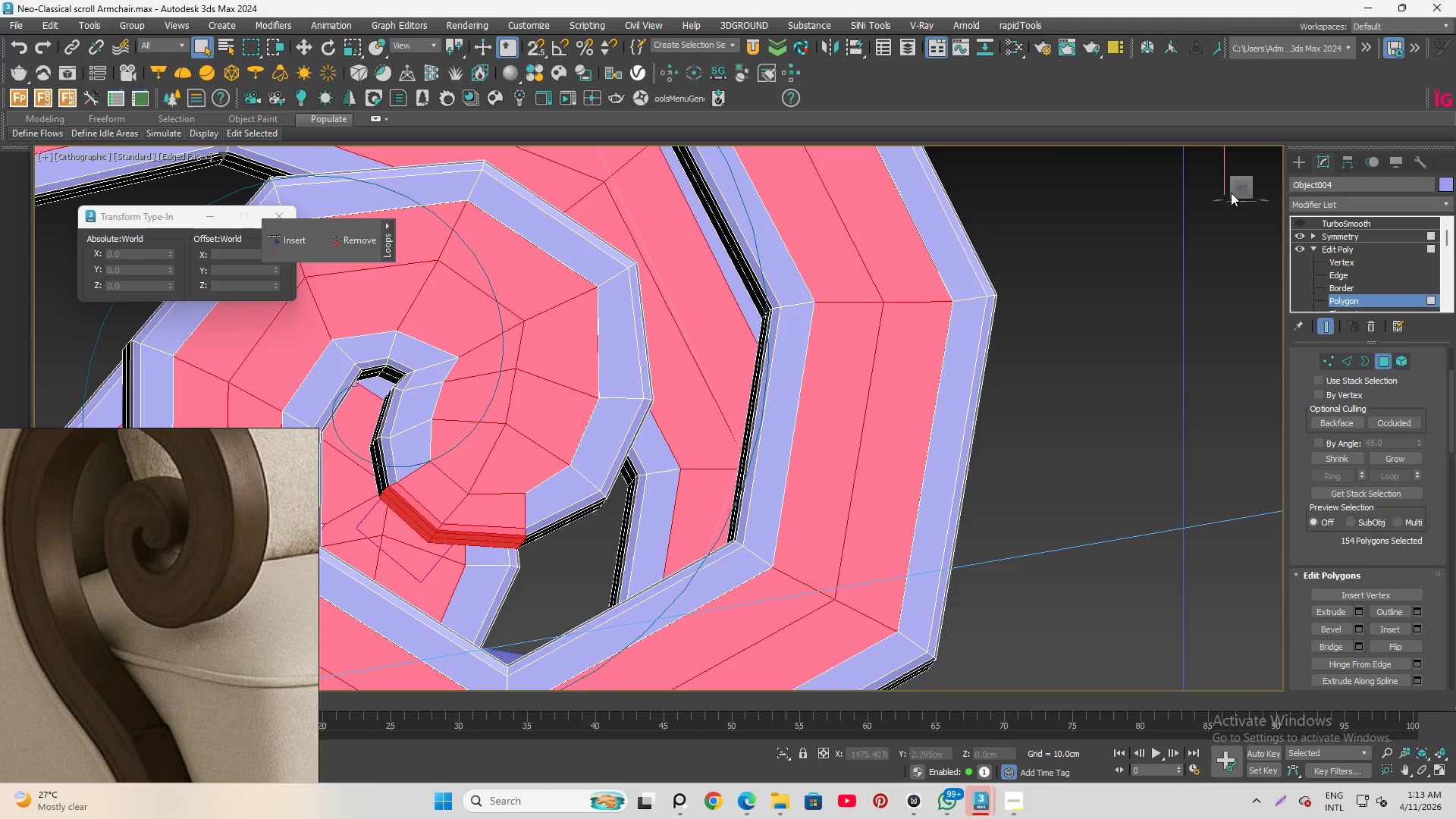 
scroll: coordinate [543, 488], scroll_direction: up, amount: 4.0
 